 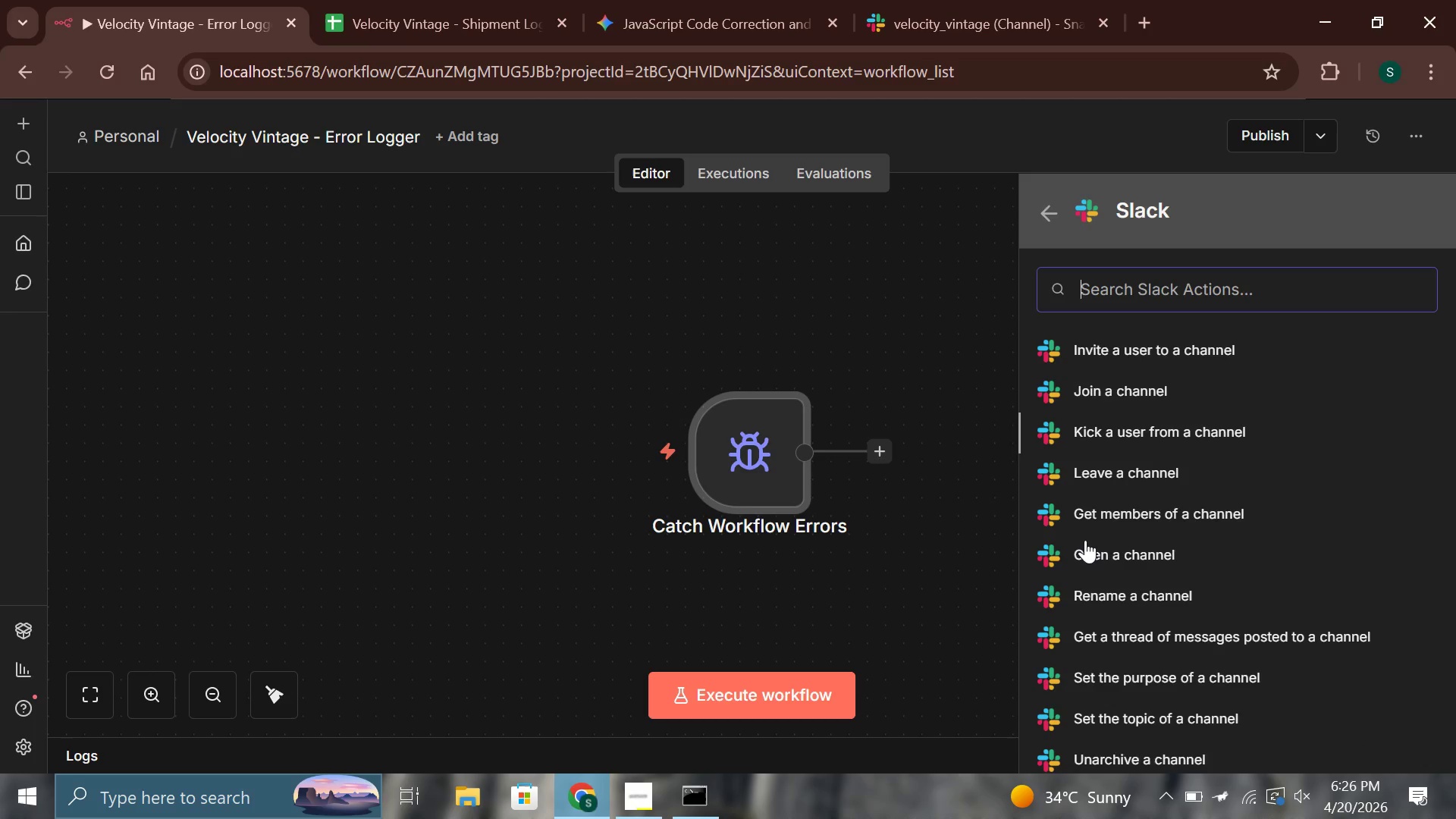 
scroll: coordinate [1085, 538], scroll_direction: none, amount: 0.0
 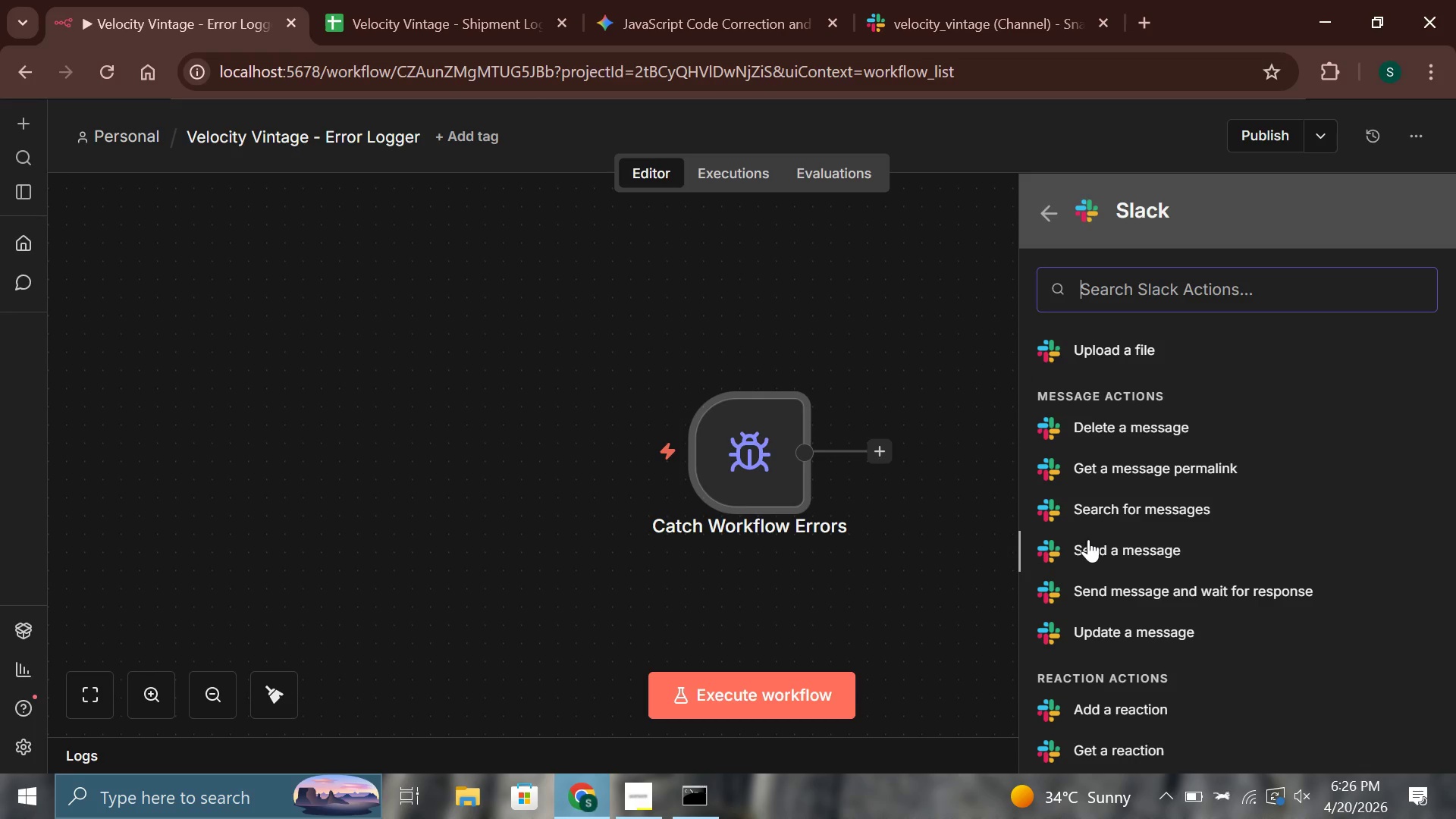 
left_click([1088, 539])
 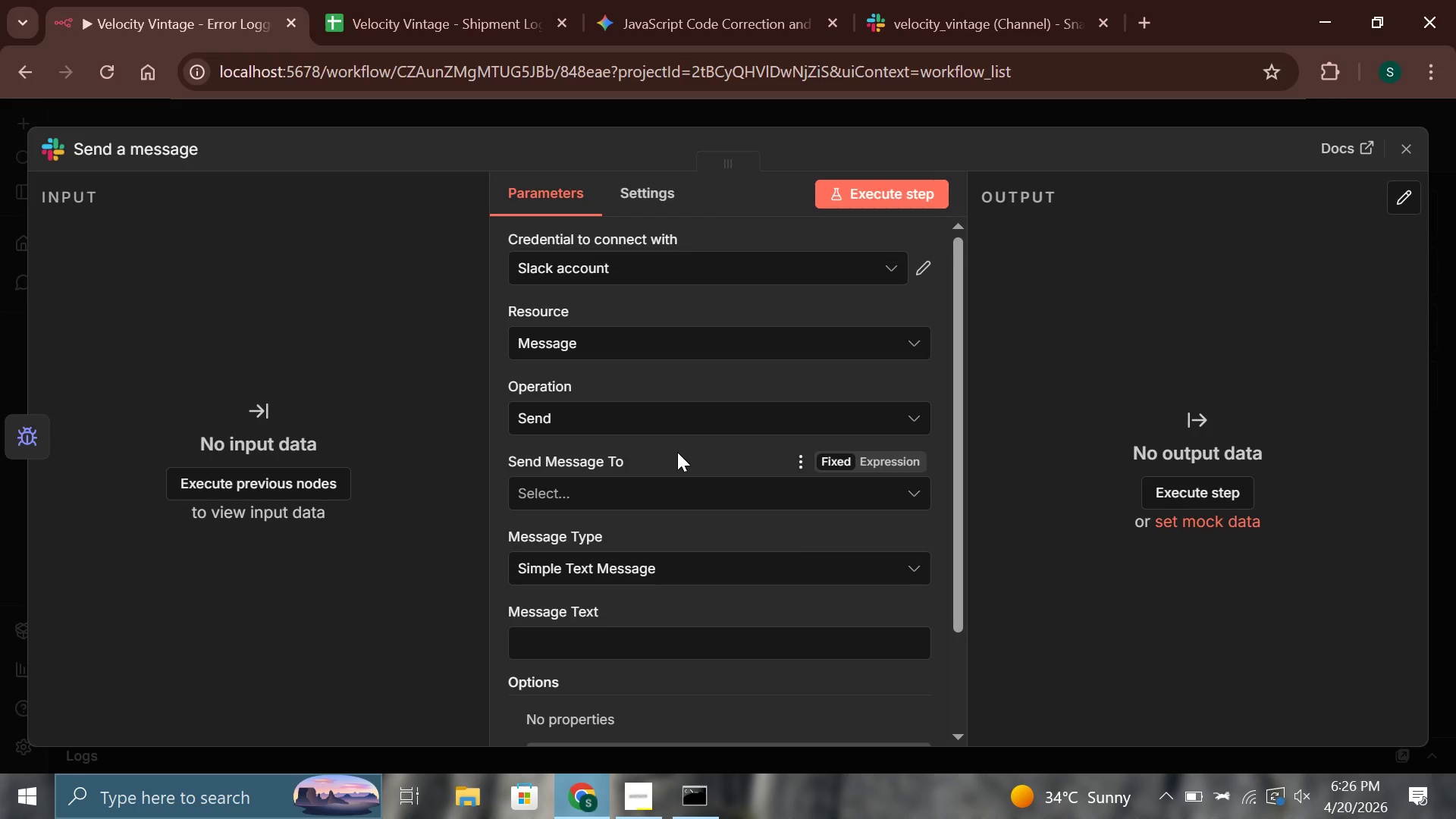 
left_click([666, 482])
 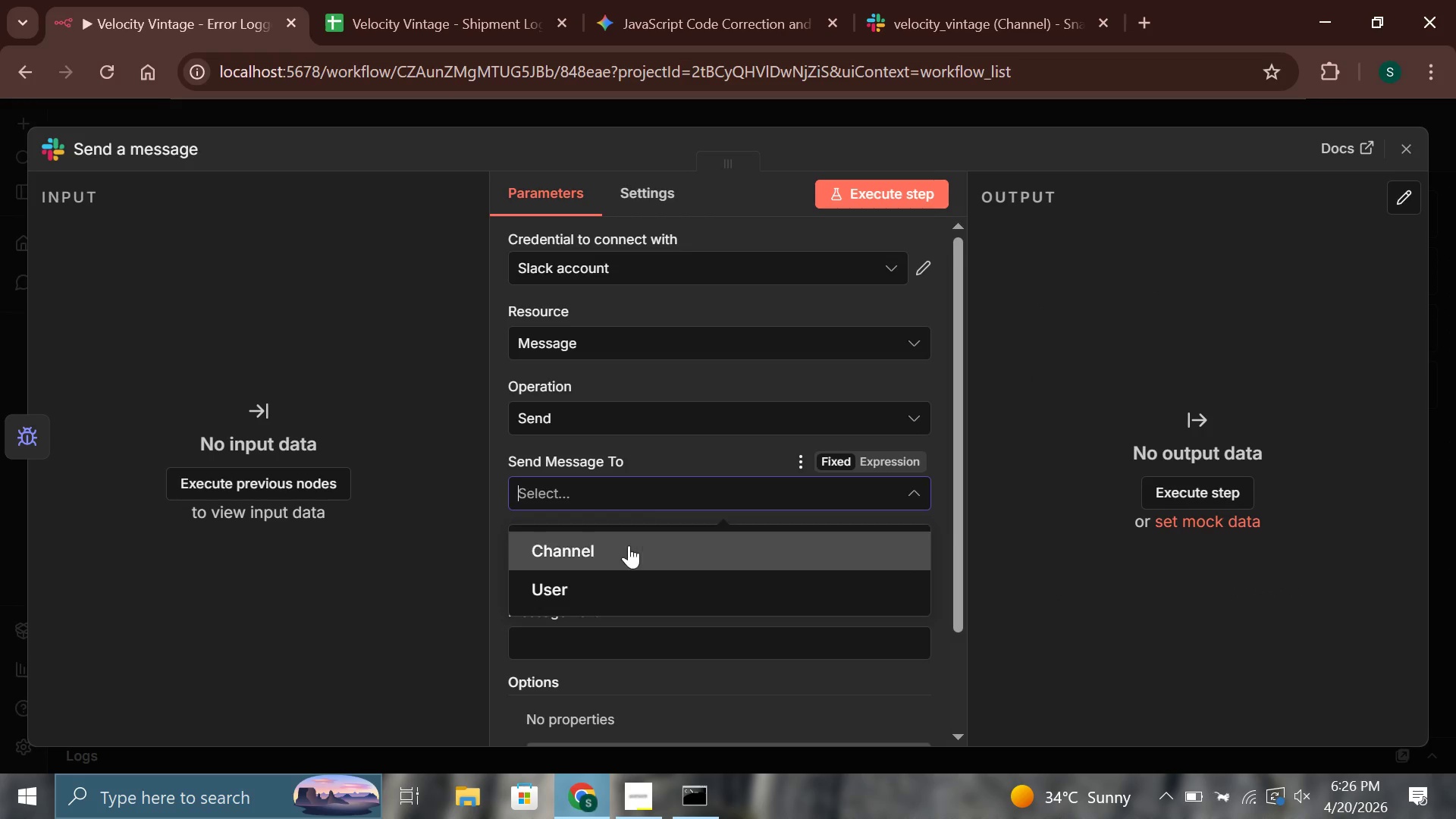 
left_click([629, 545])
 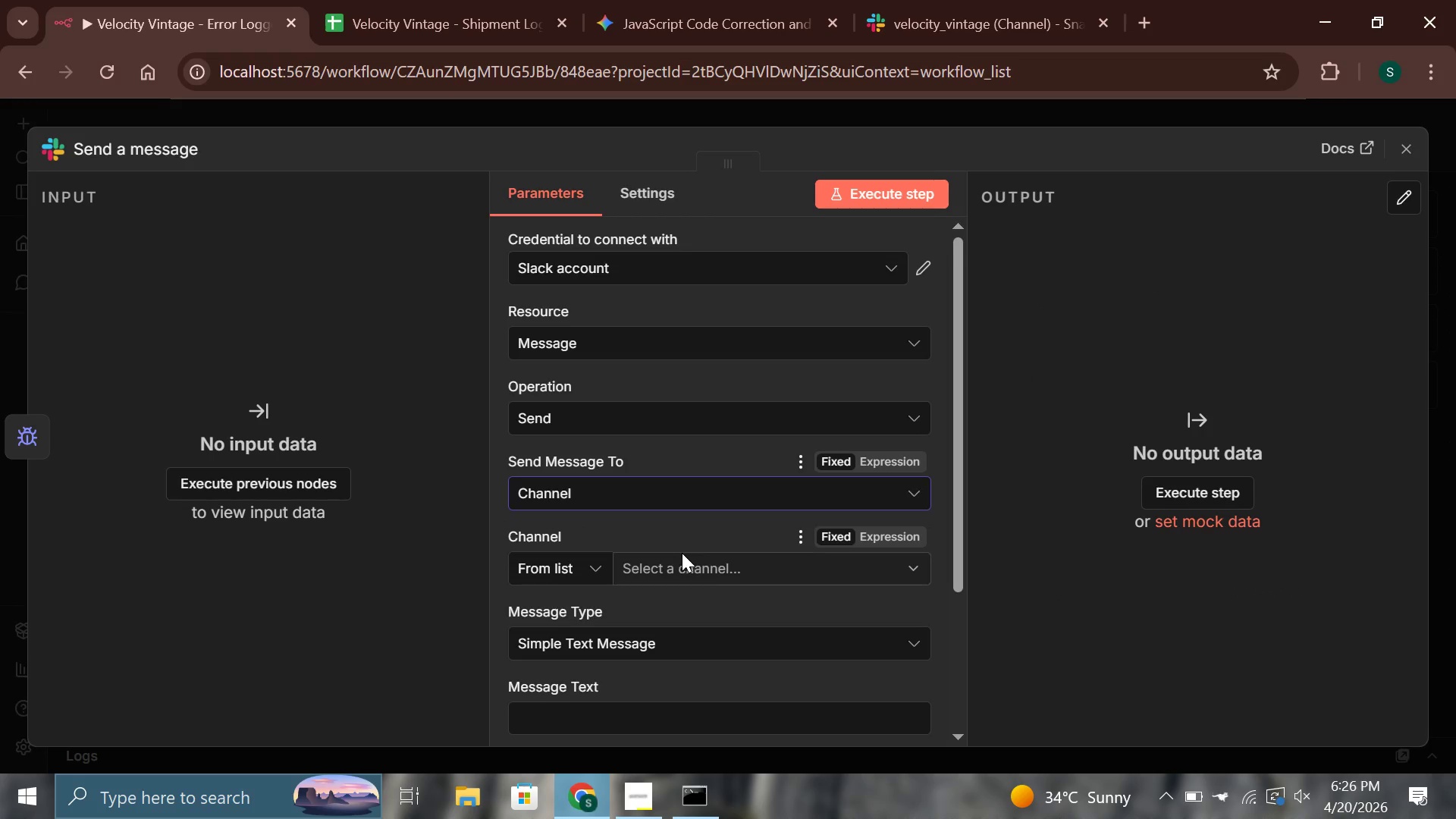 
left_click([706, 569])
 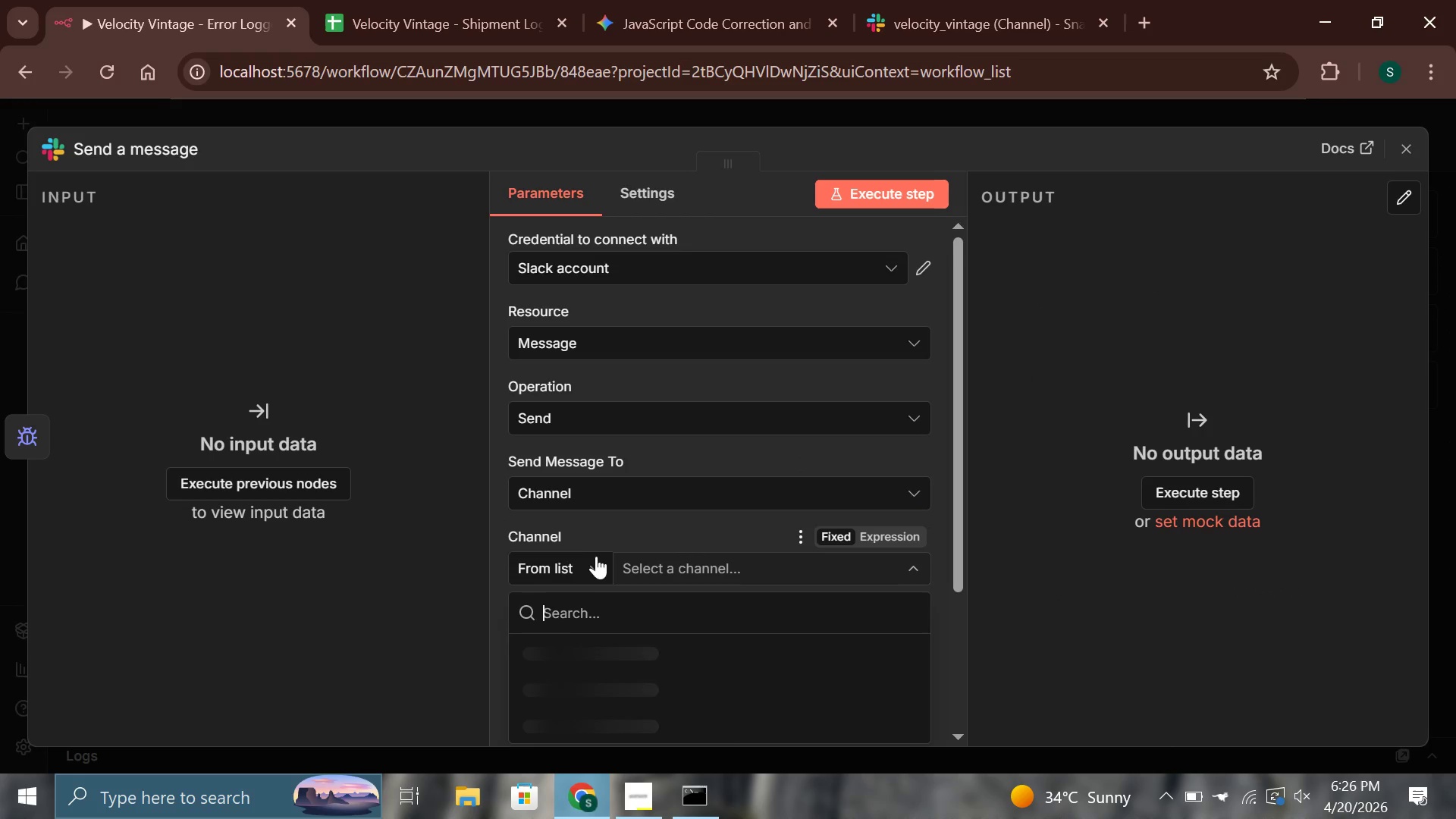 
left_click([571, 557])
 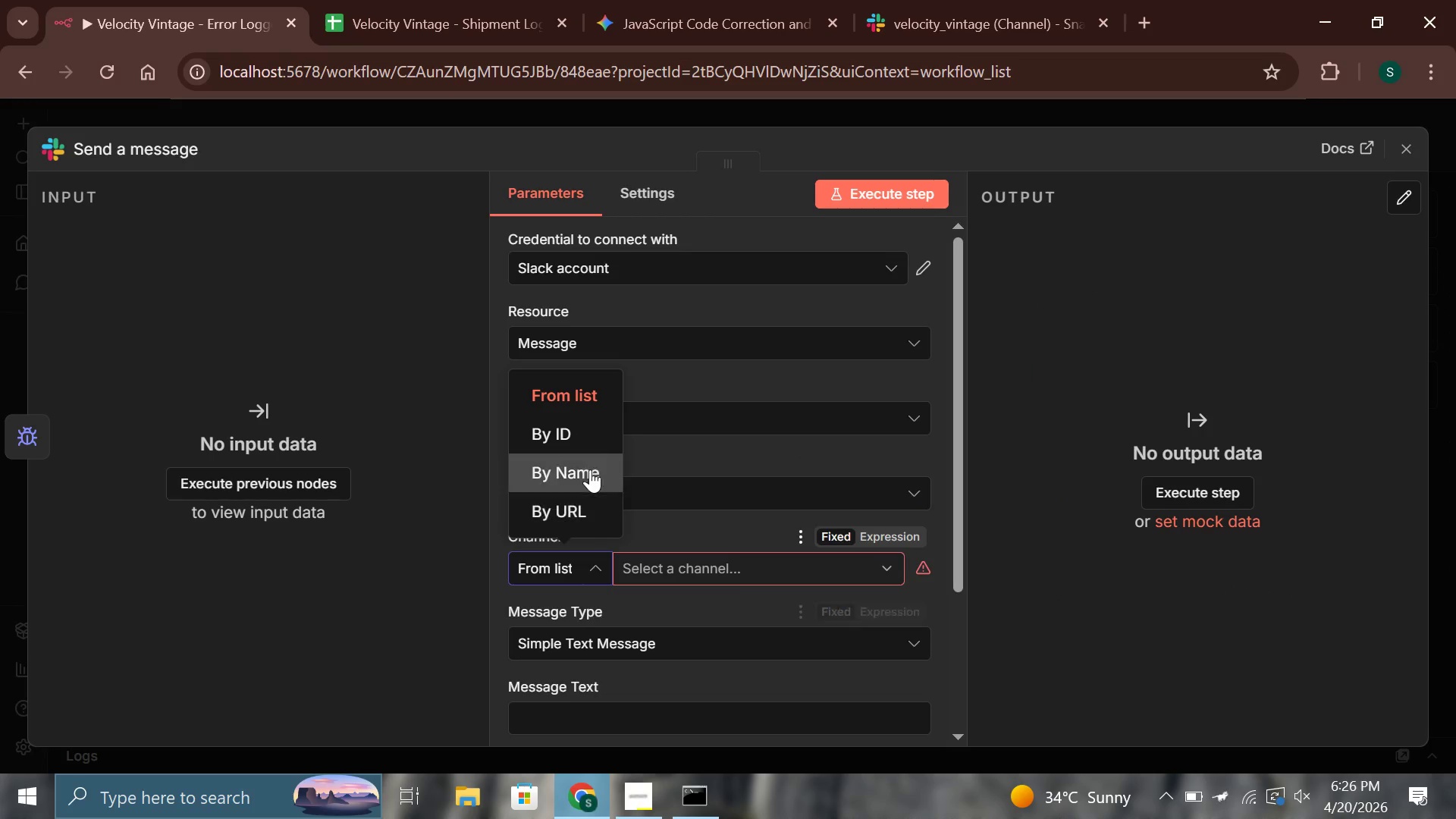 
left_click([592, 438])
 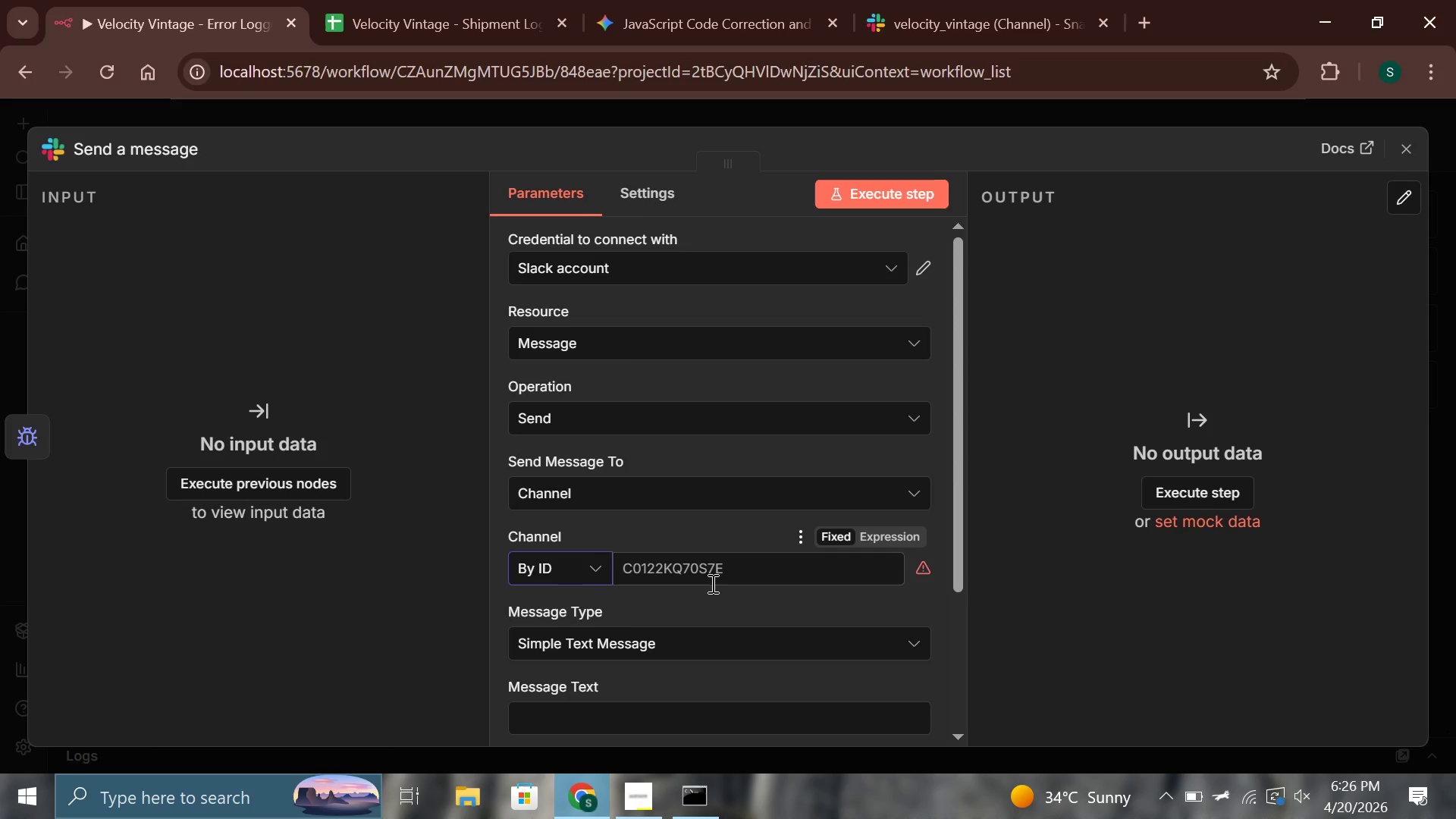 
key(Control+V)
 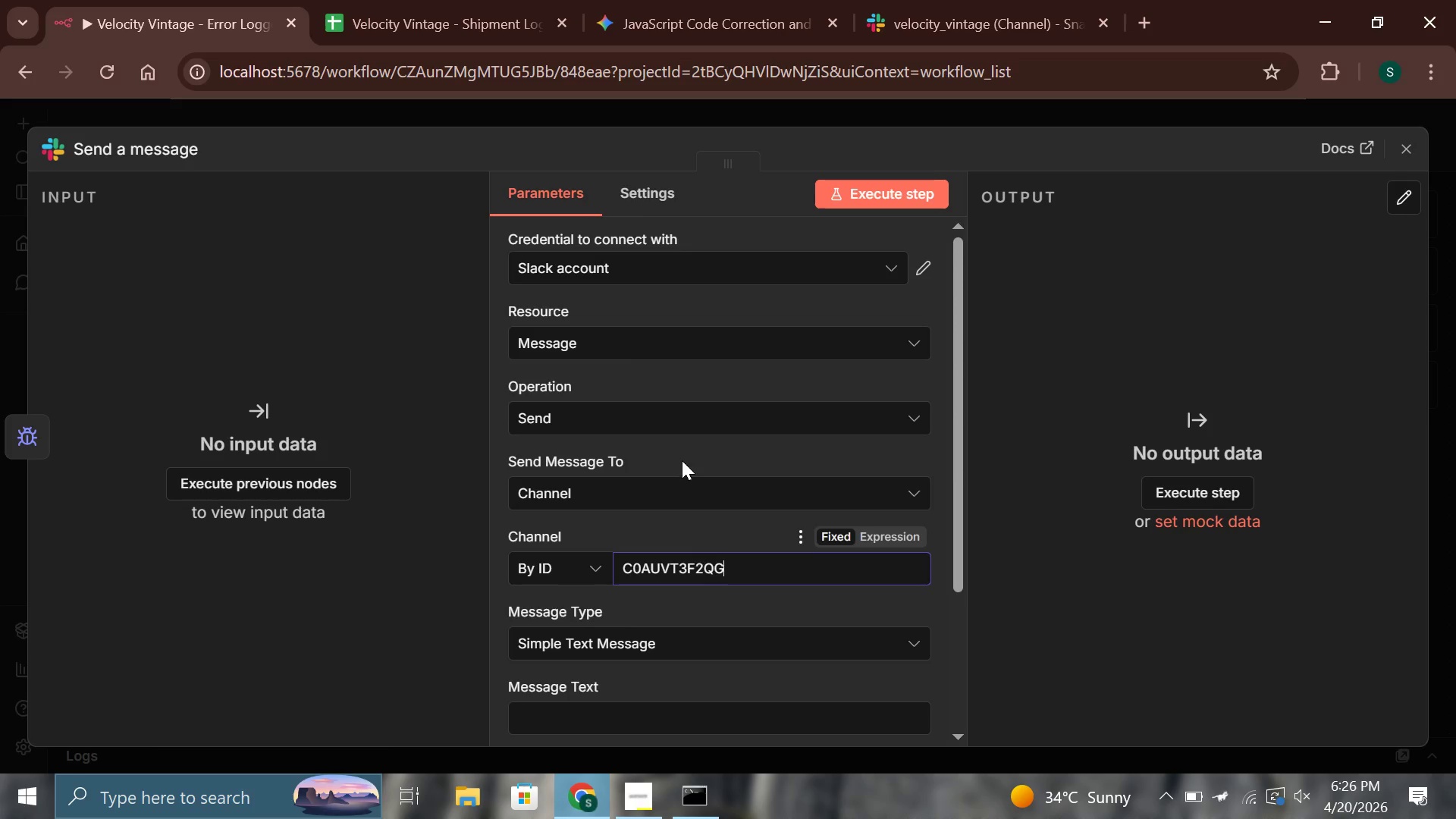 
scroll: coordinate [682, 460], scroll_direction: down, amount: 2.0
 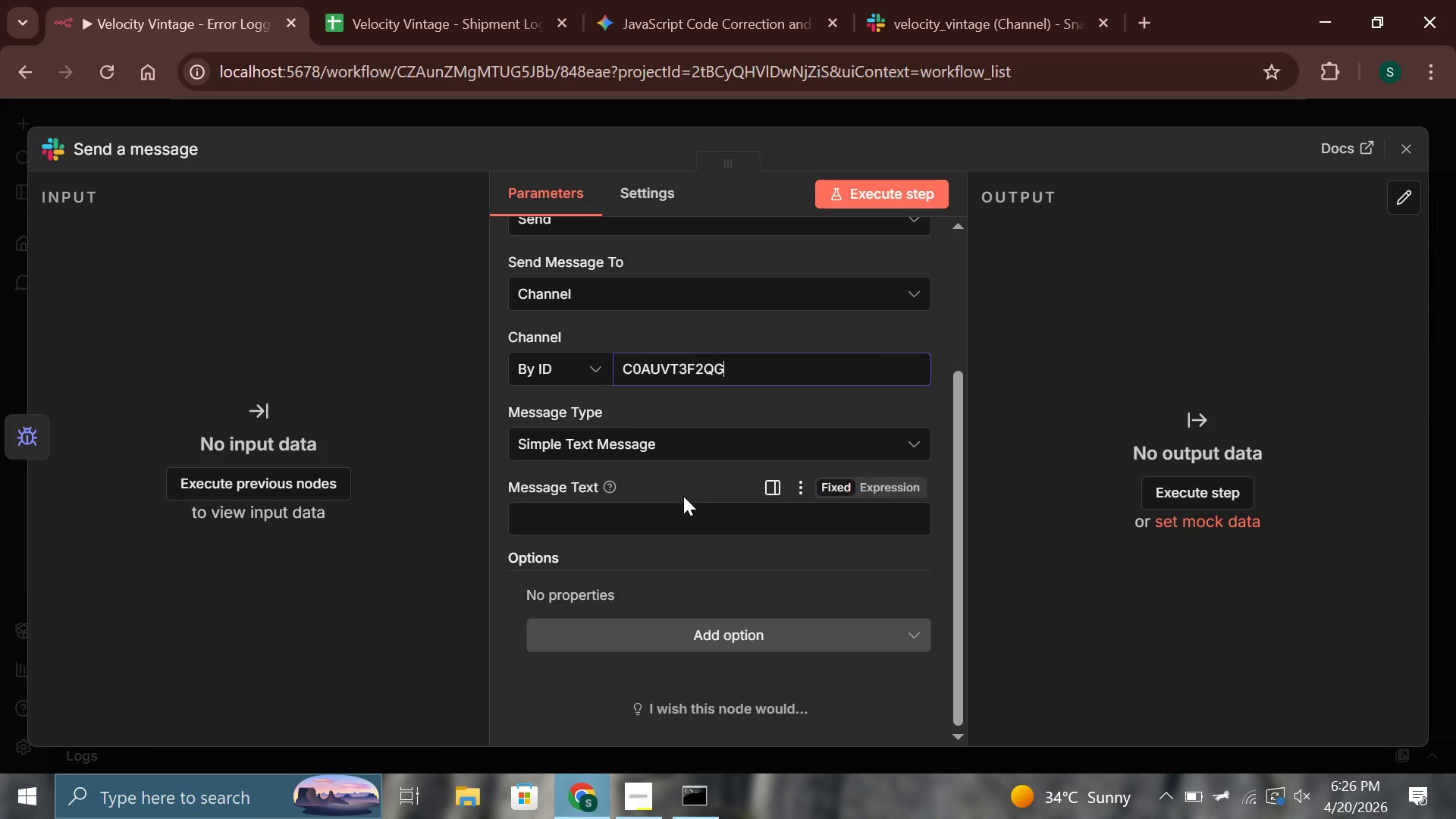 
left_click([695, 514])
 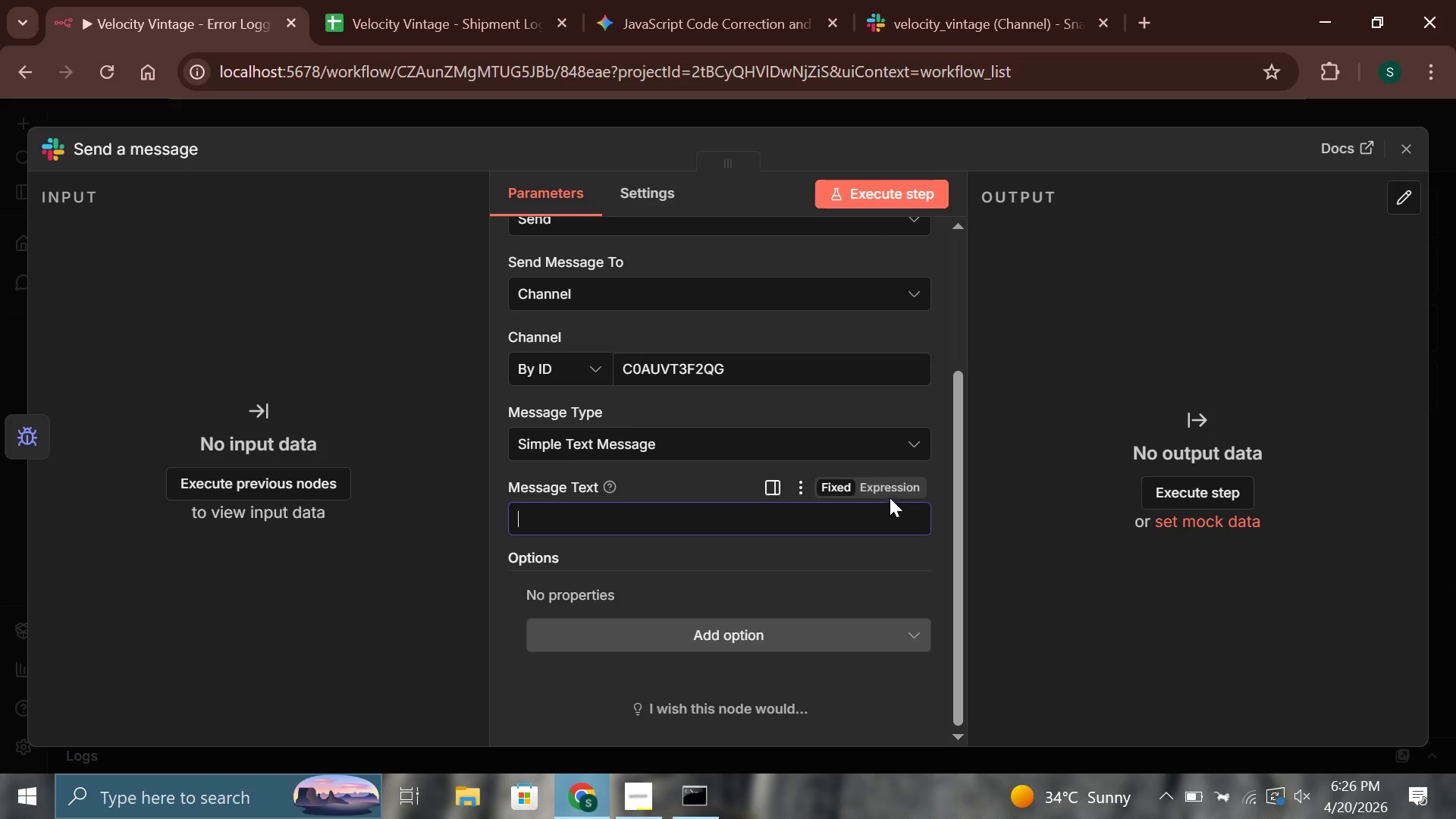 
left_click([896, 482])
 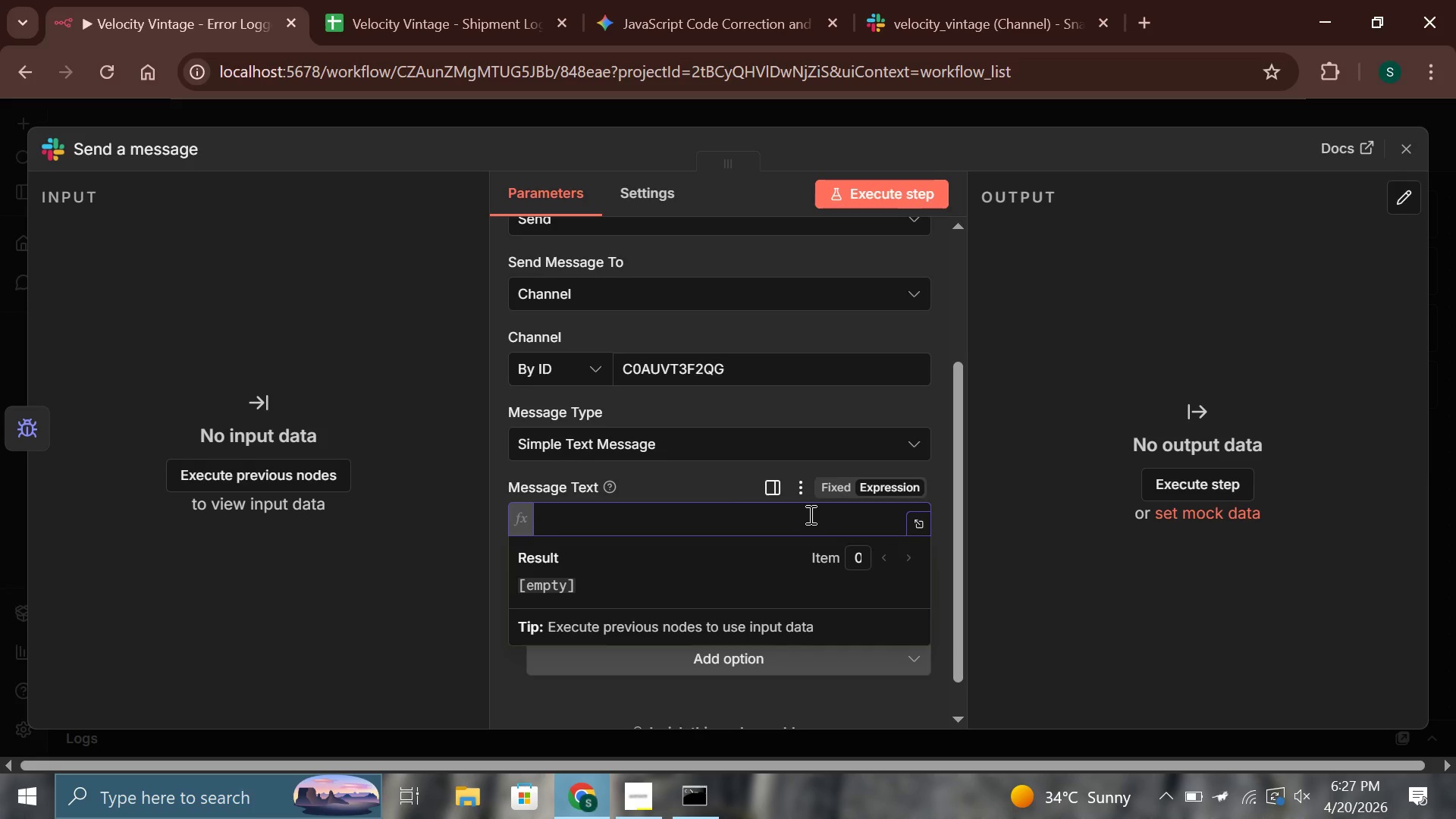 
wait(21.24)
 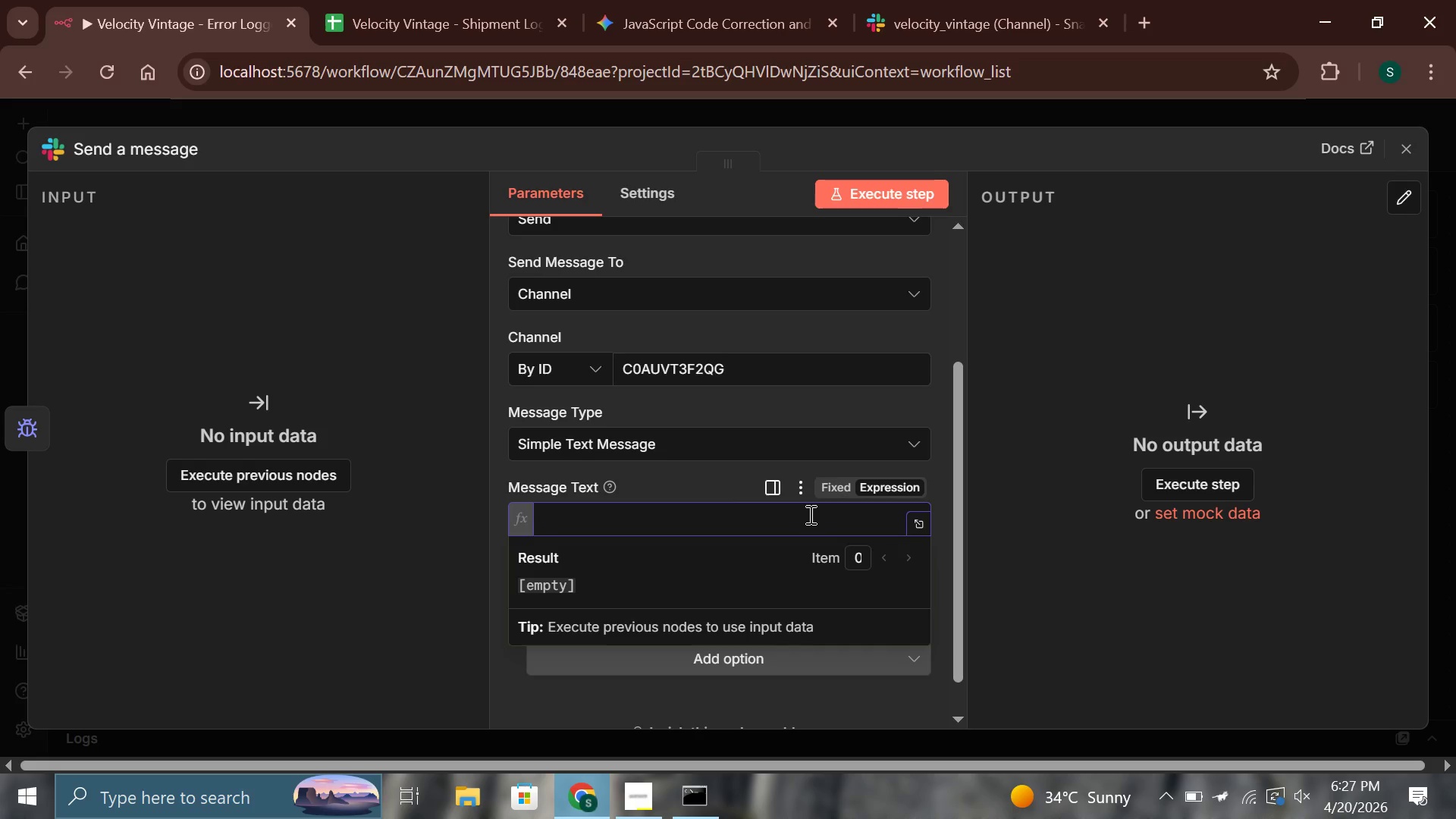 
hold_key(key=ShiftLeft, duration=0.73)
 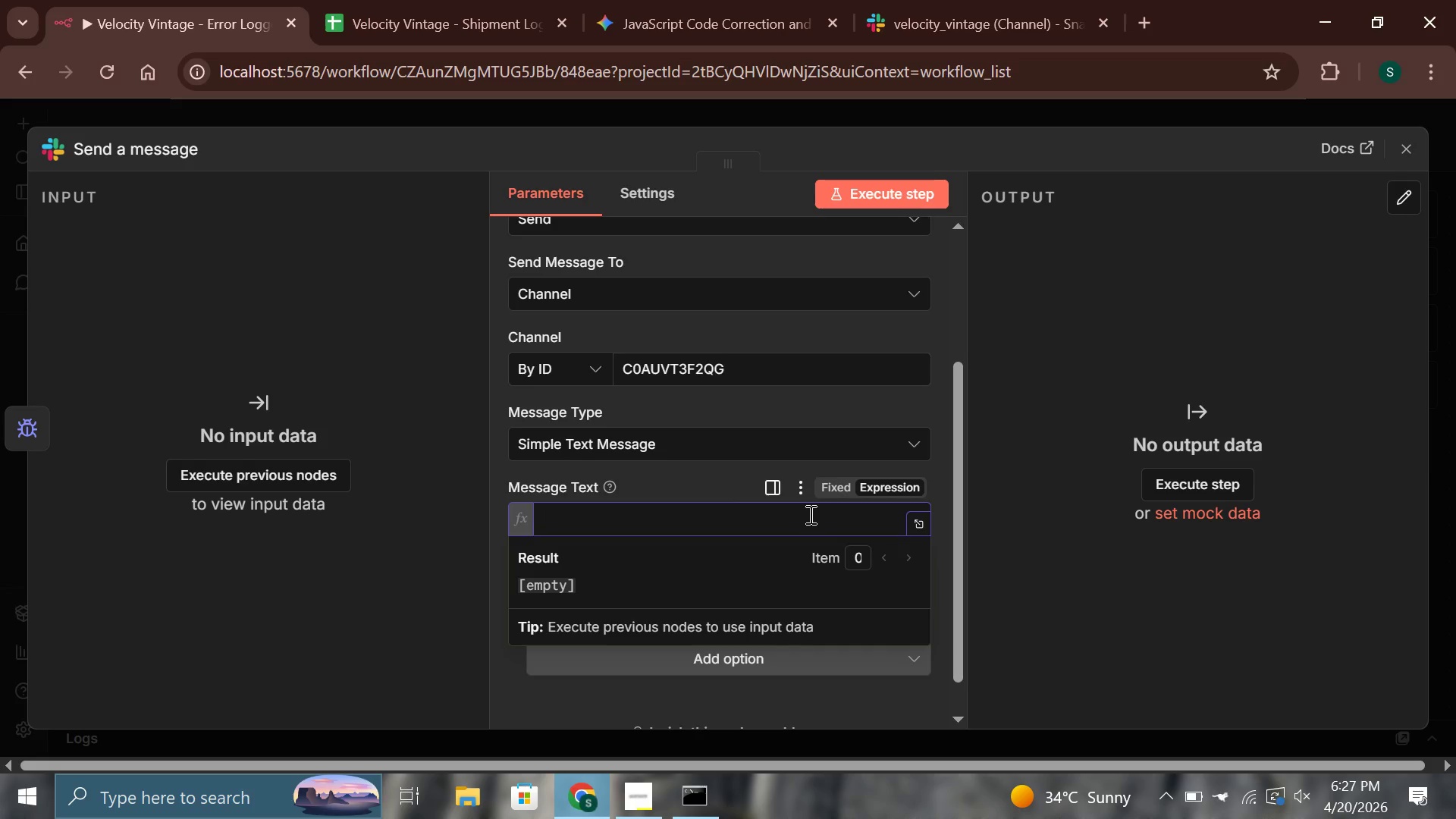 
key(Meta+Period)
 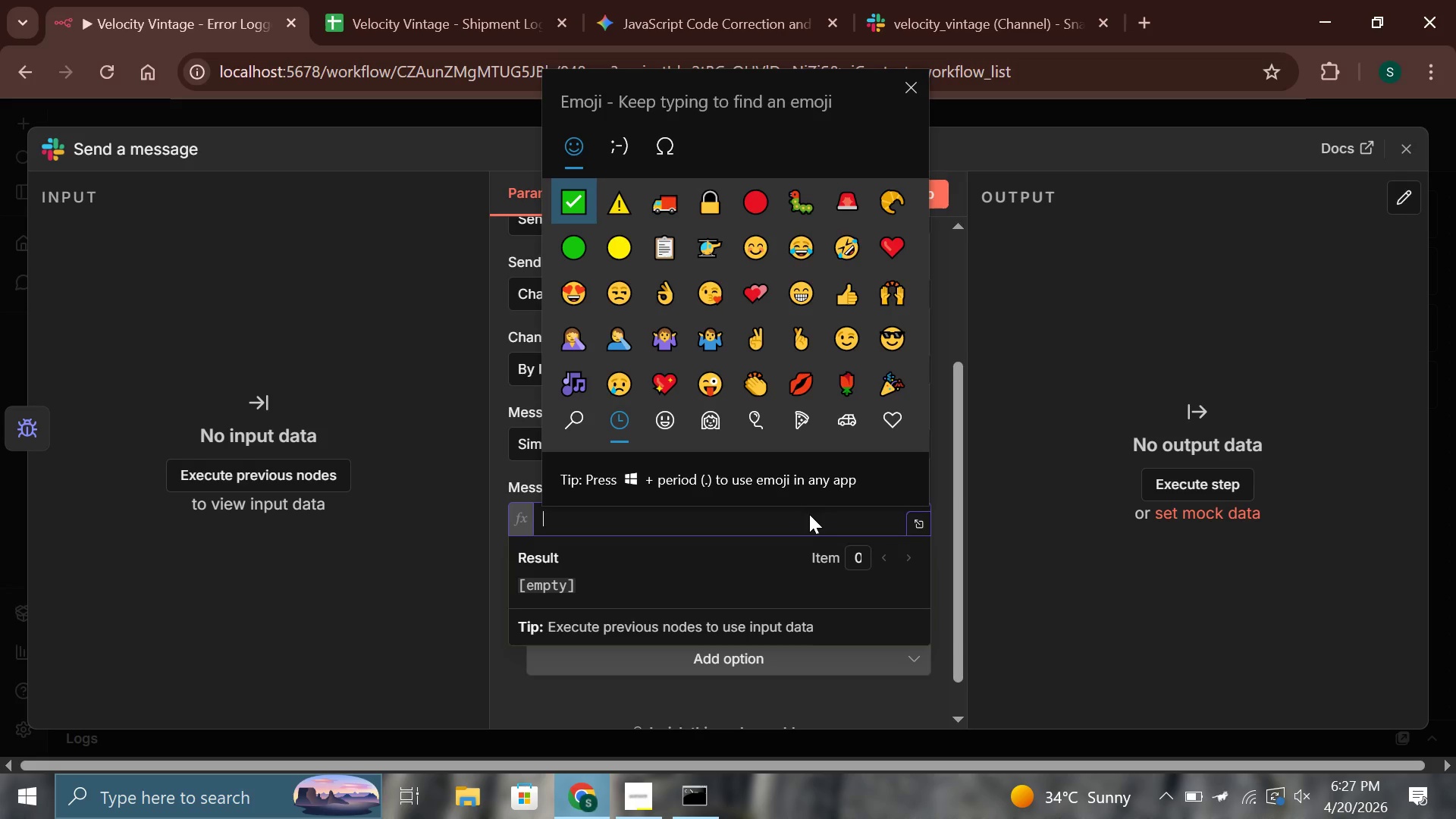 
key(ArrowRight)
 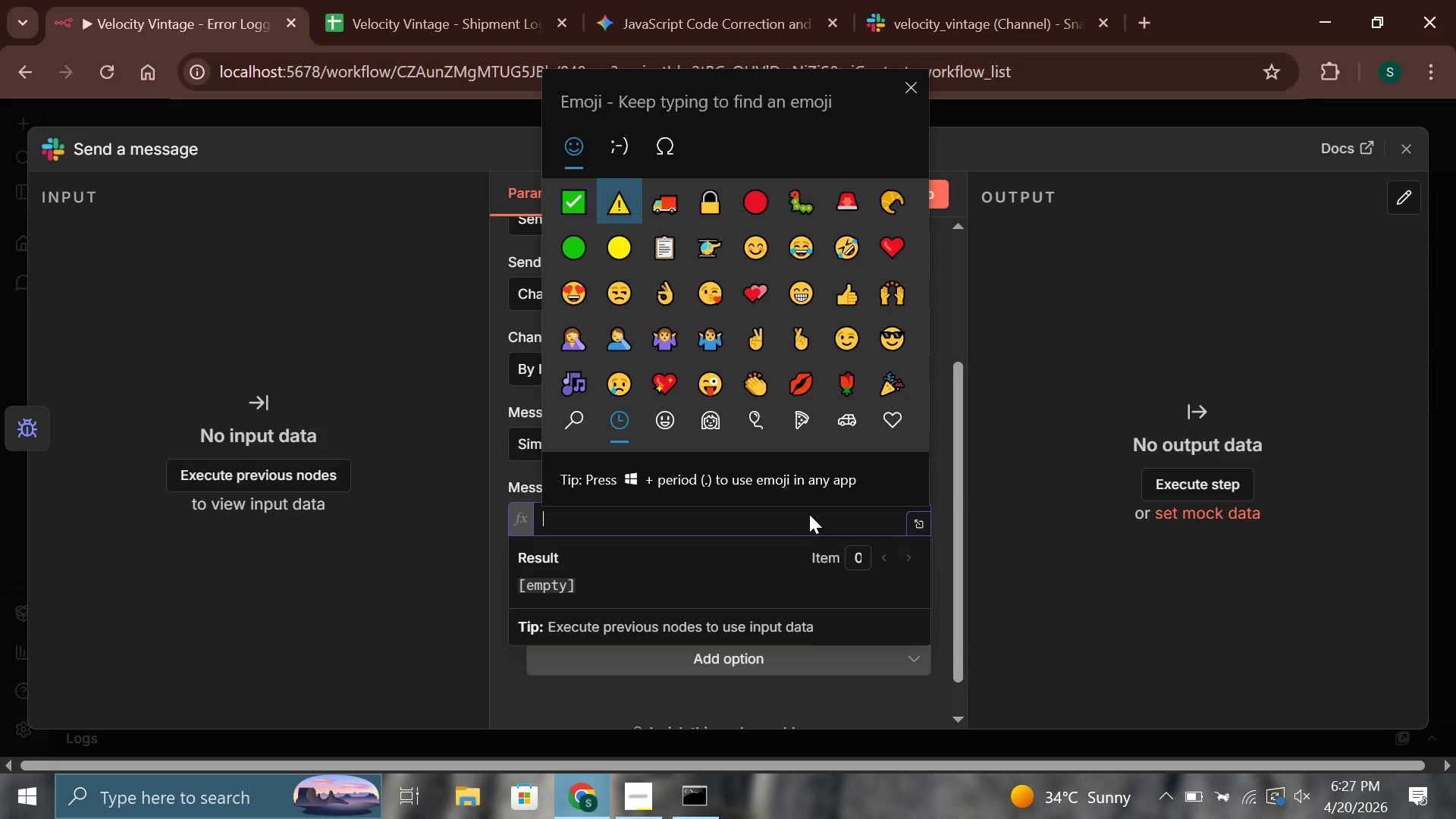 
key(ArrowRight)
 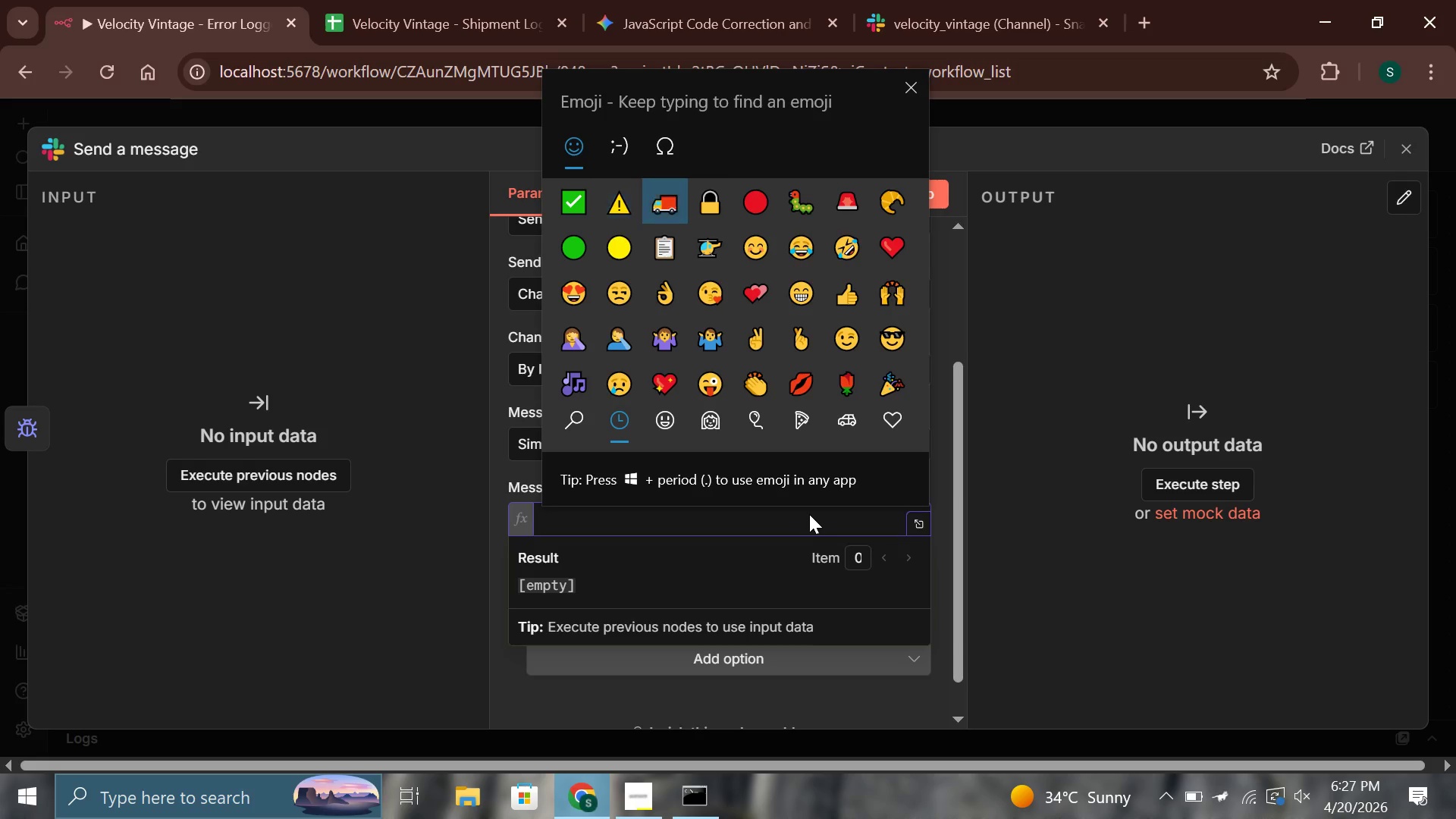 
key(ArrowRight)
 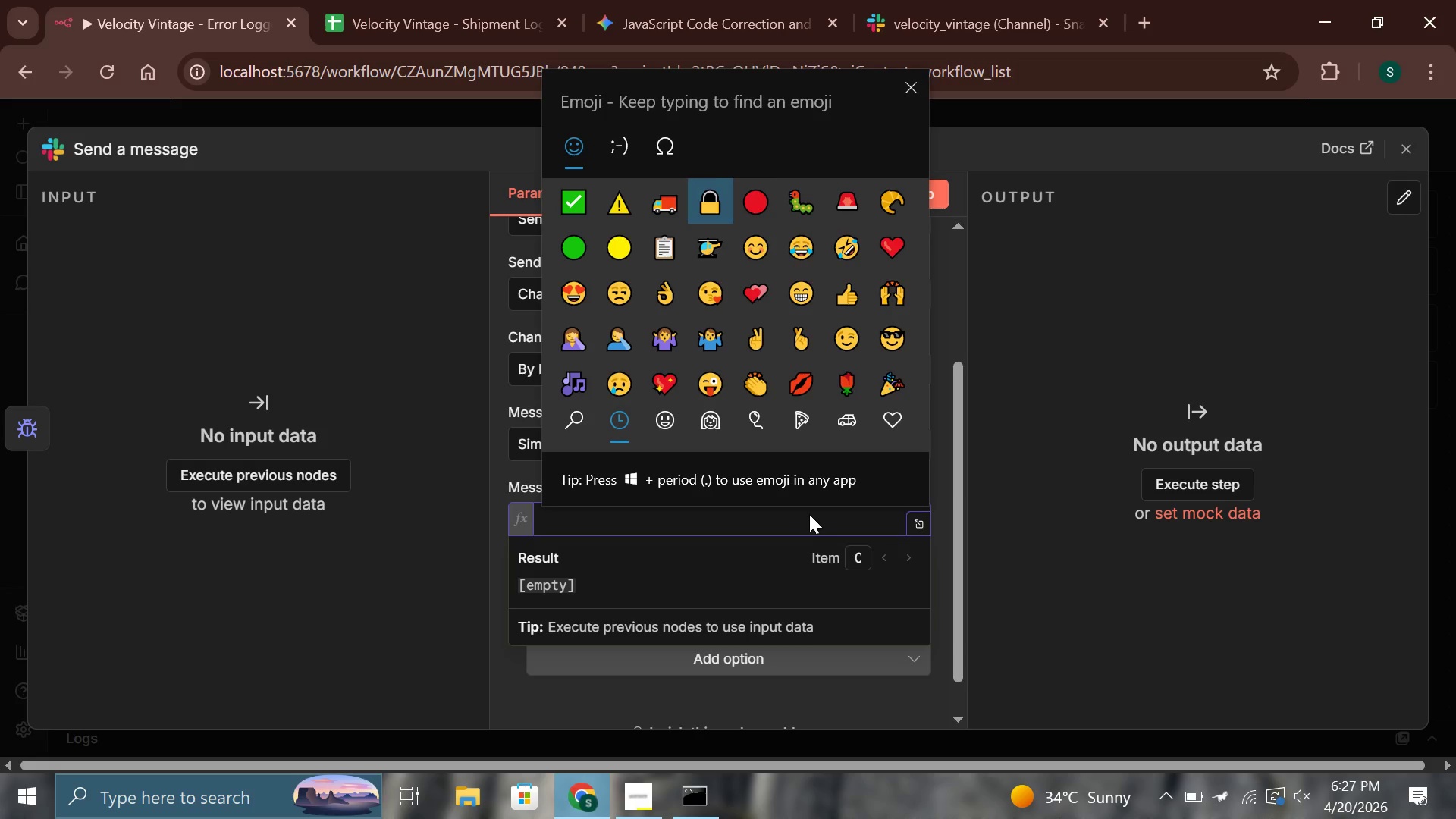 
key(ArrowRight)
 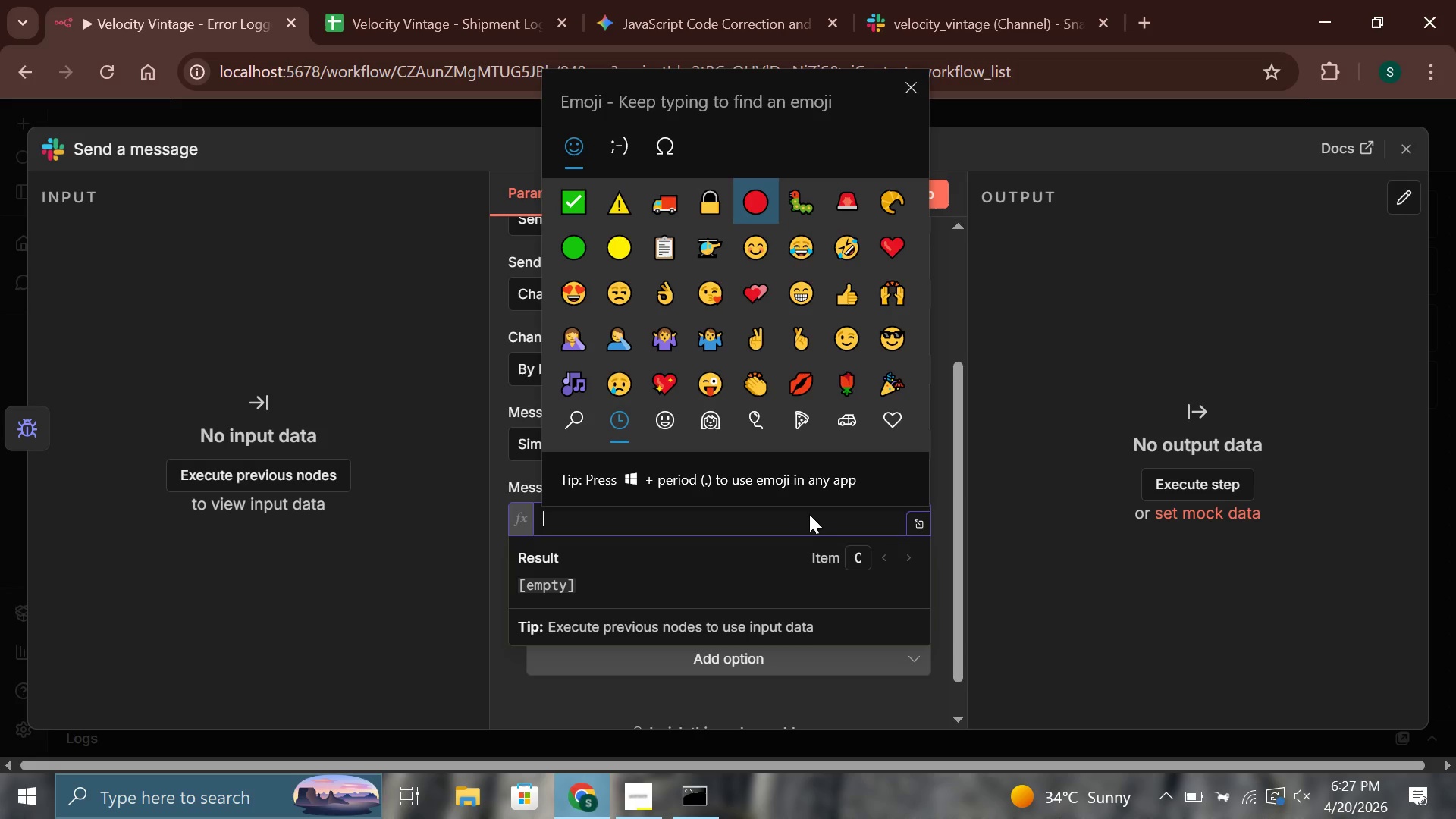 
key(Enter)
 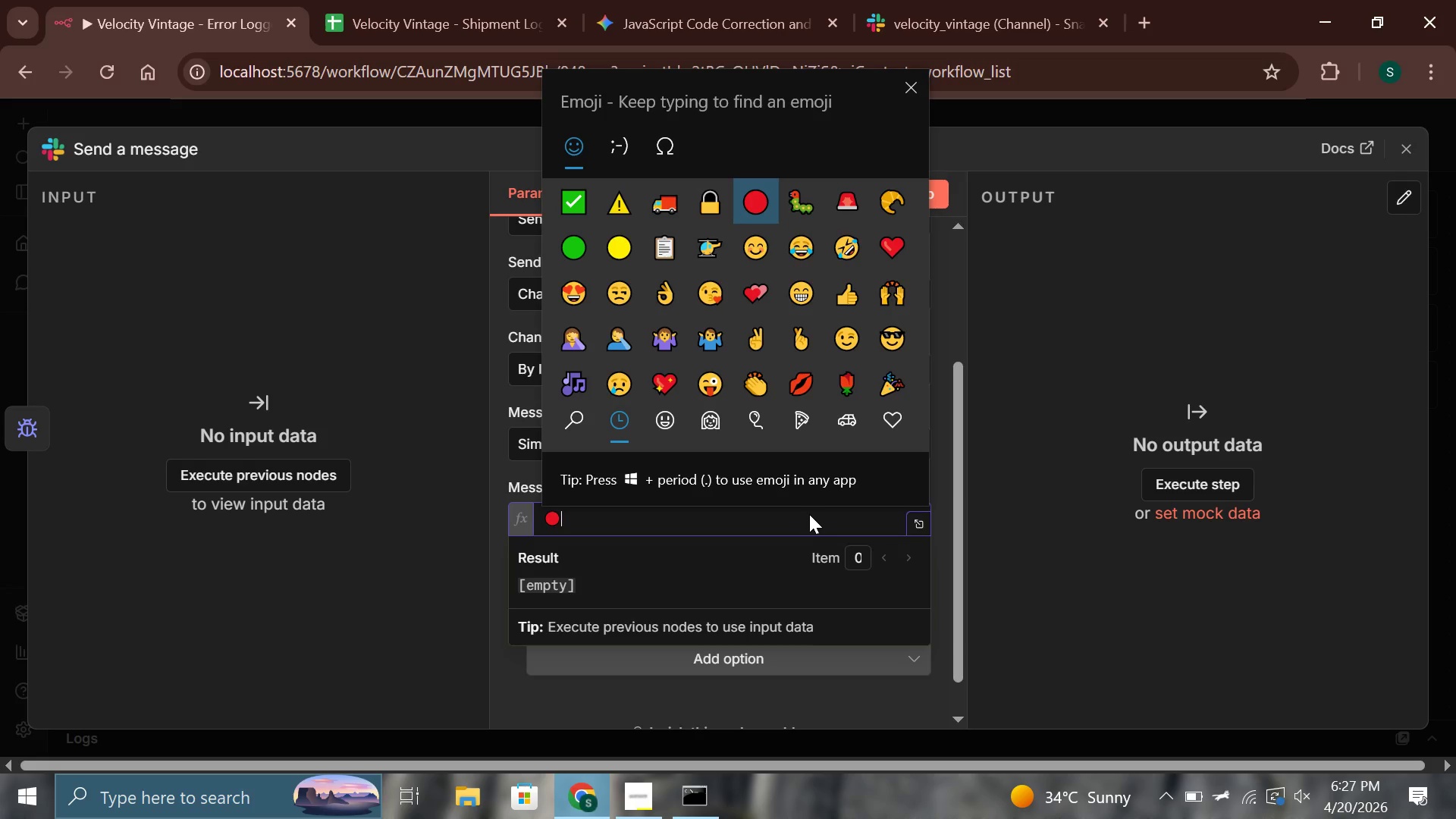 
key(Space)
 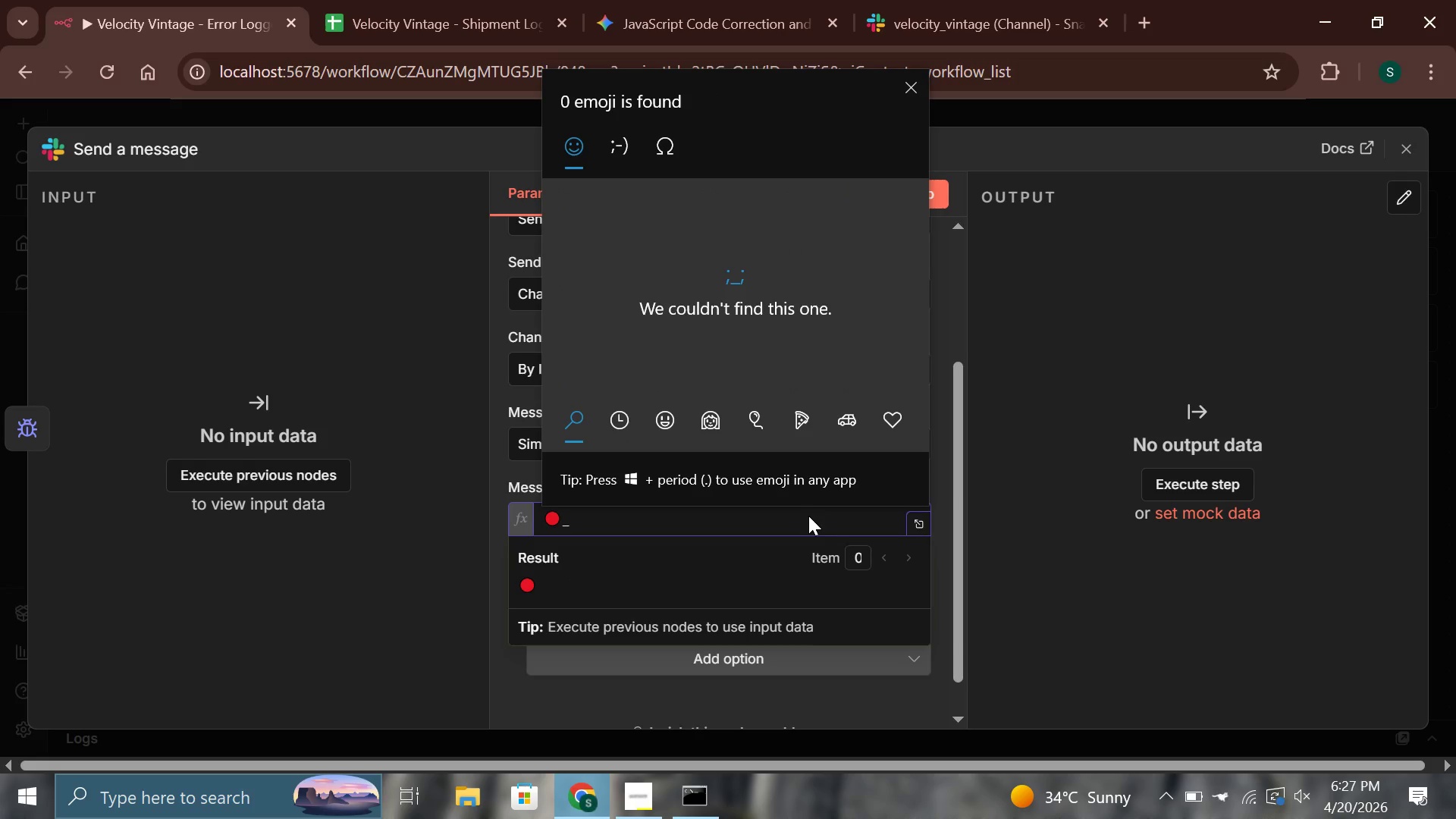 
left_click([769, 514])
 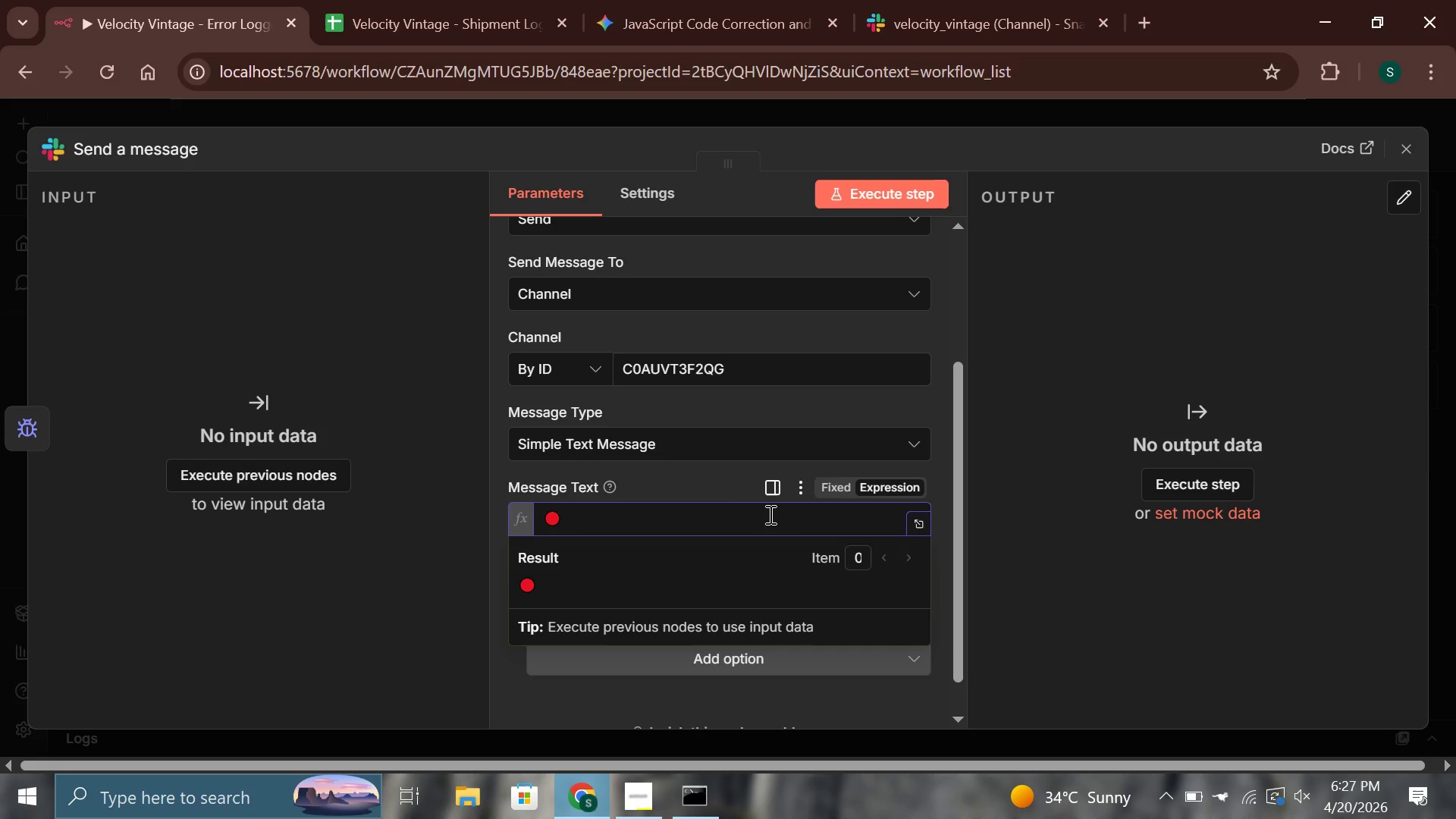 
type(*System )
key(Backspace)
key(Backspace)
key(Backspace)
key(Backspace)
key(Backspace)
key(Backspace)
type(YSTEM ERROR - Velocity Vintage Freight Hub*)
 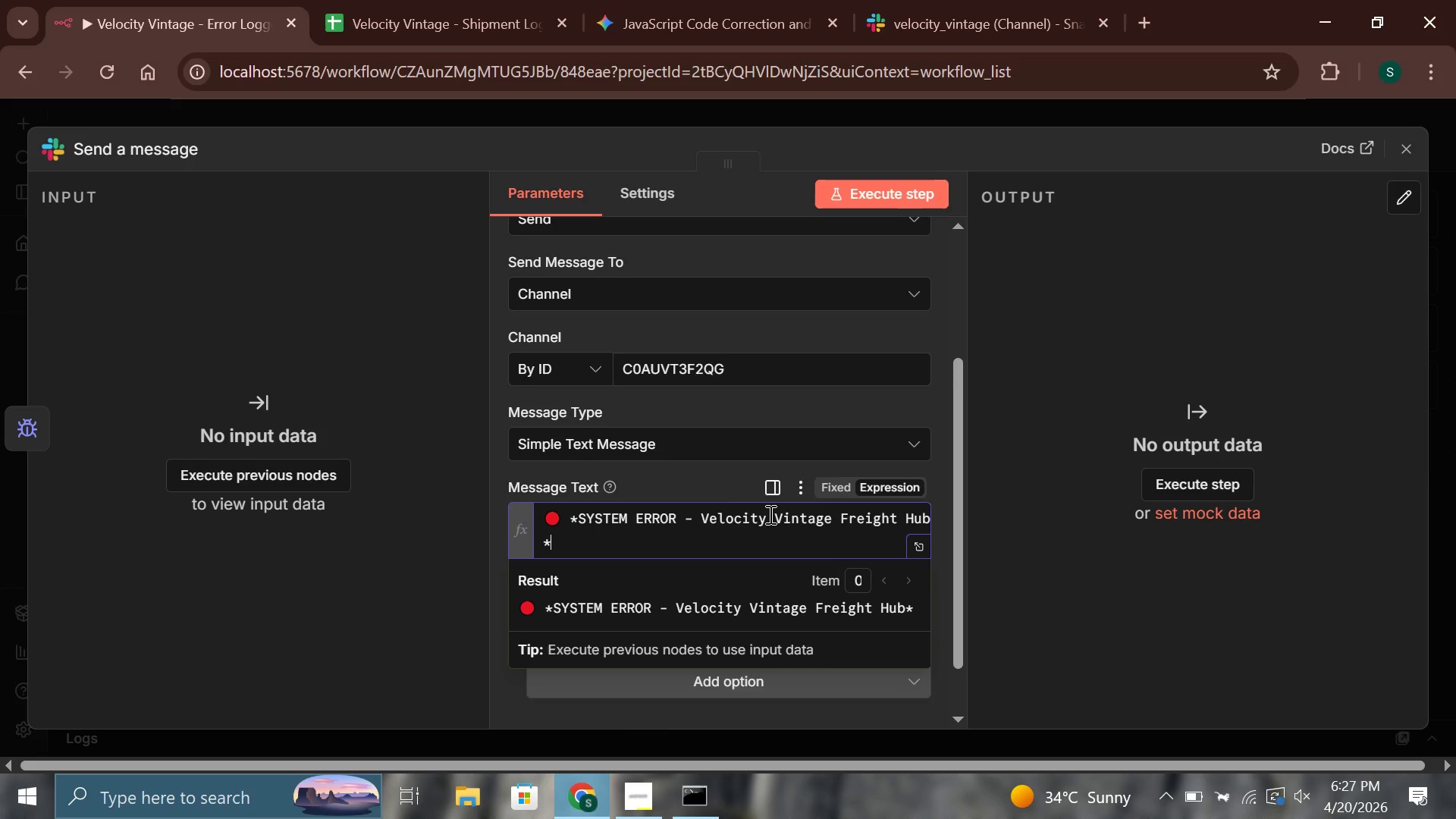 
key(Enter)
 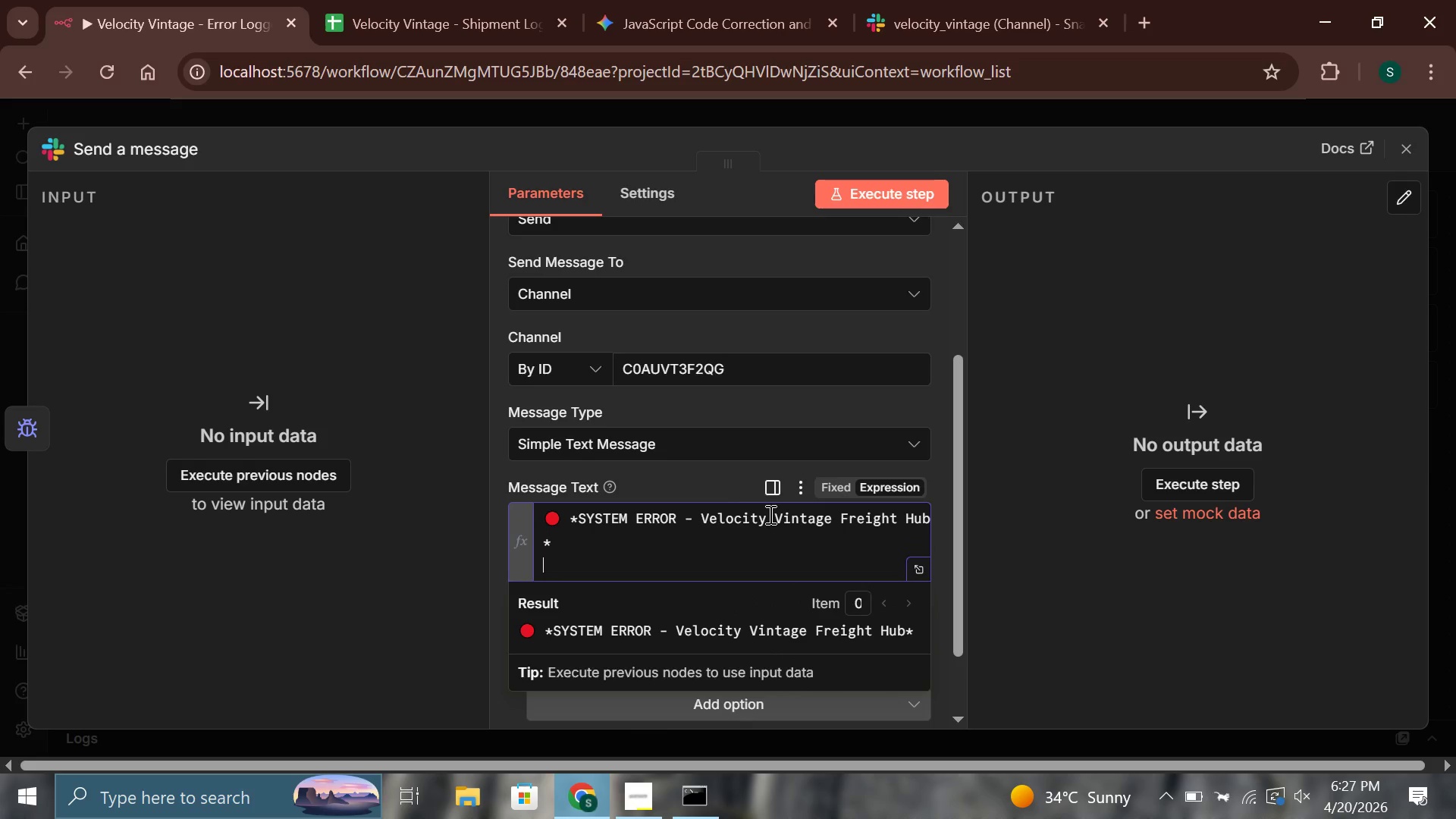 
key(Enter)
 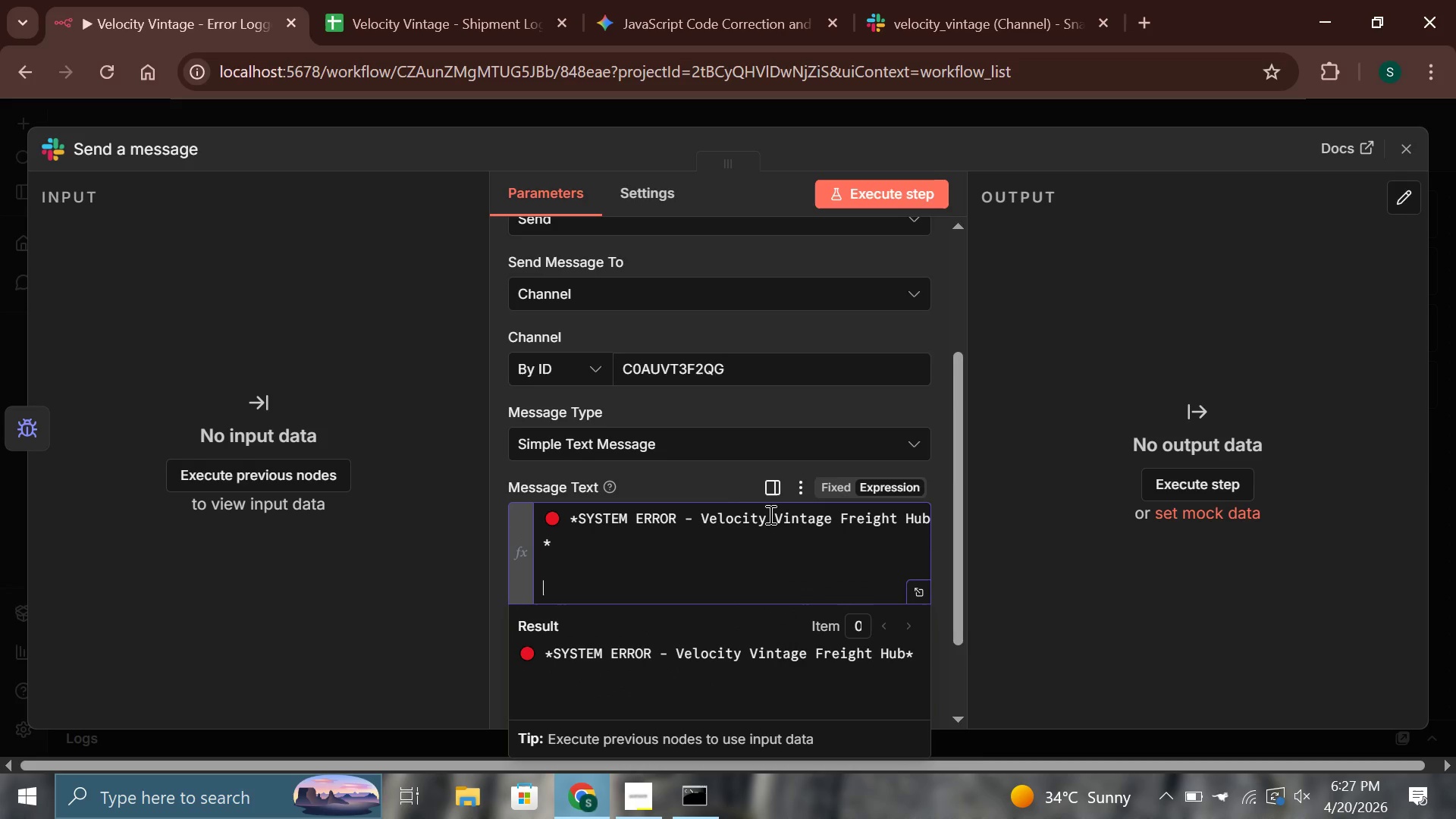 
key(Shift+A)
 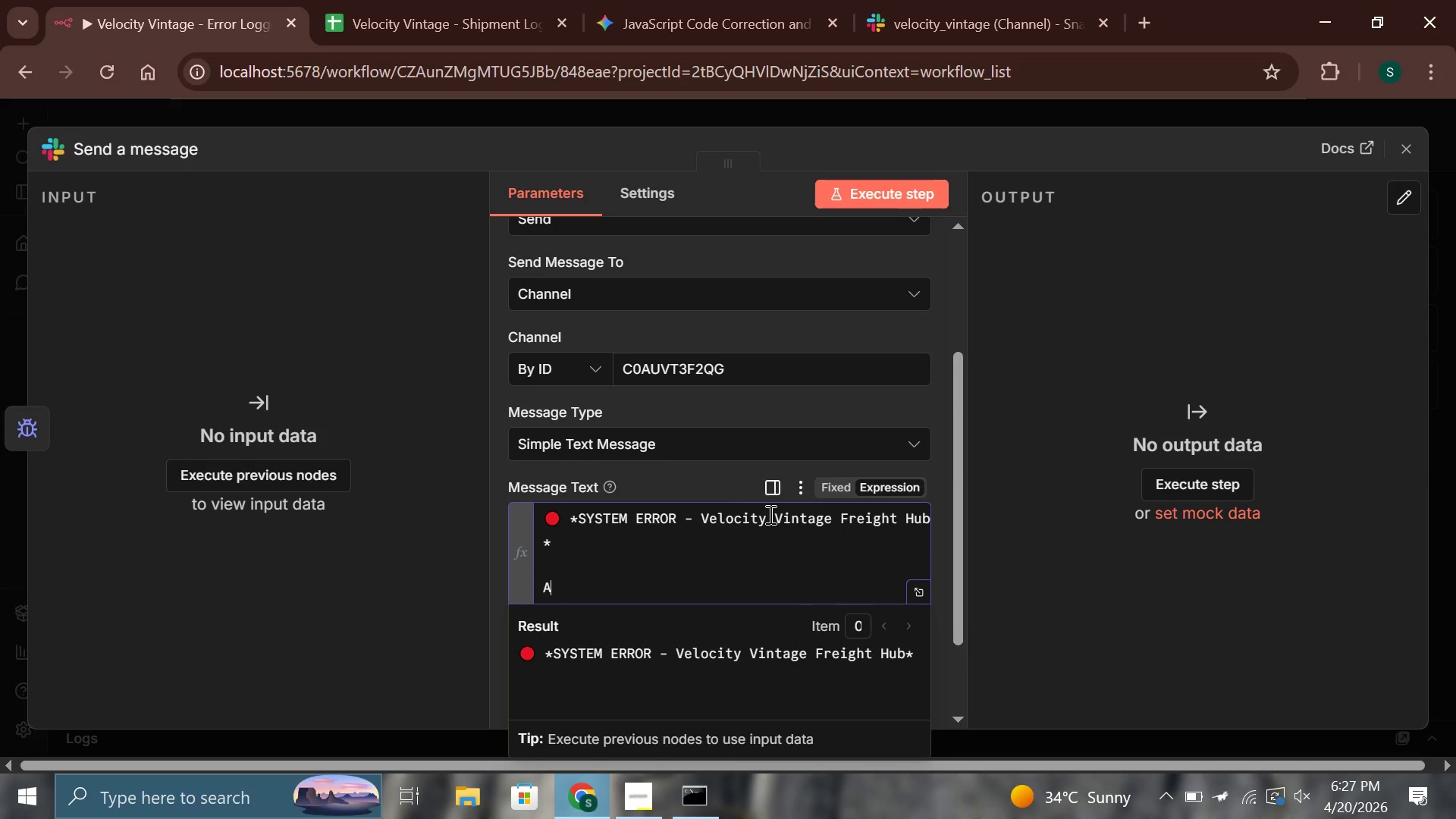 
key(Space)
 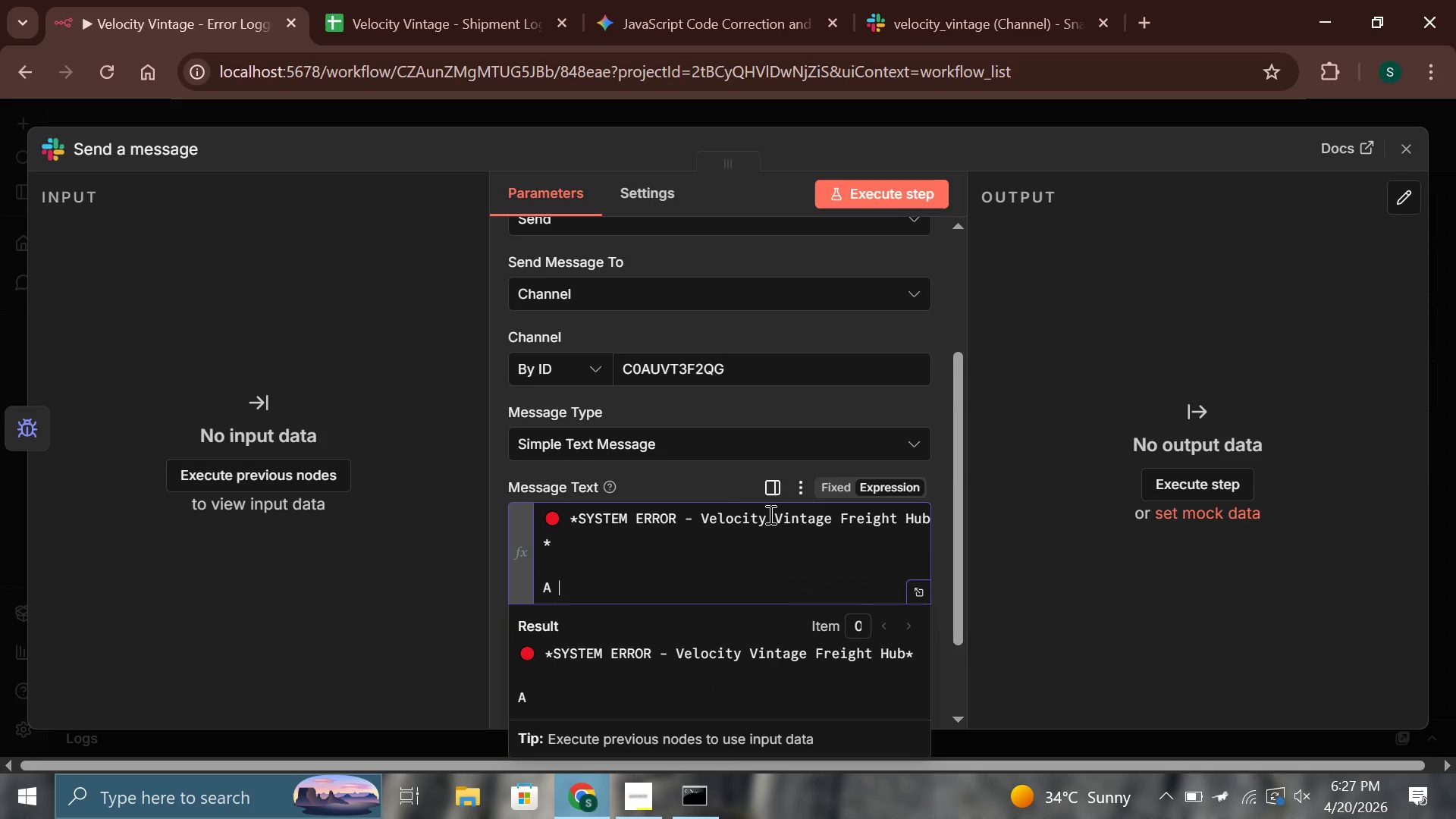 
key(Backspace)
 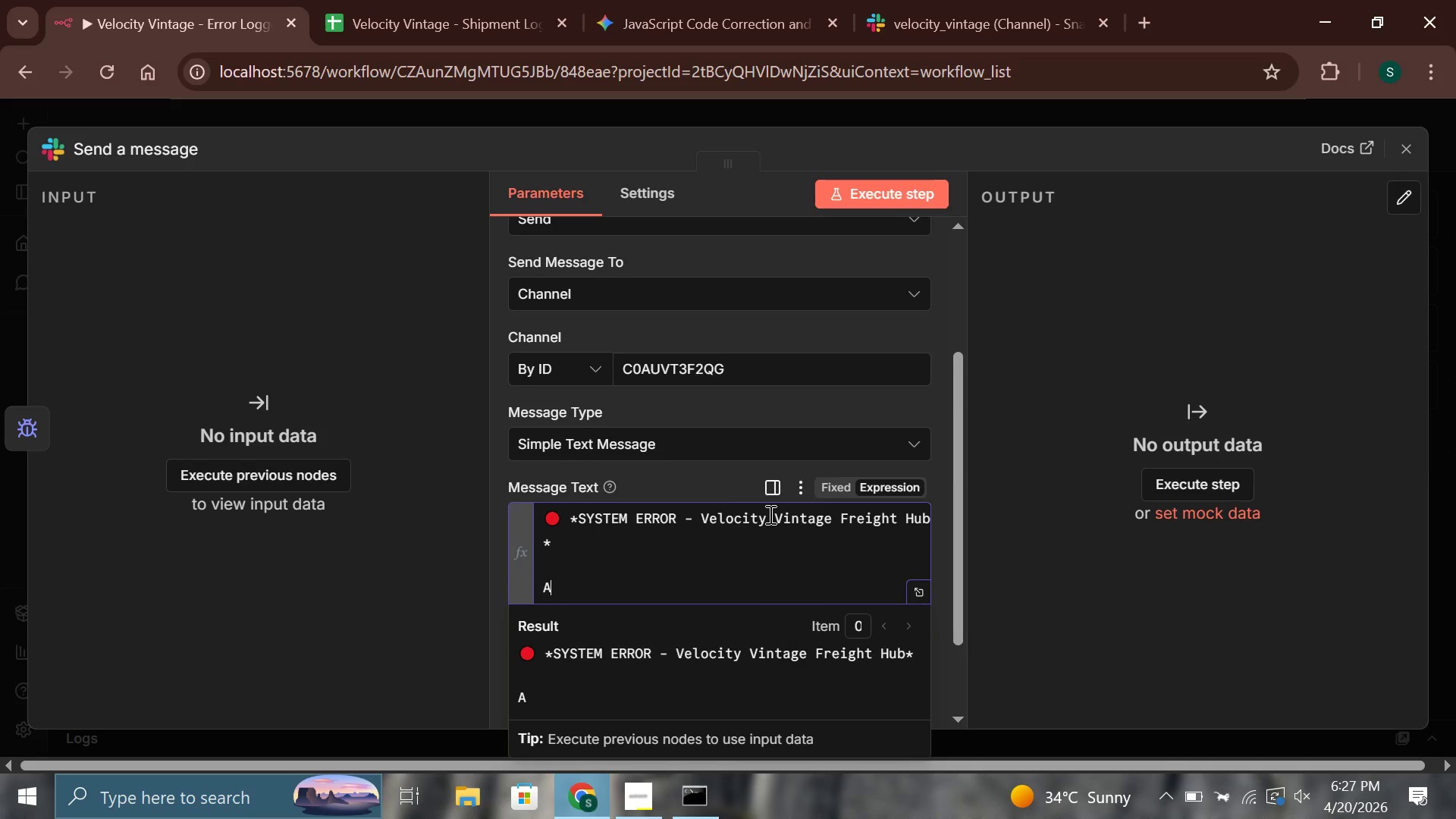 
key(Backspace)
 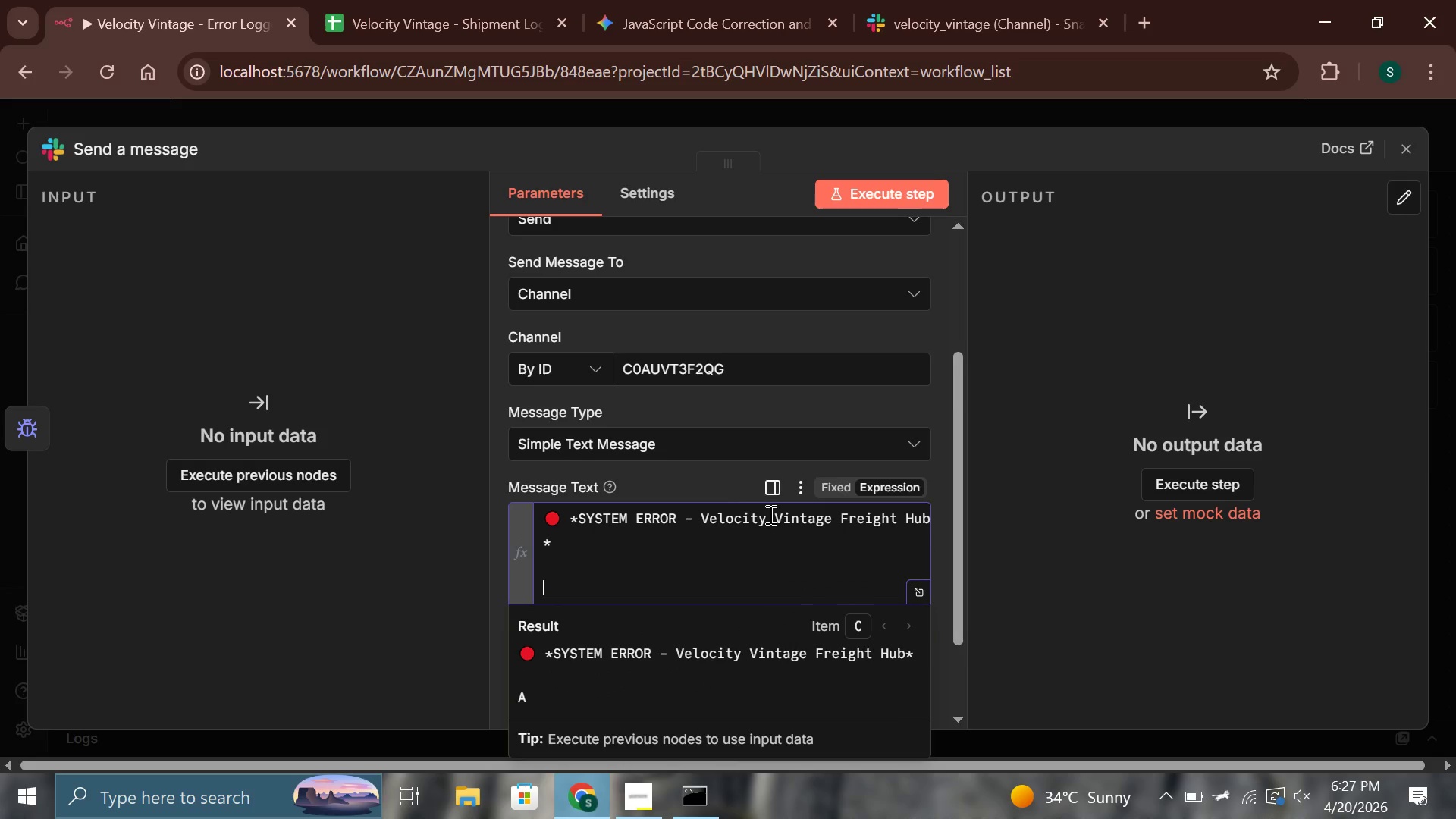 
key(Backspace)
 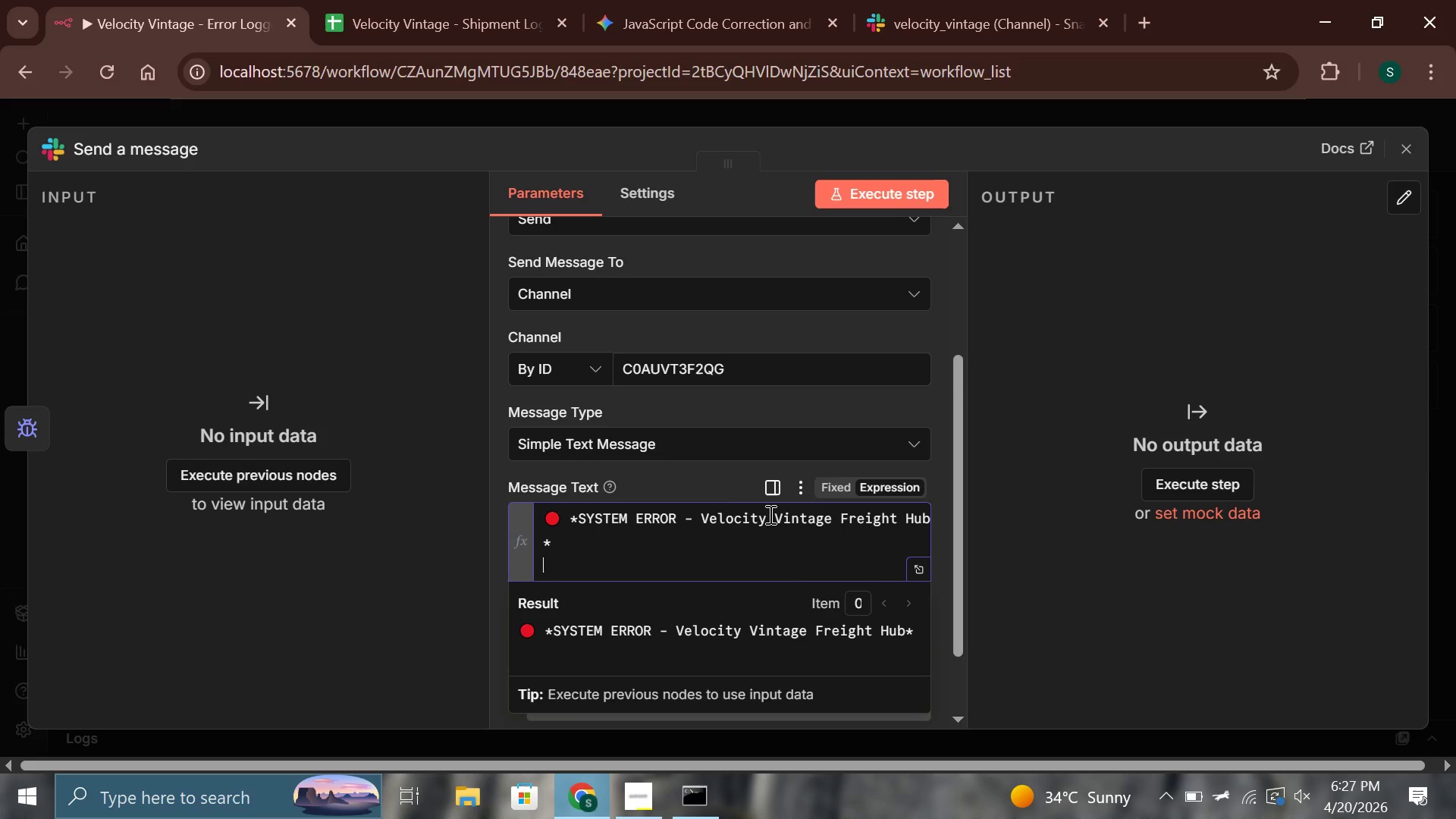 
hold_key(key=ShiftLeft, duration=0.36)
 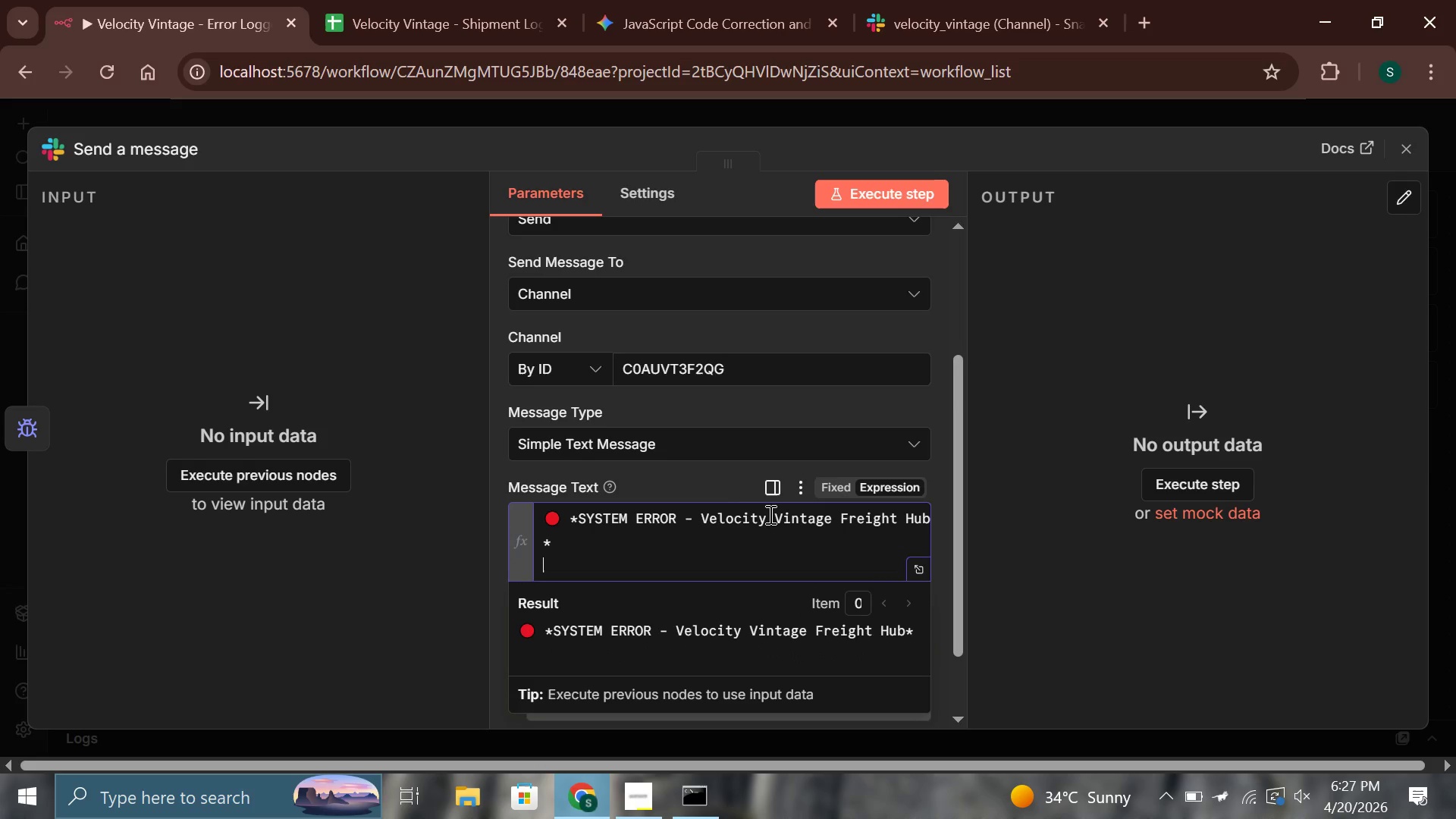 
key(Backspace)
 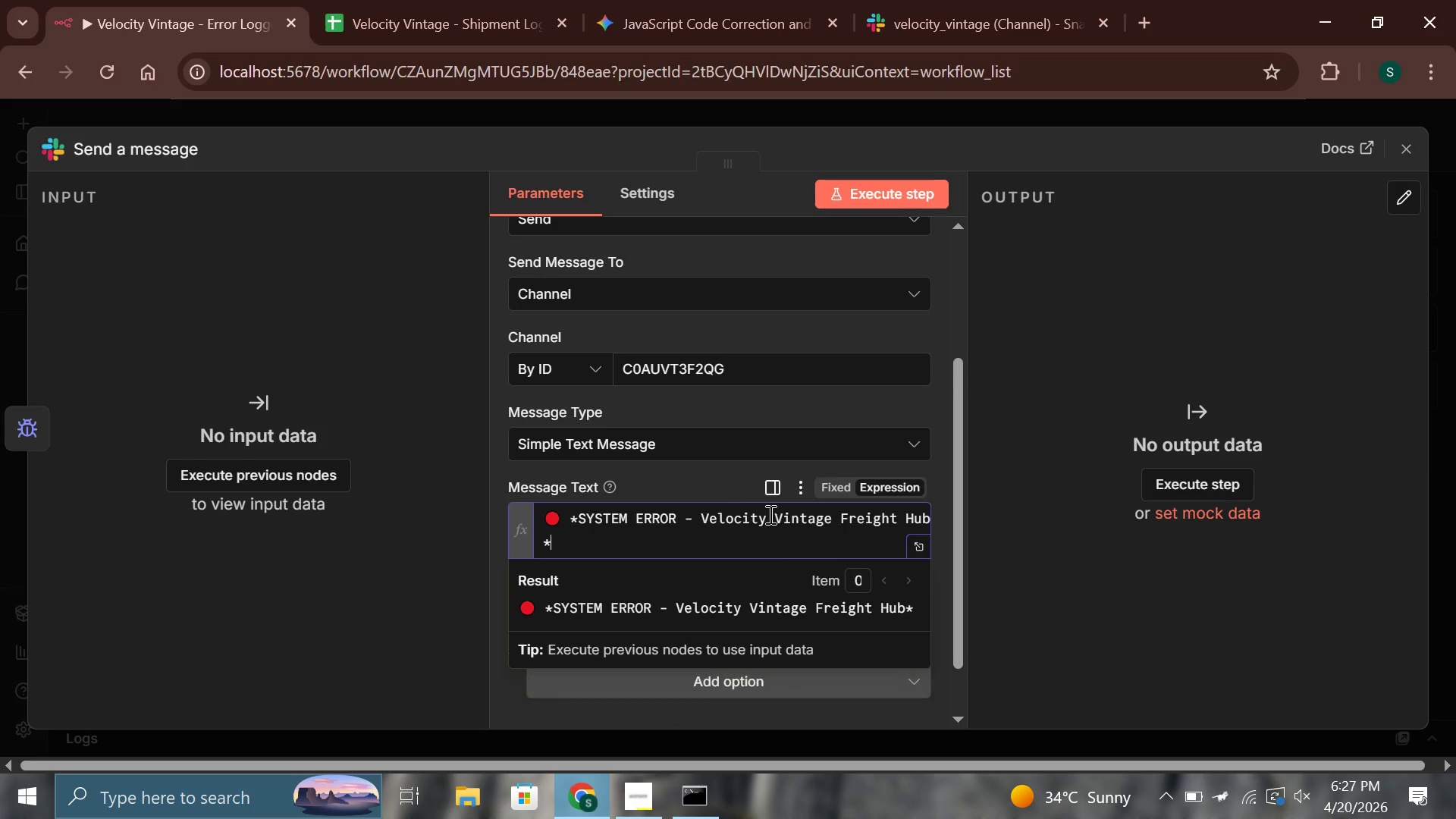 
key(Enter)
 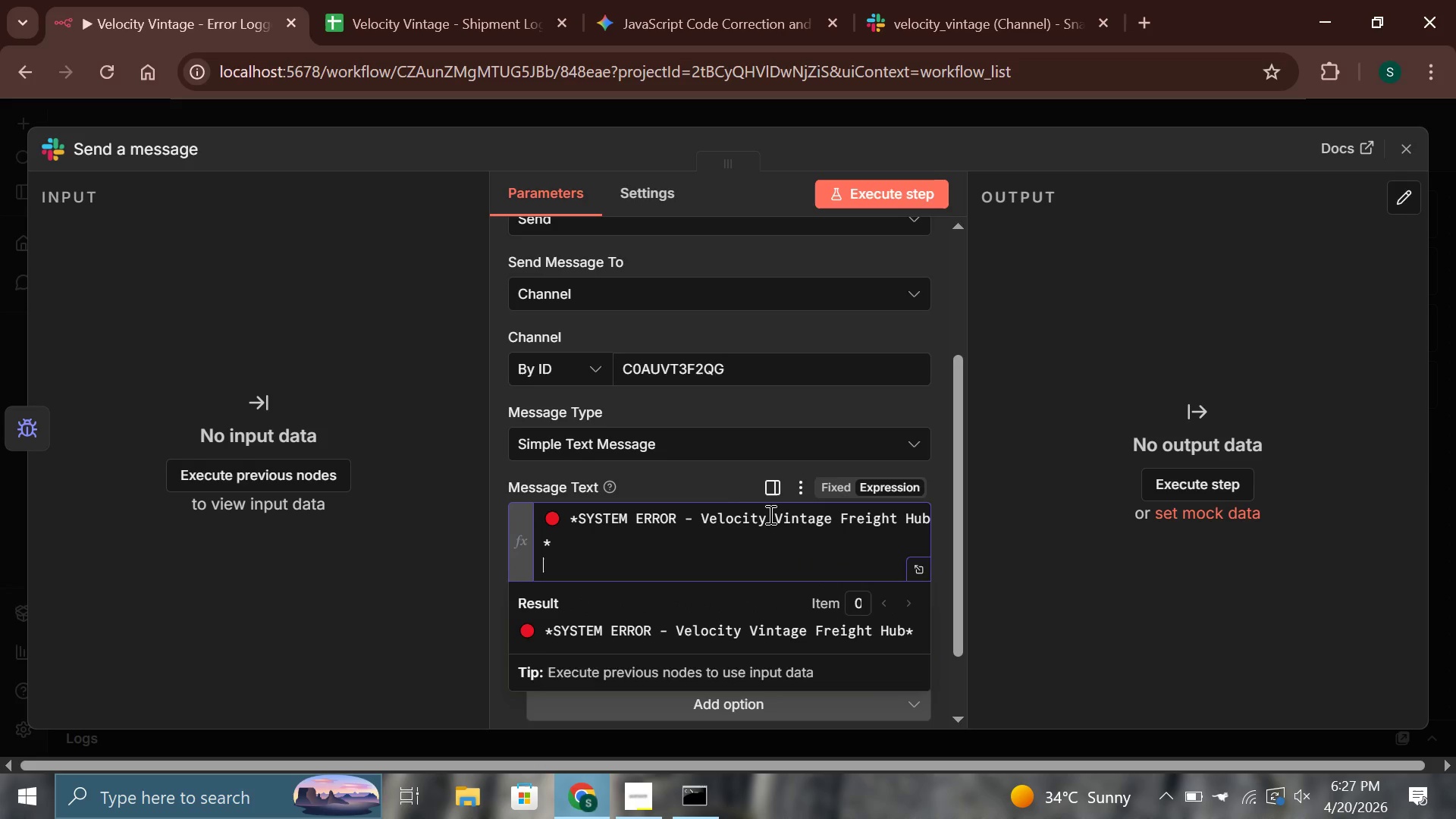 
key(Enter)
 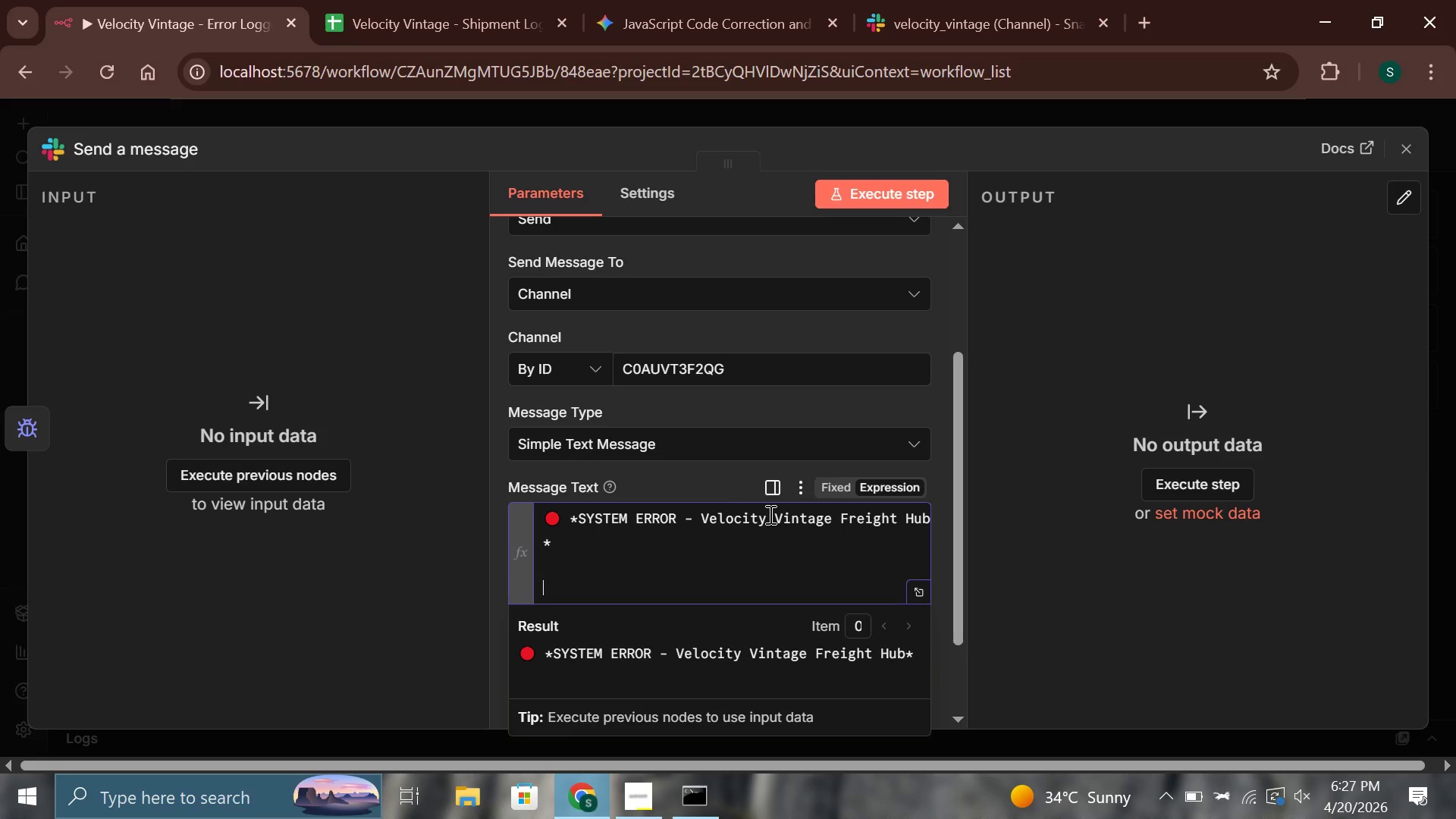 
type(A client or driver communication has failed to send )
key(Backspace)
type(. Manual follow-up required)
 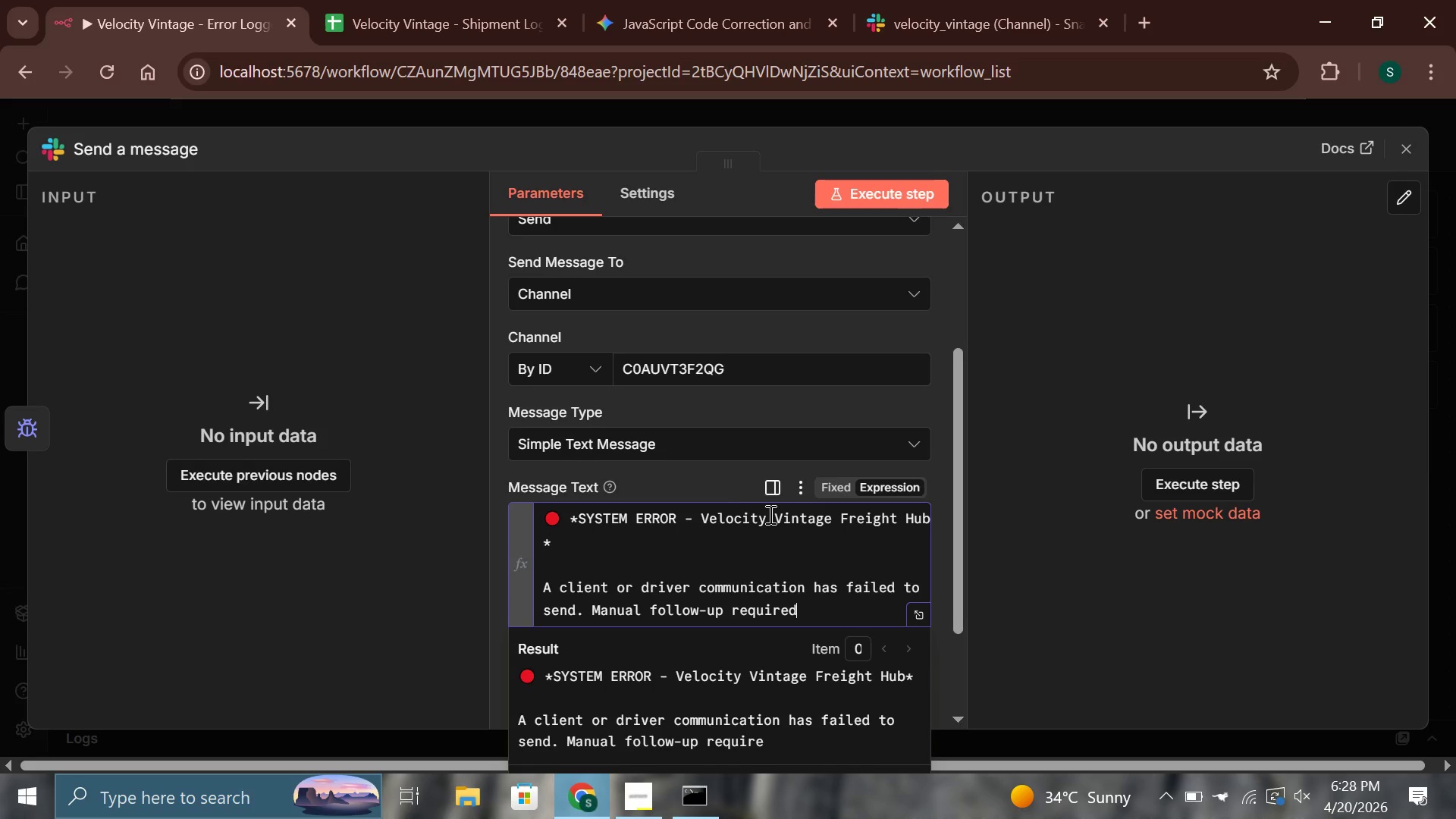 
wait(6.03)
 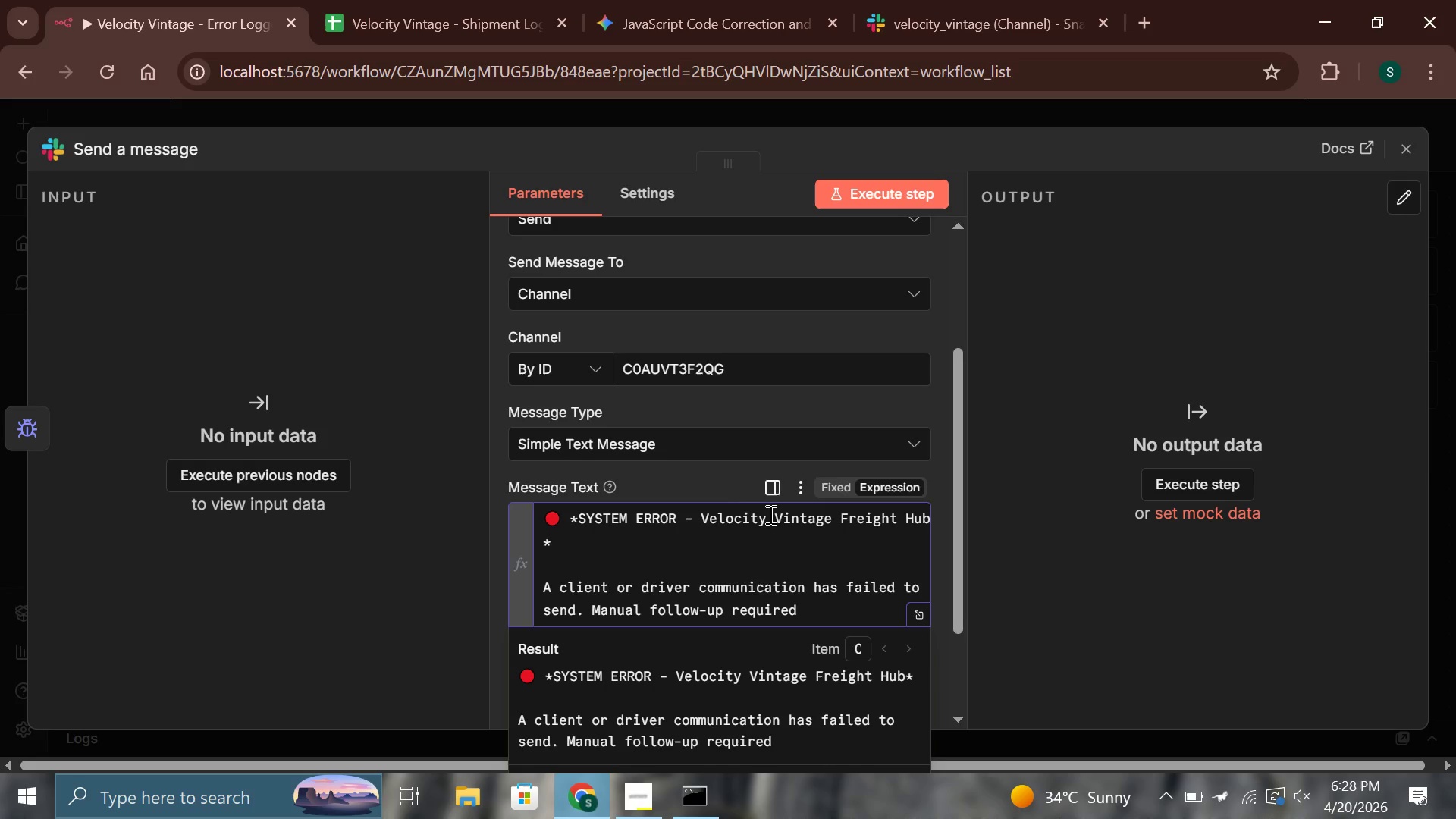 
key(Period)
 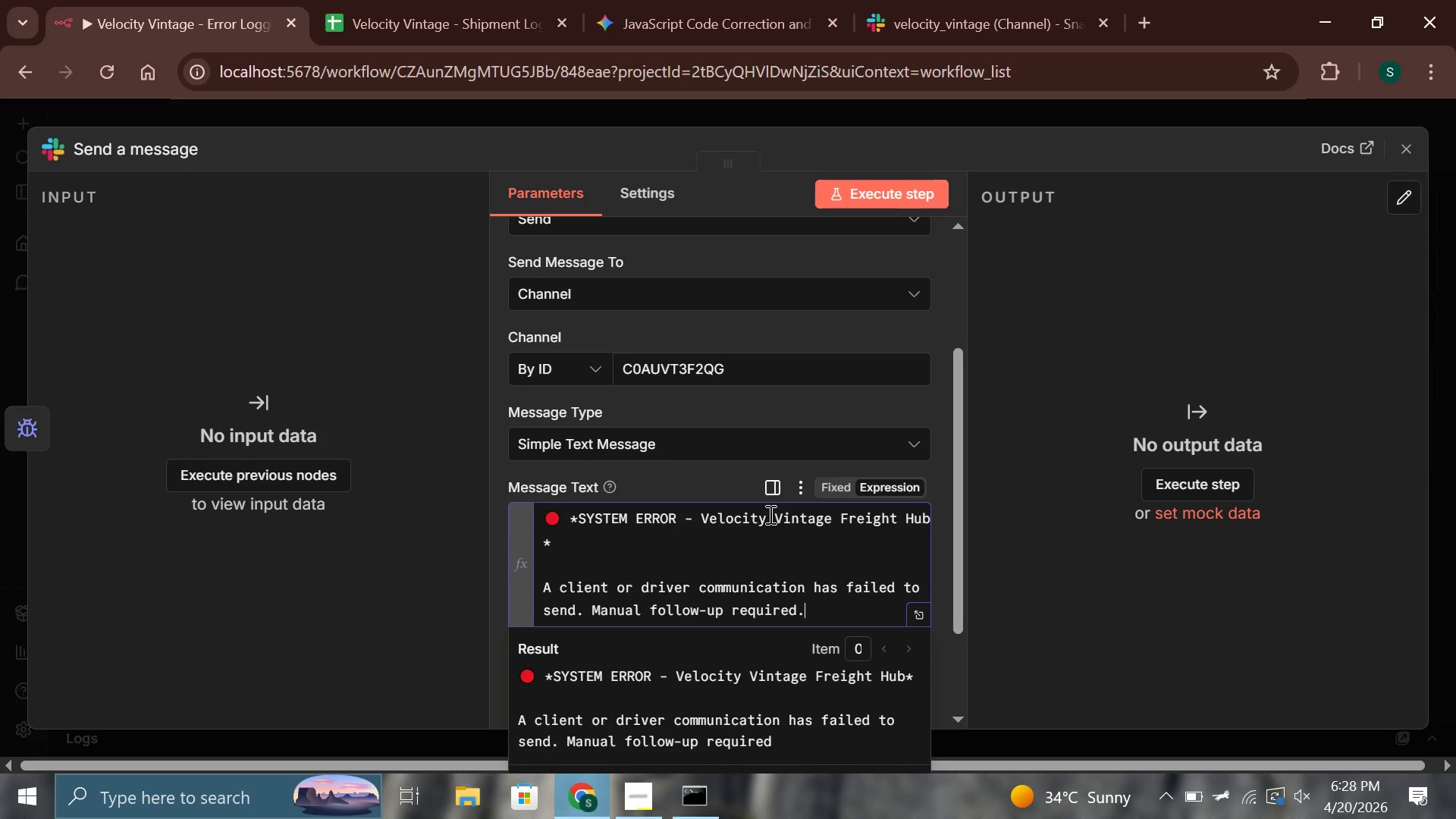 
key(Enter)
 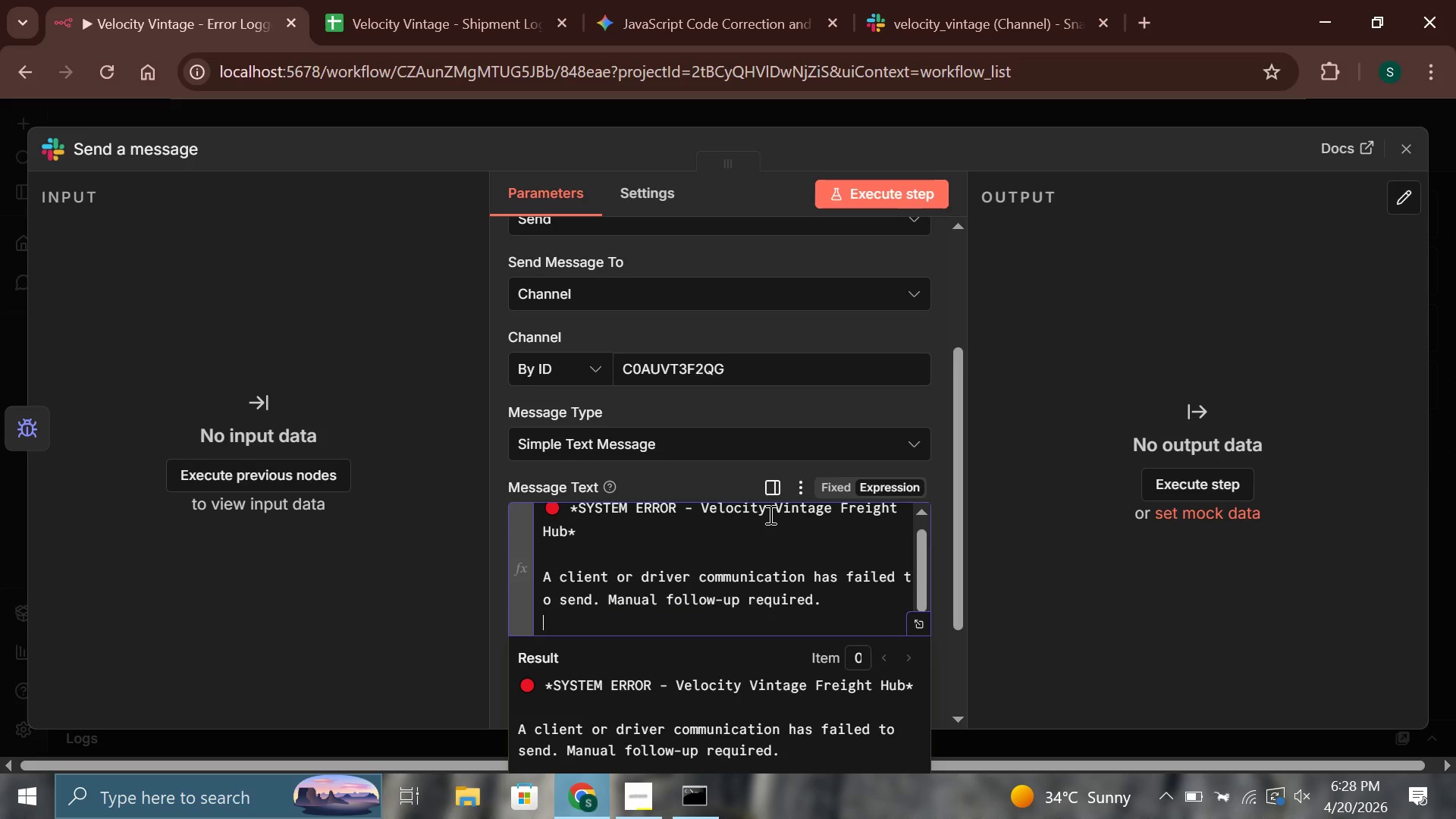 
key(Enter)
 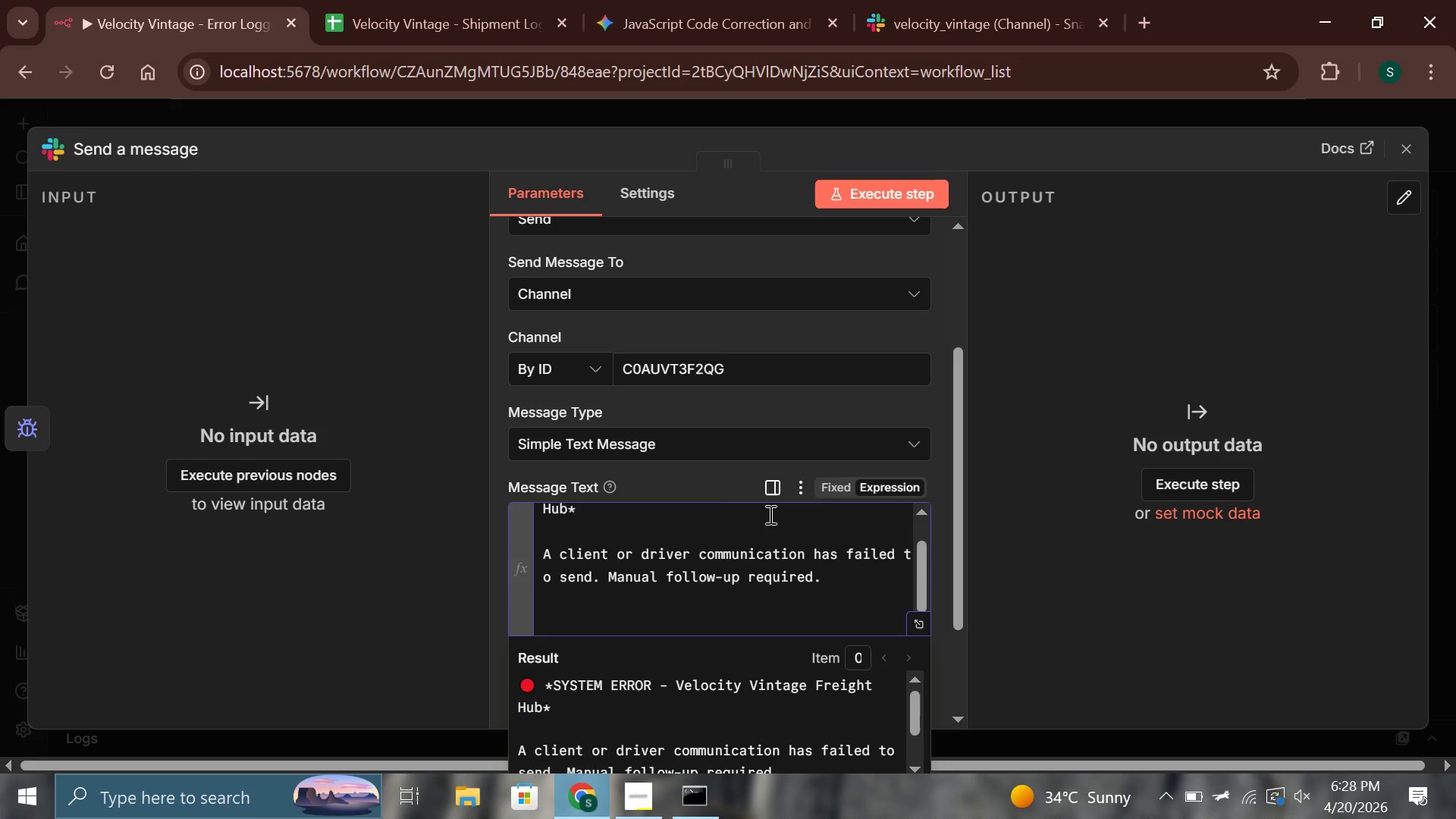 
type(**Workflow*)
 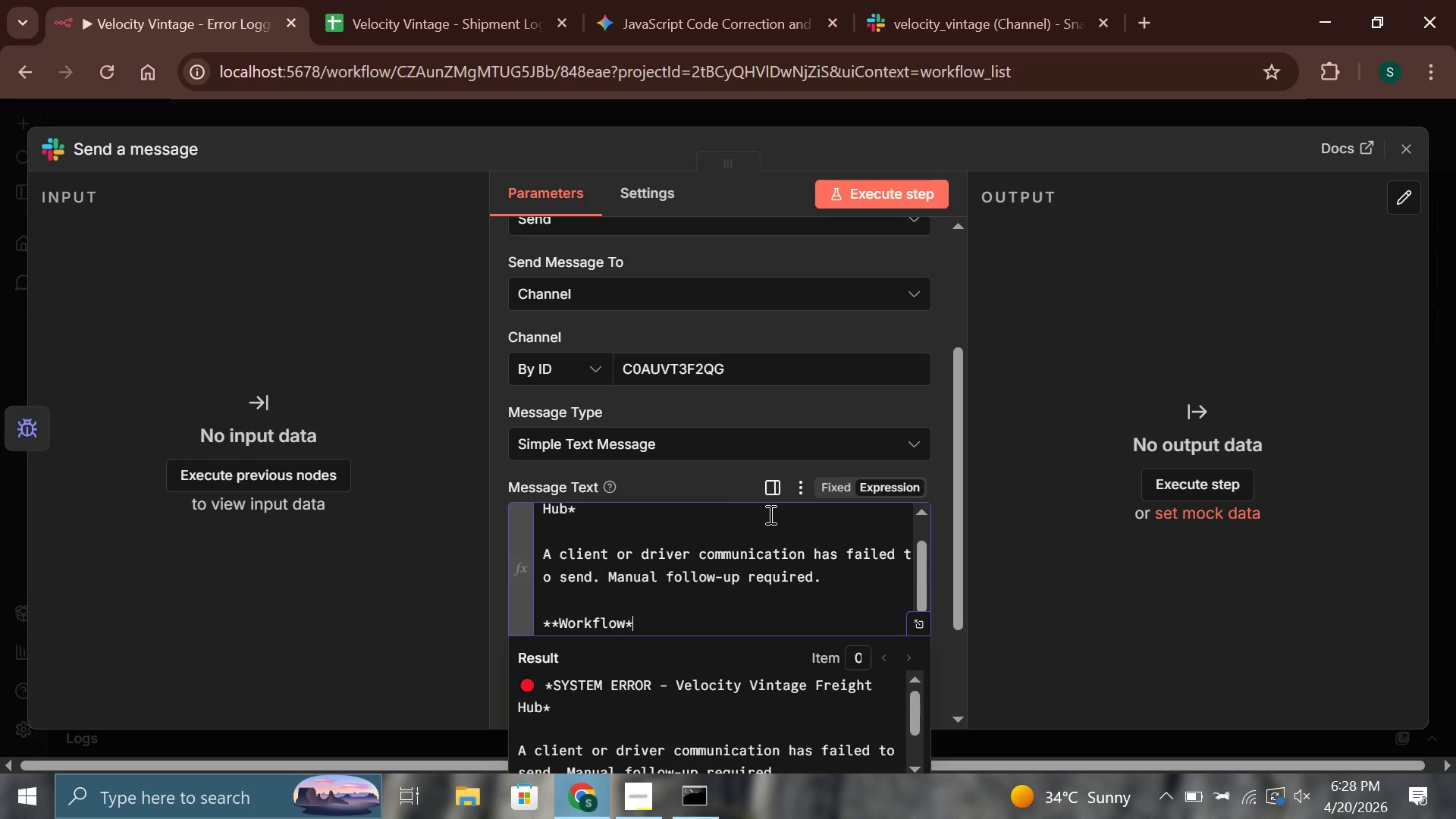 
key(ArrowLeft)
 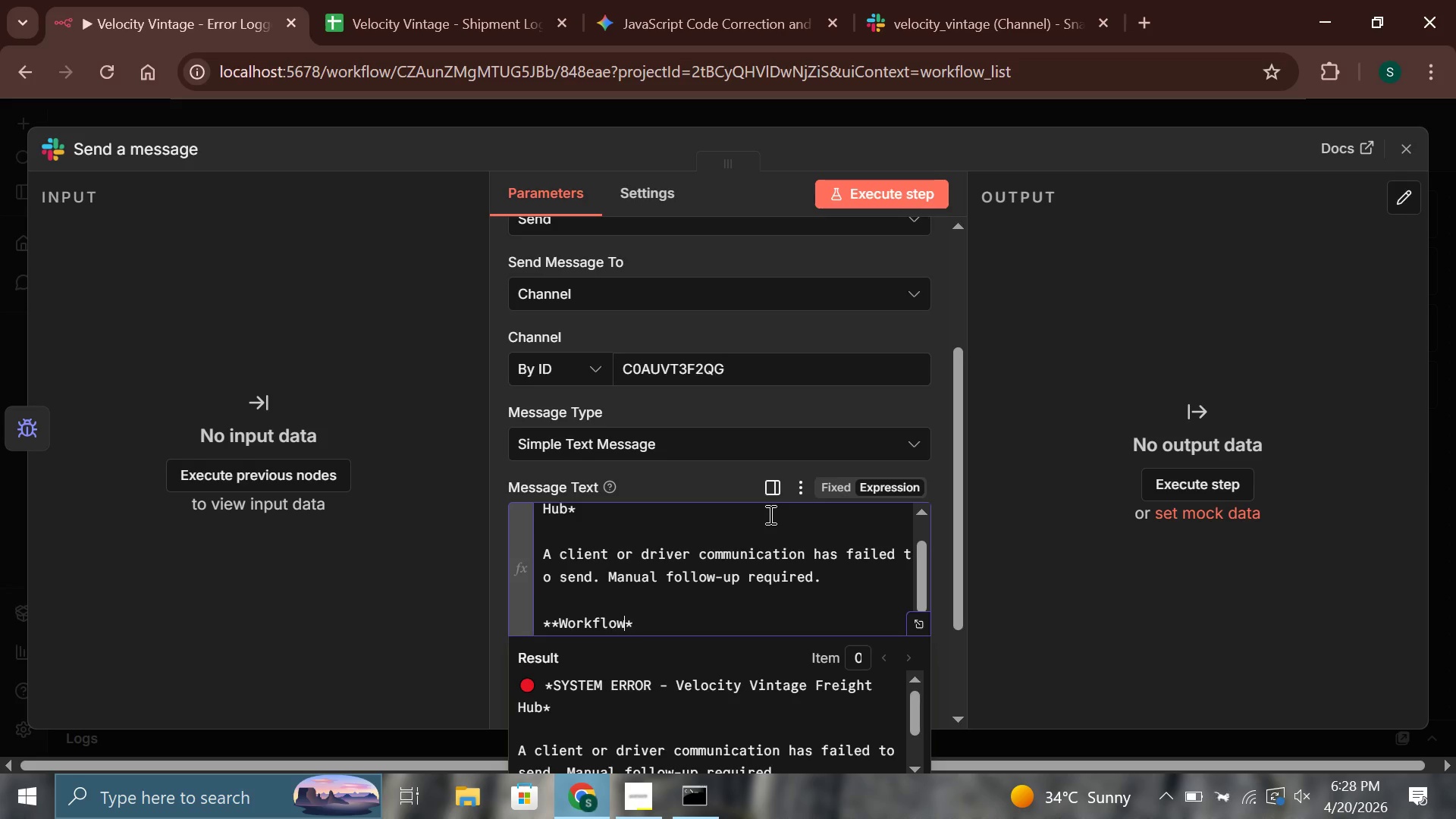 
key(Shift+Semicolon)
 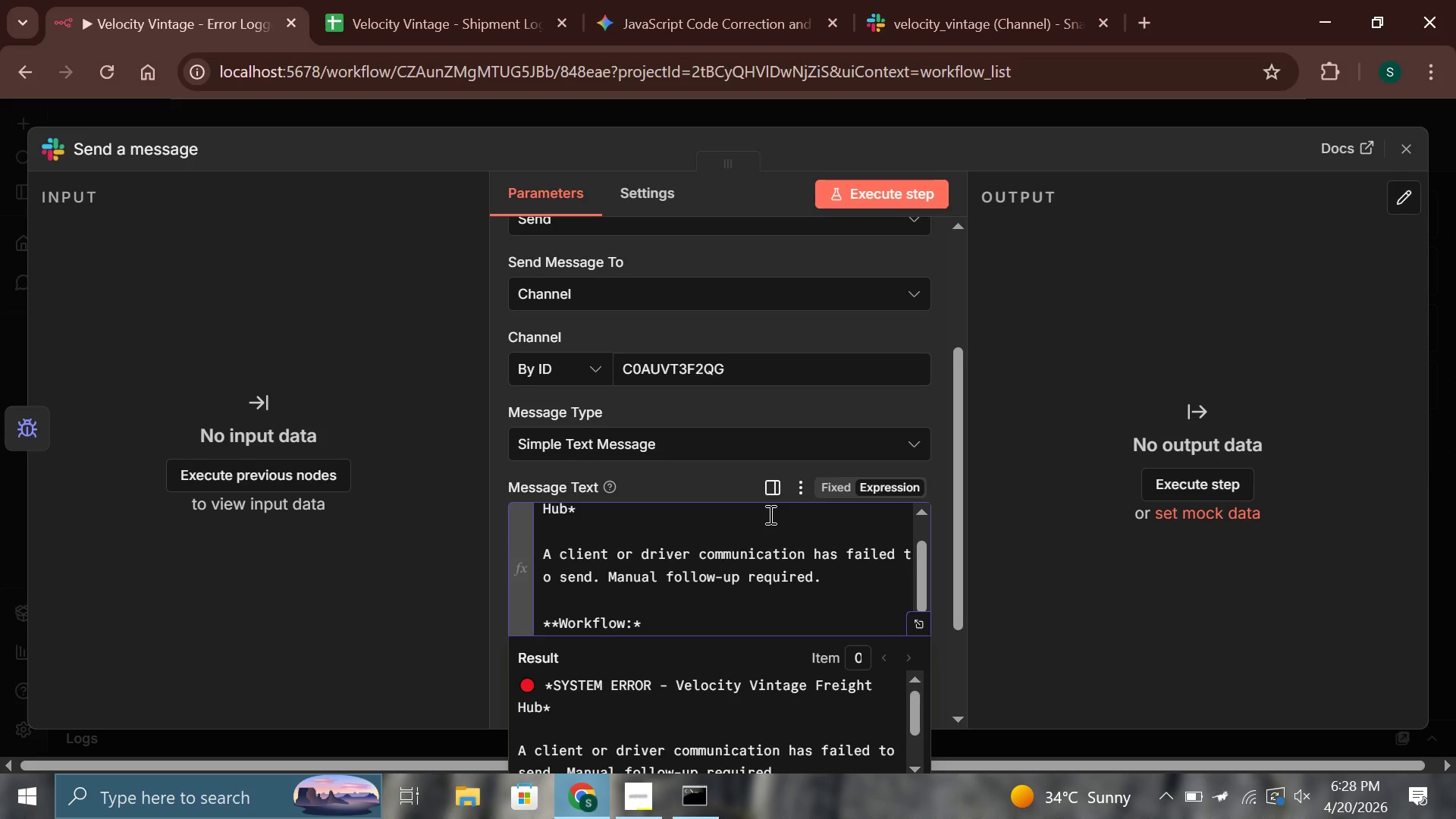 
key(ArrowRight)
 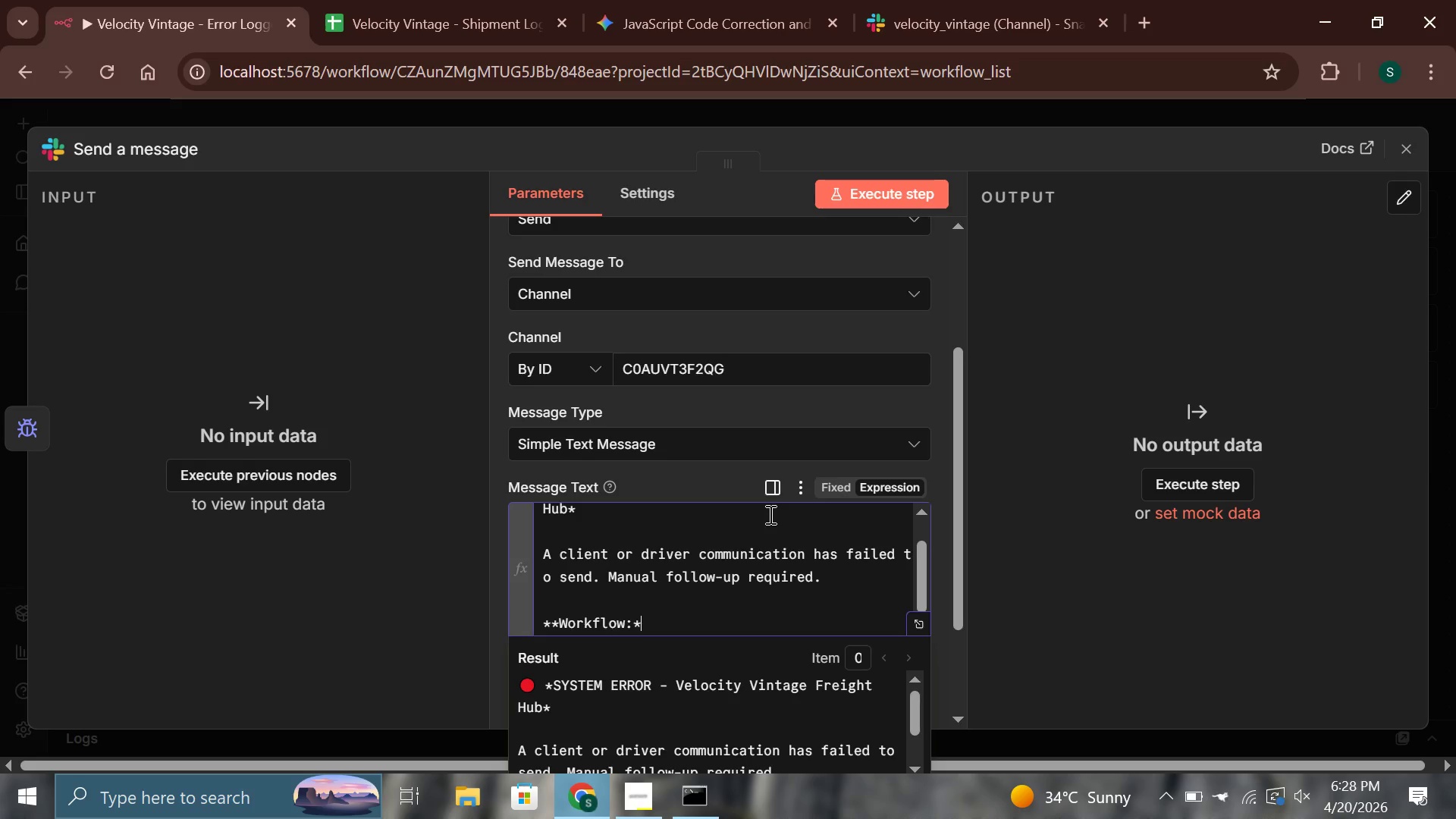 
key(ArrowRight)
 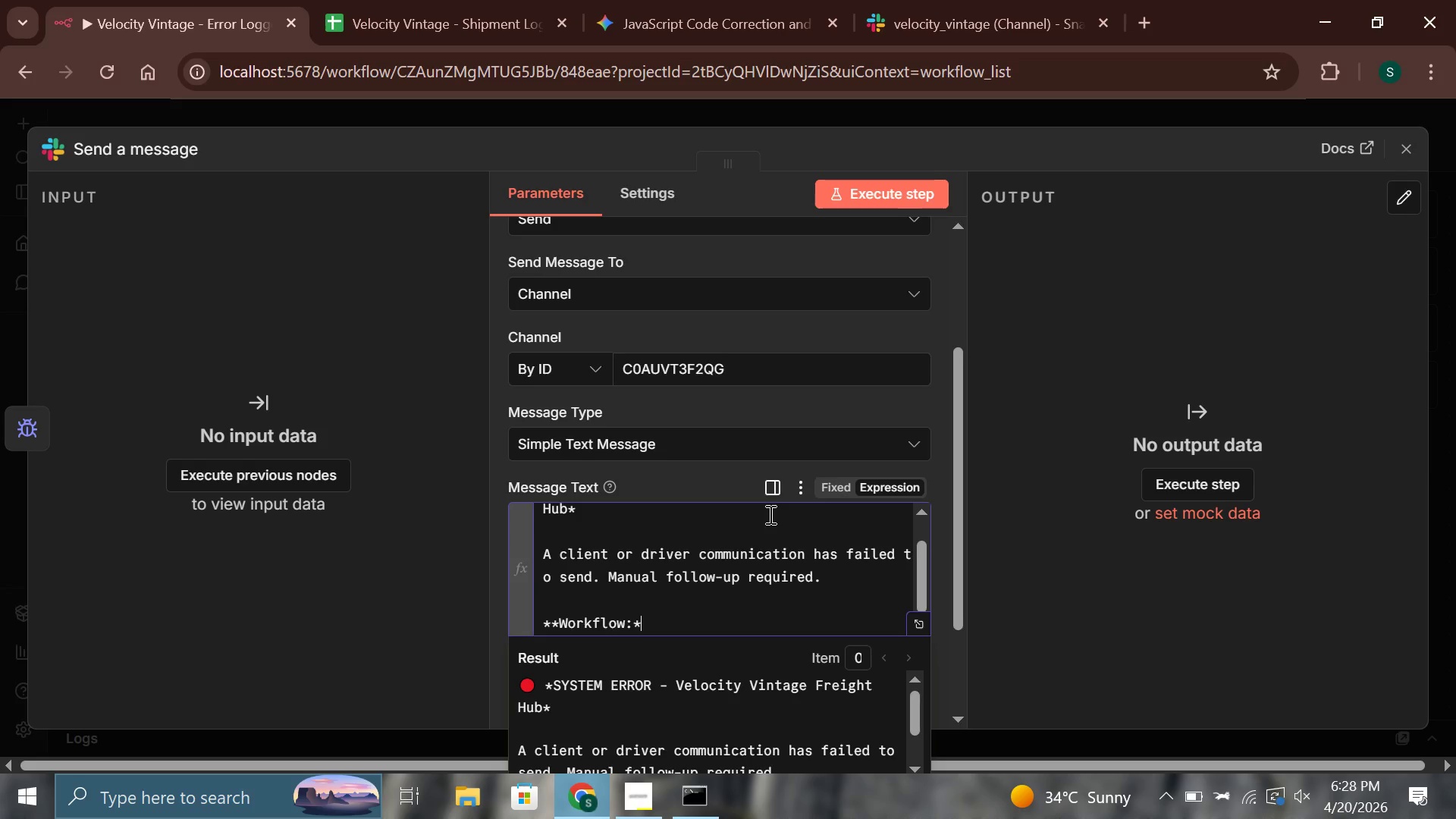 
type( {{$sjon.workflow,)
key(Backspace)
type(.name)
 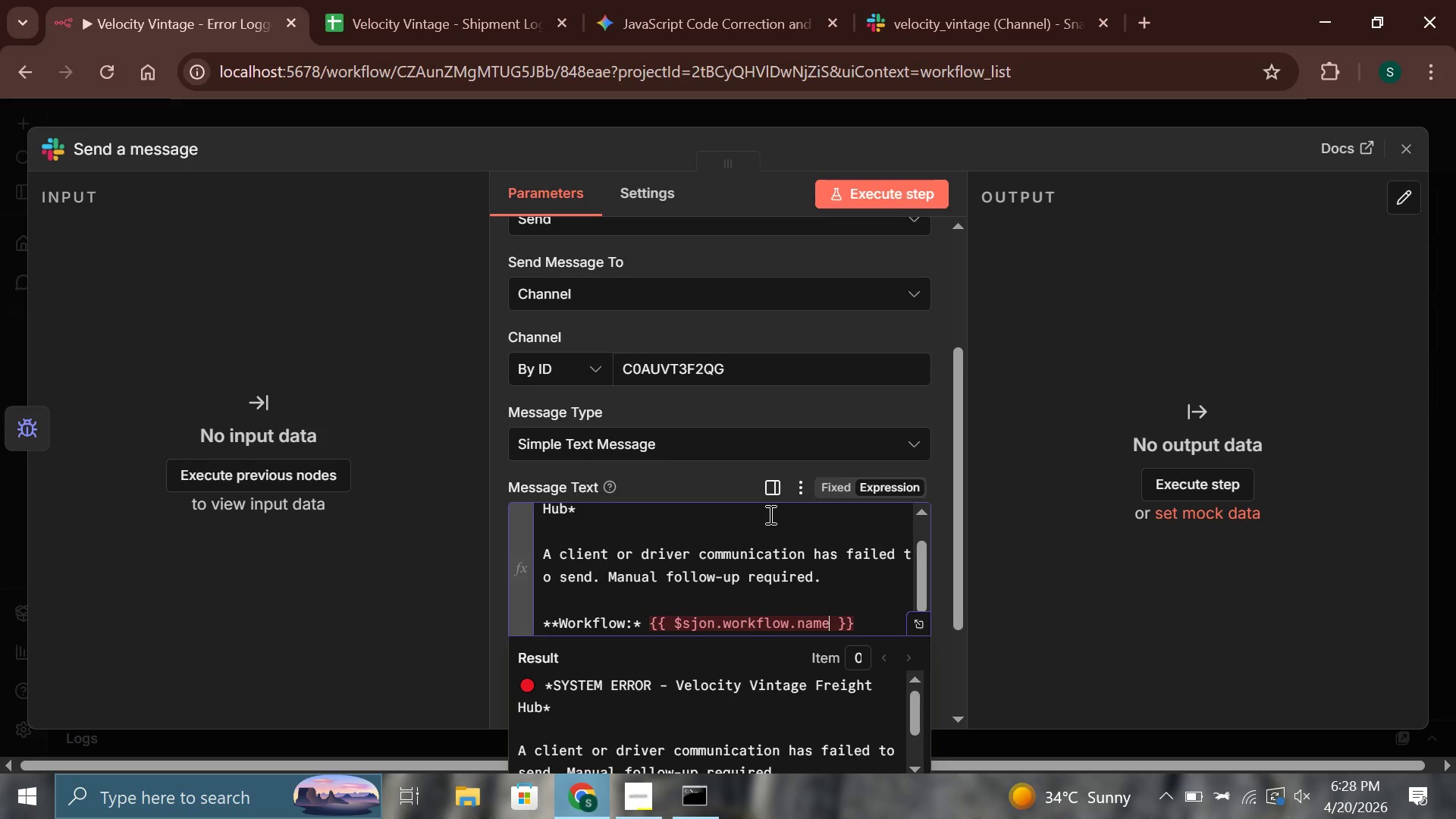 
key(ArrowRight)
 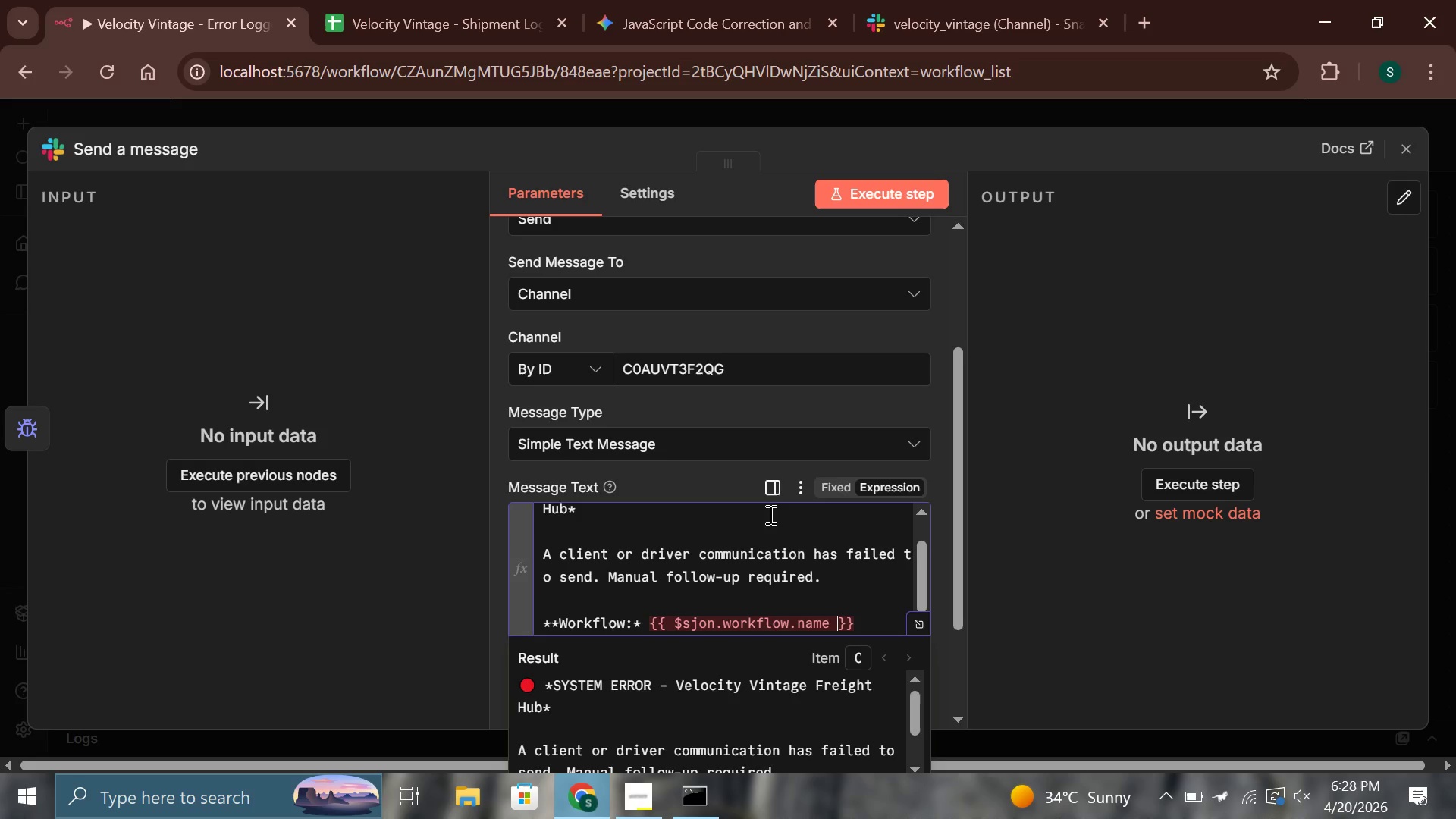 
key(ArrowRight)
 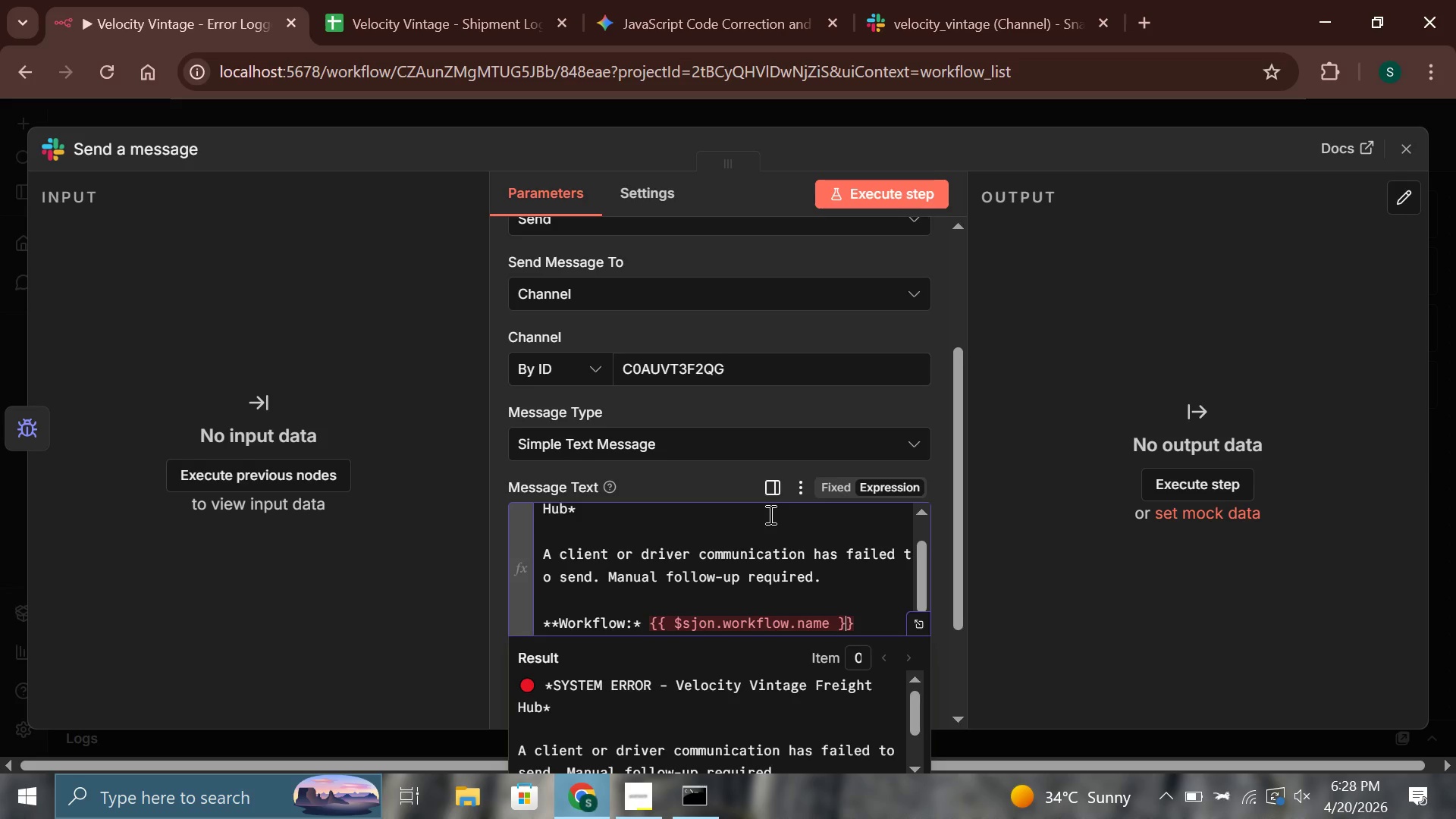 
key(ArrowRight)
 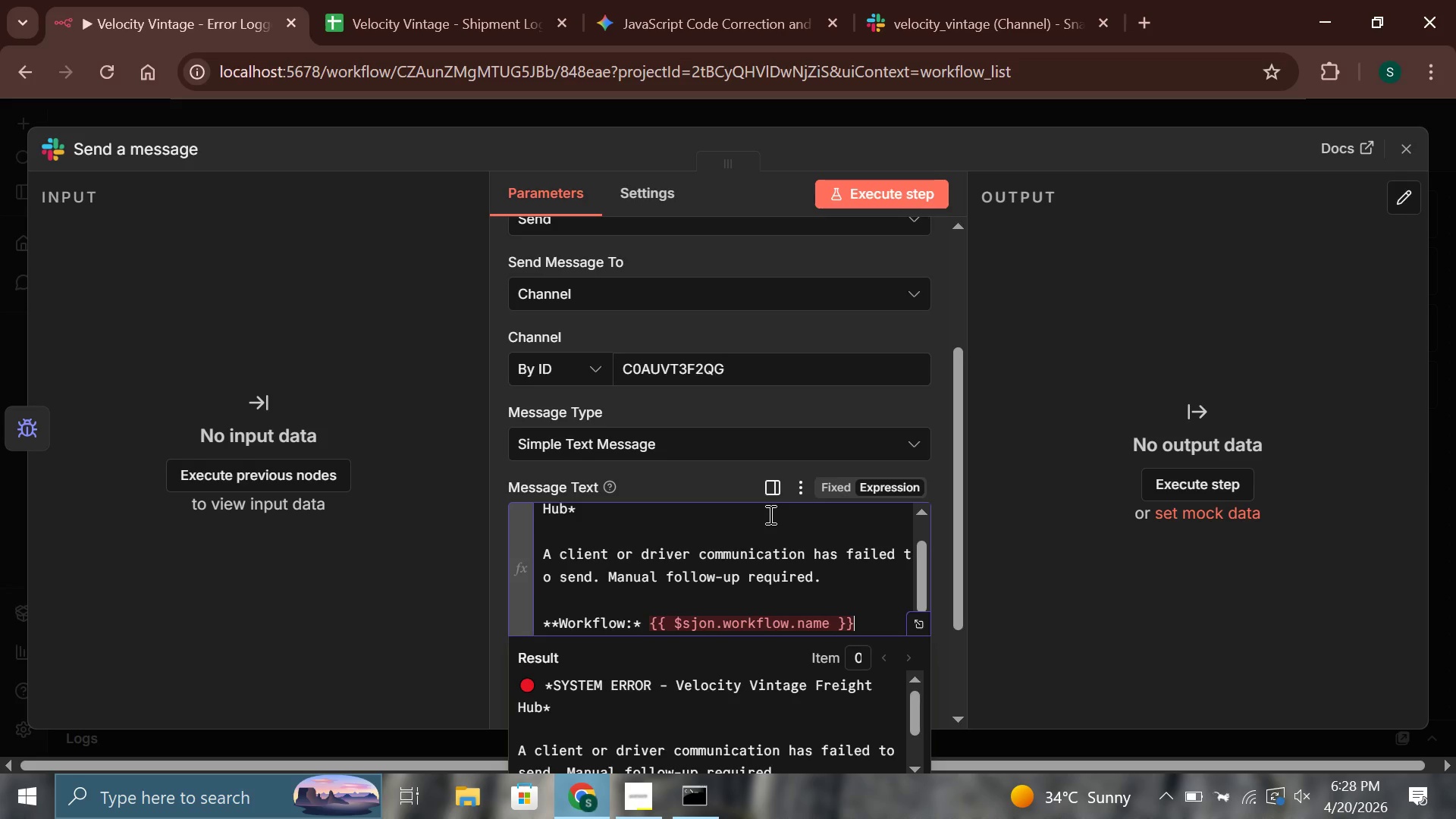 
key(ArrowRight)
 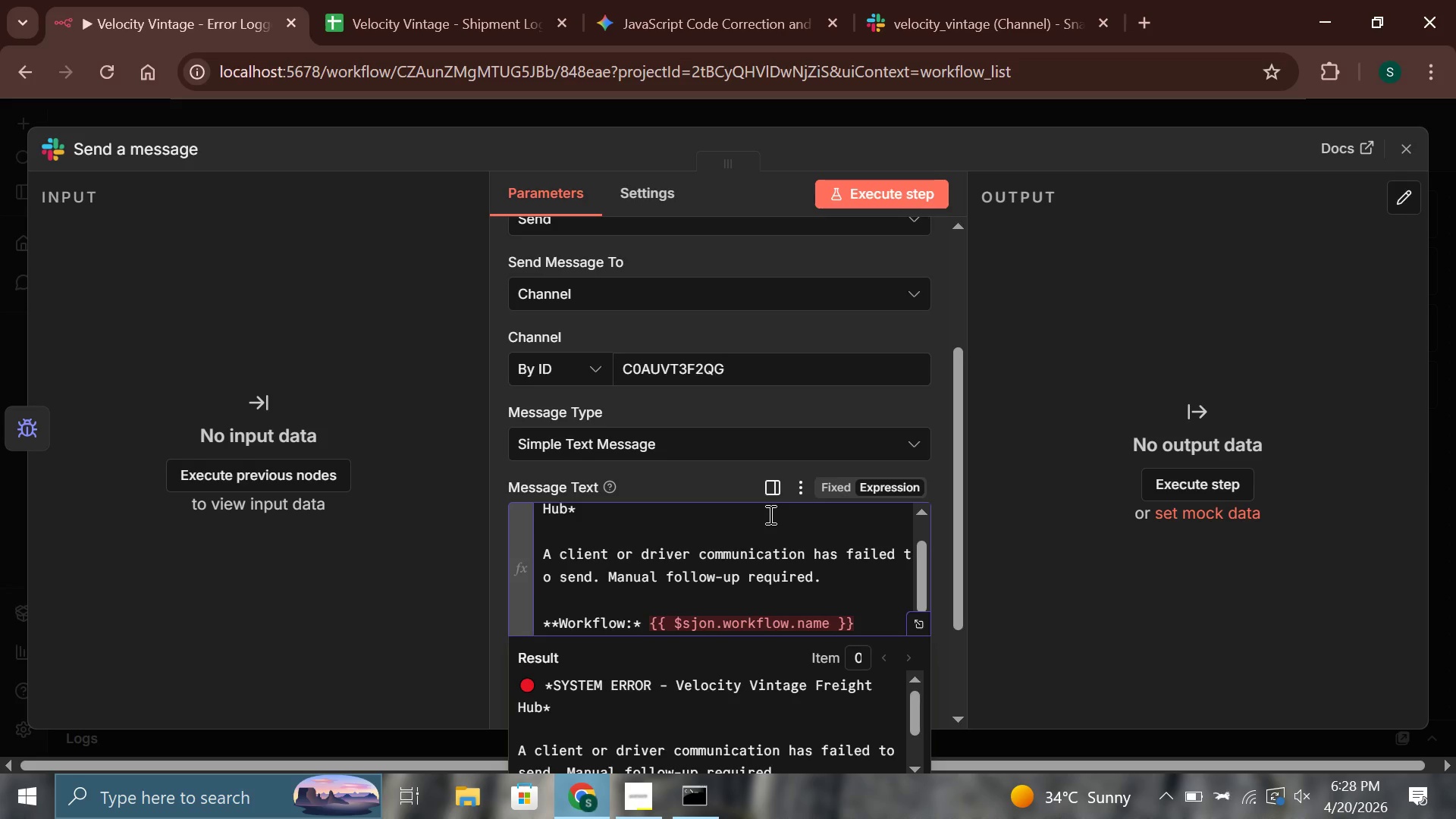 
hold_key(key=ArrowLeft, duration=1.05)
 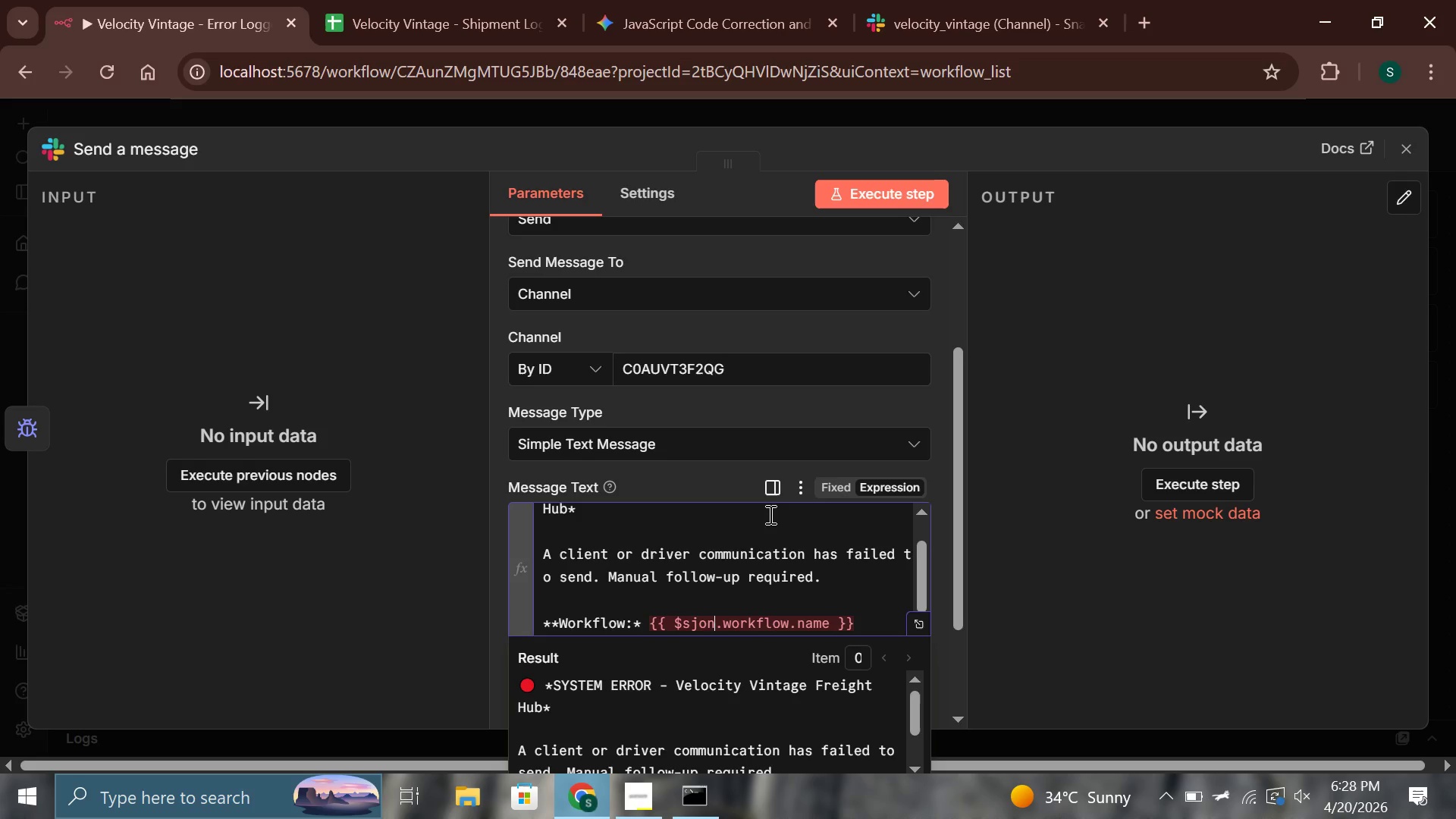 
key(ArrowLeft)
 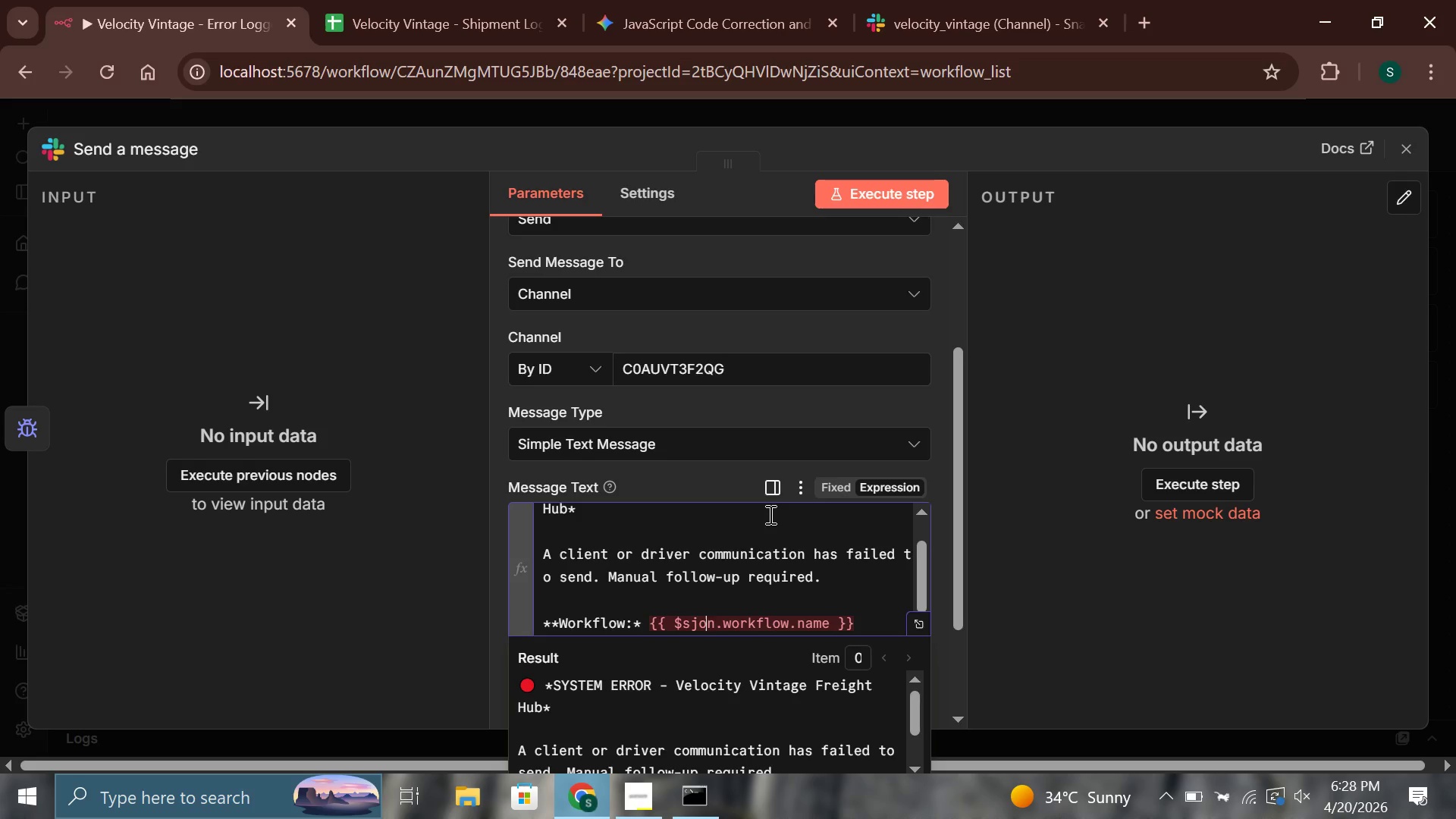 
key(ArrowLeft)
 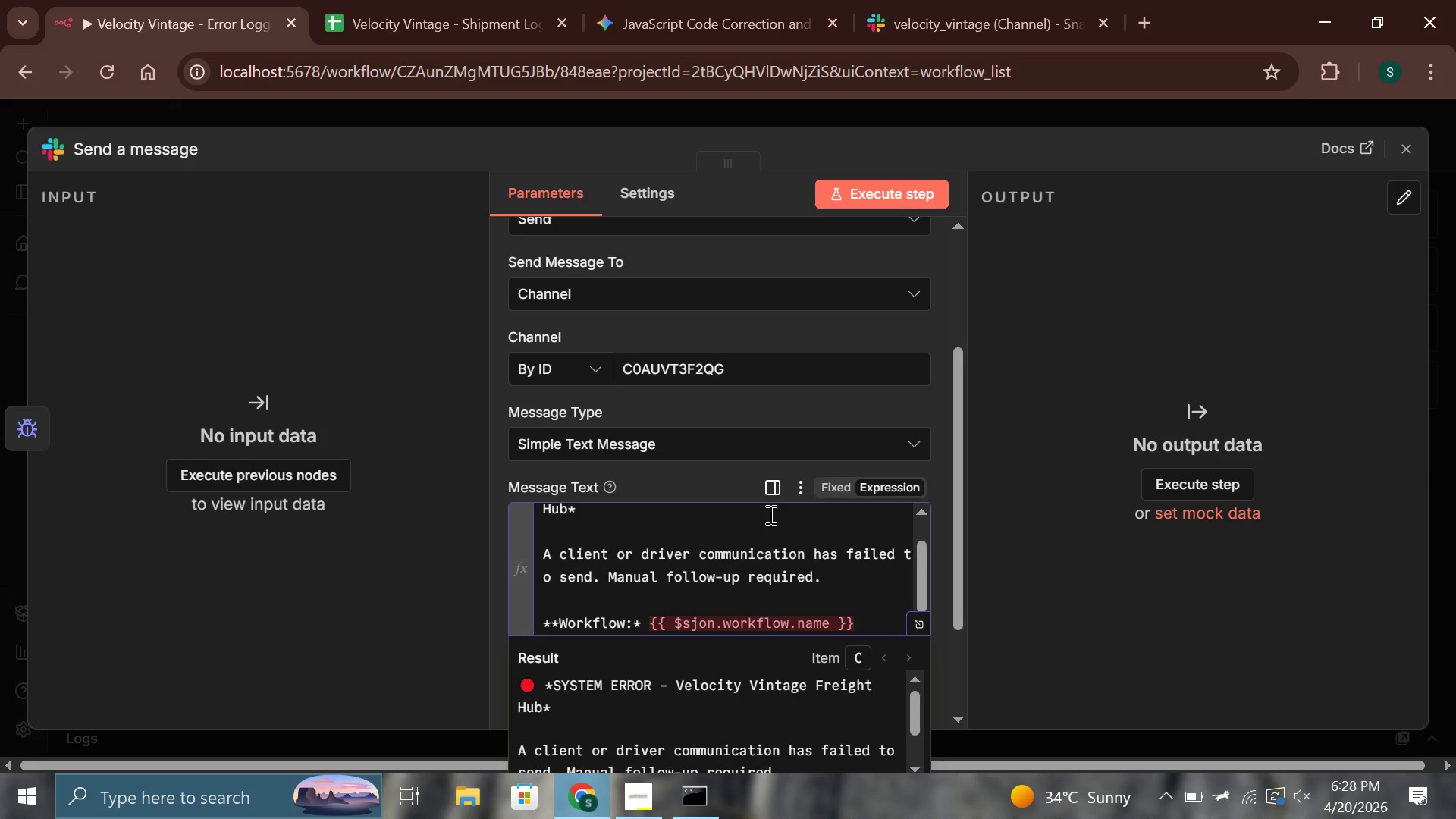 
key(Backspace)
key(Backspace)
type(js)
 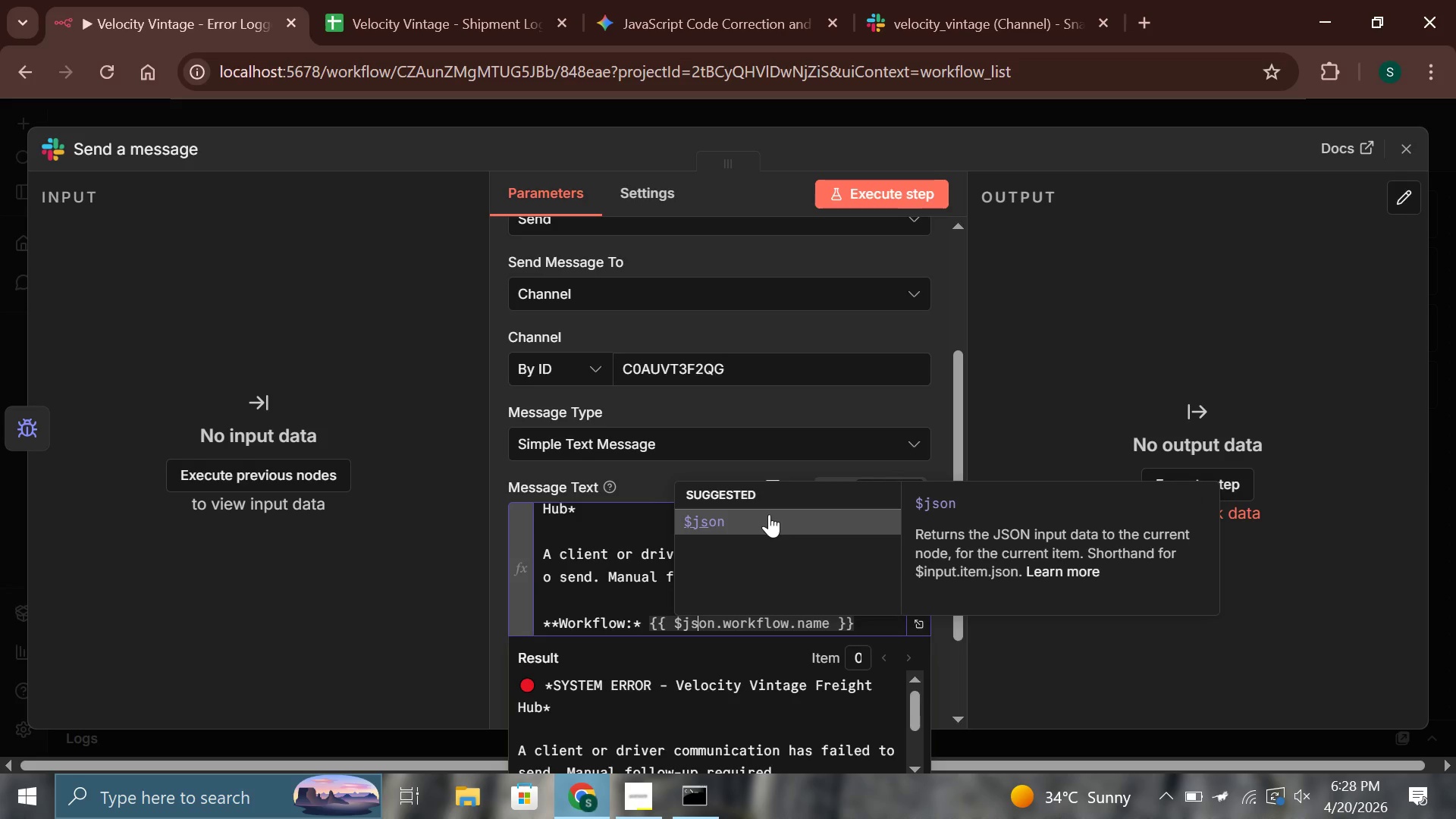 
hold_key(key=ArrowRight, duration=1.34)
 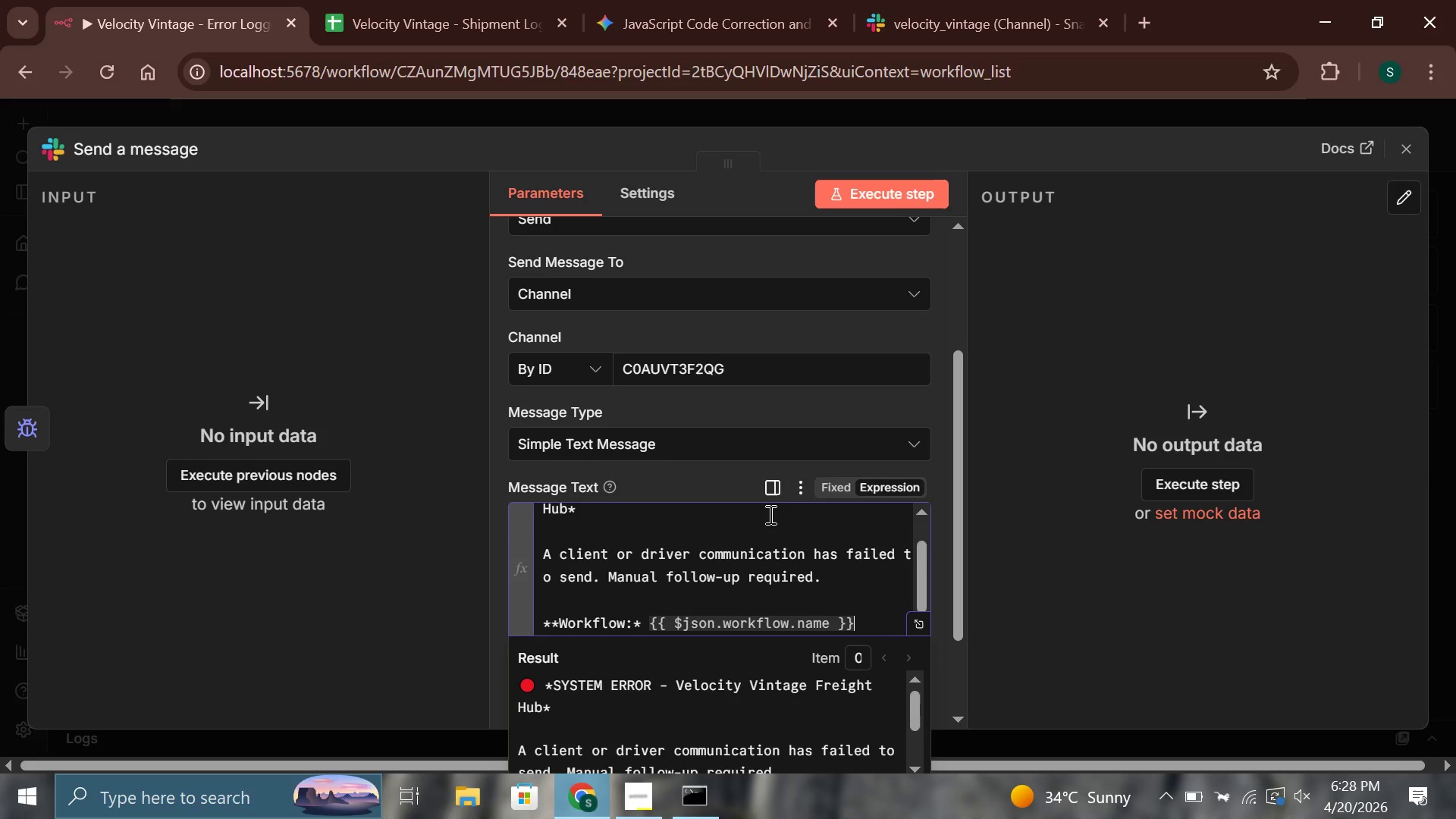 
key(Enter)
 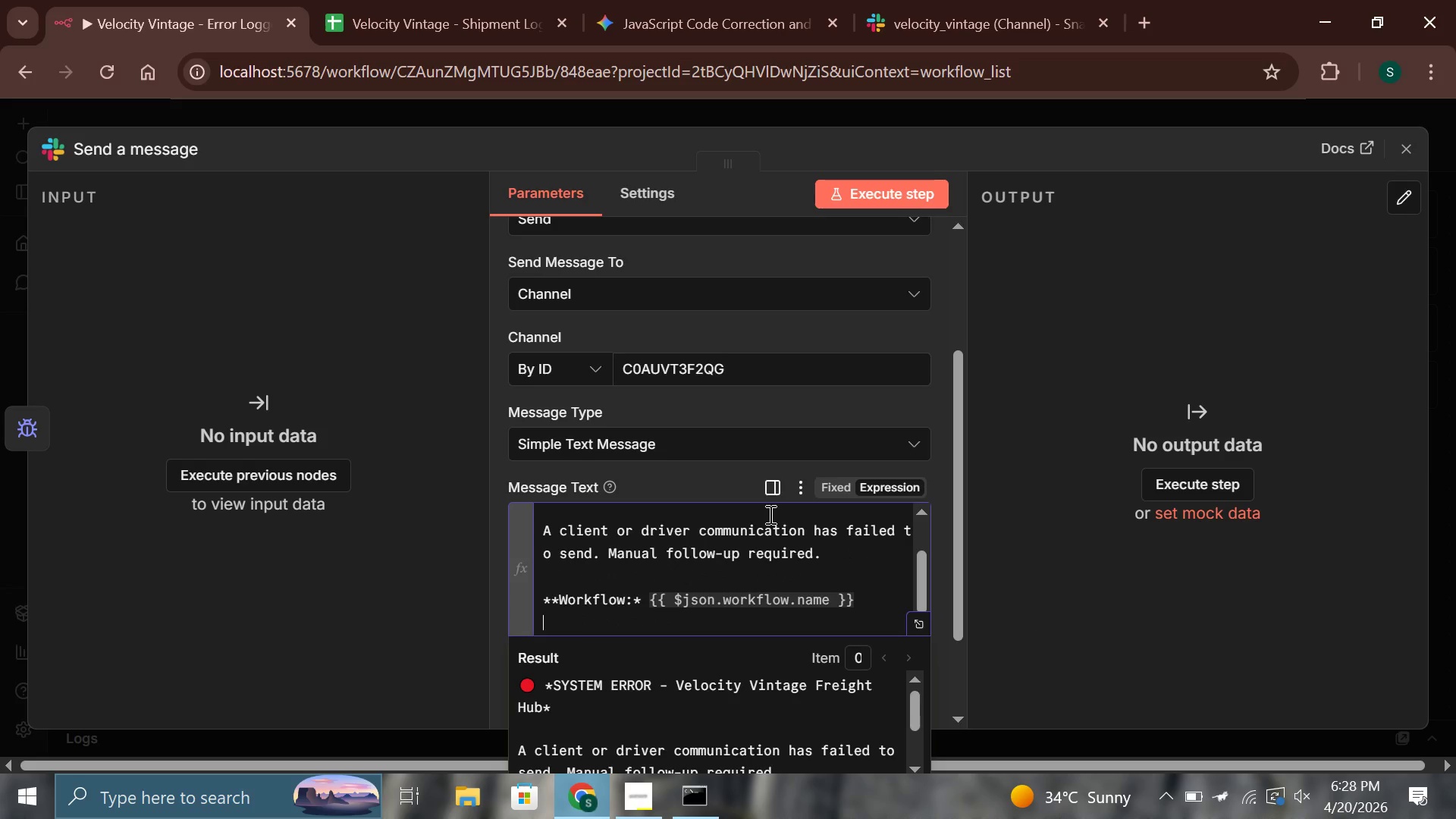 
type(*Failed Node:* {{)
 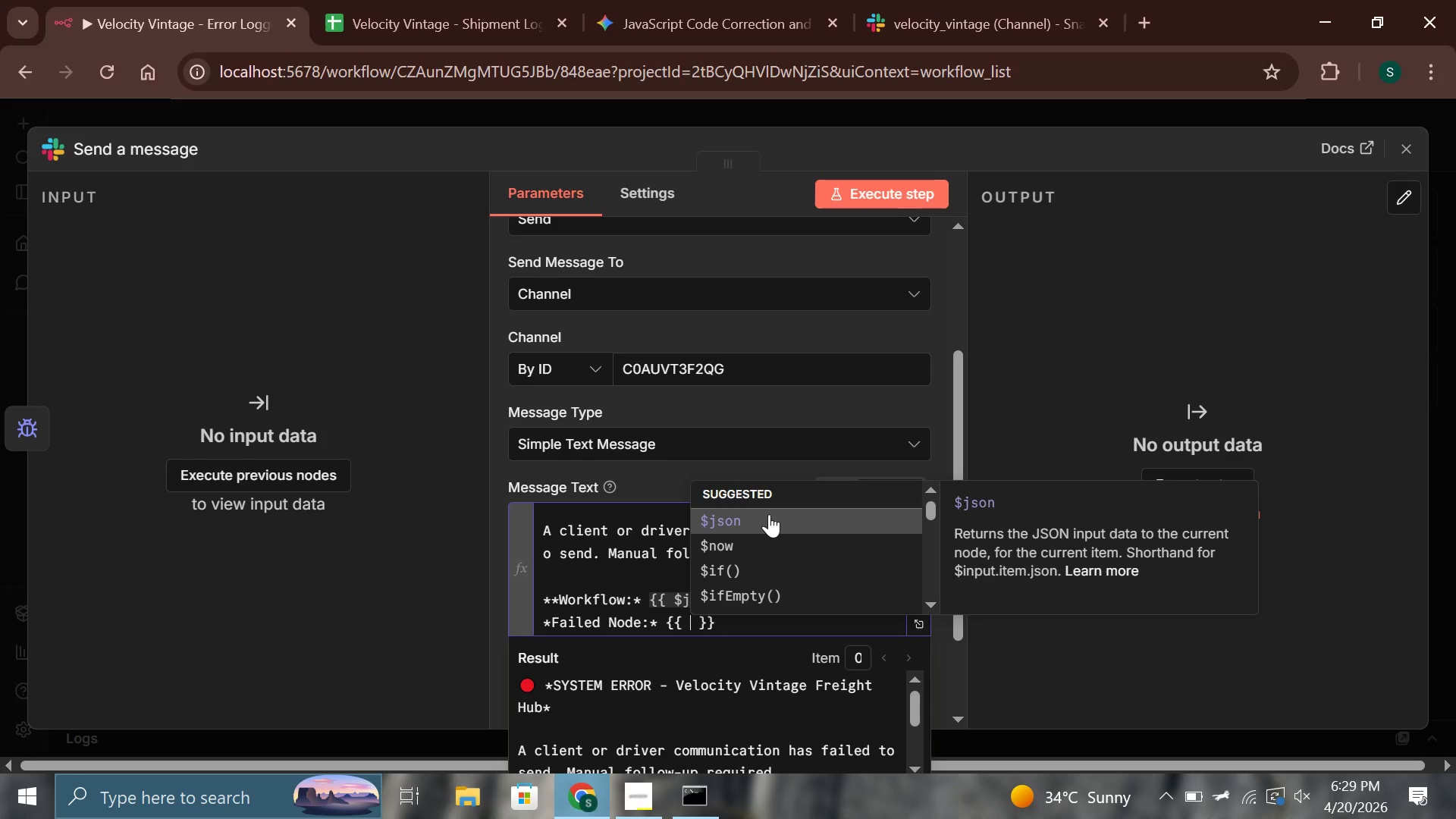 
key(Enter)
 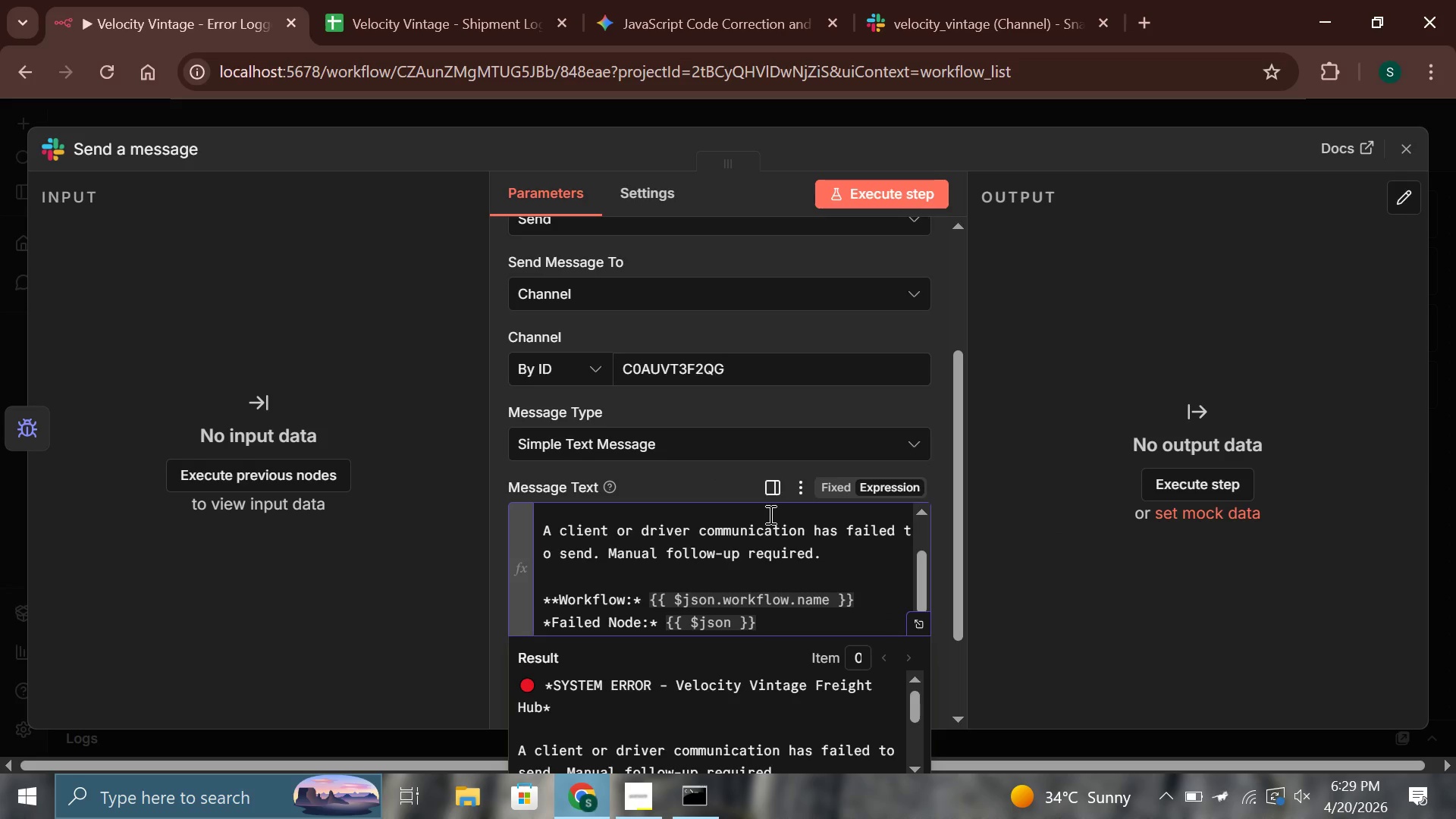 
type(.execution.lastNodeExecuted)
 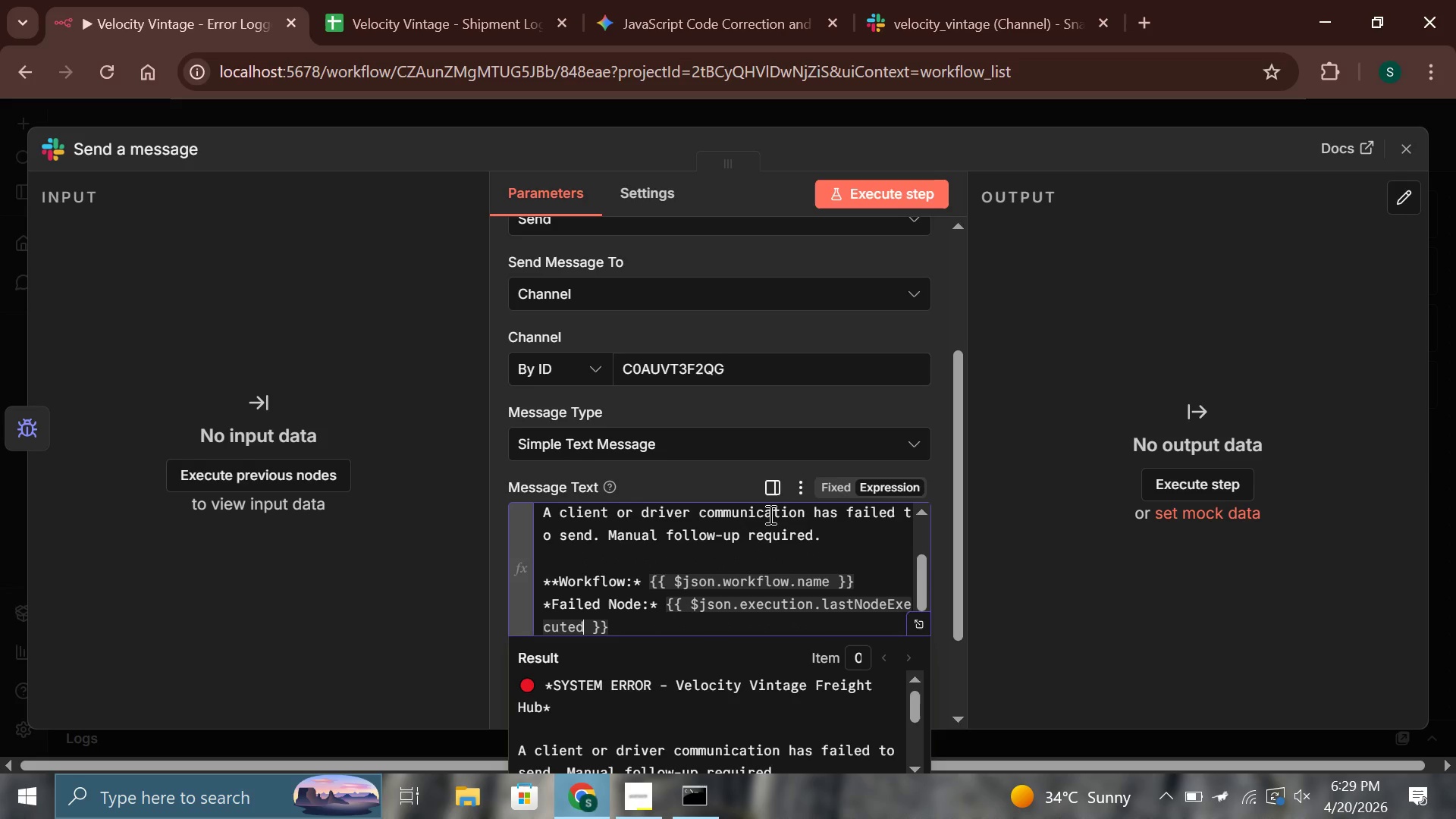 
key(ArrowRight)
 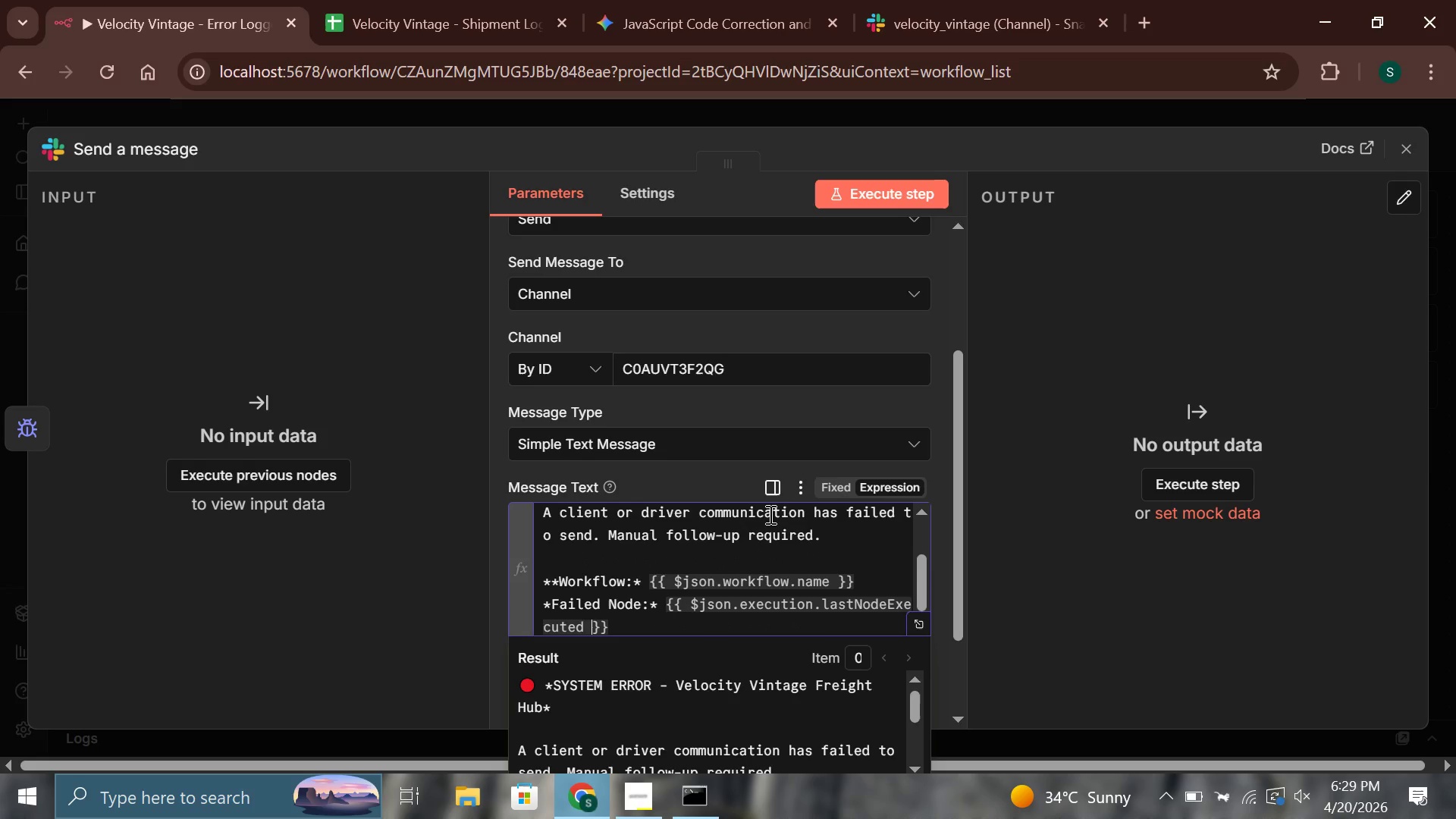 
key(ArrowRight)
 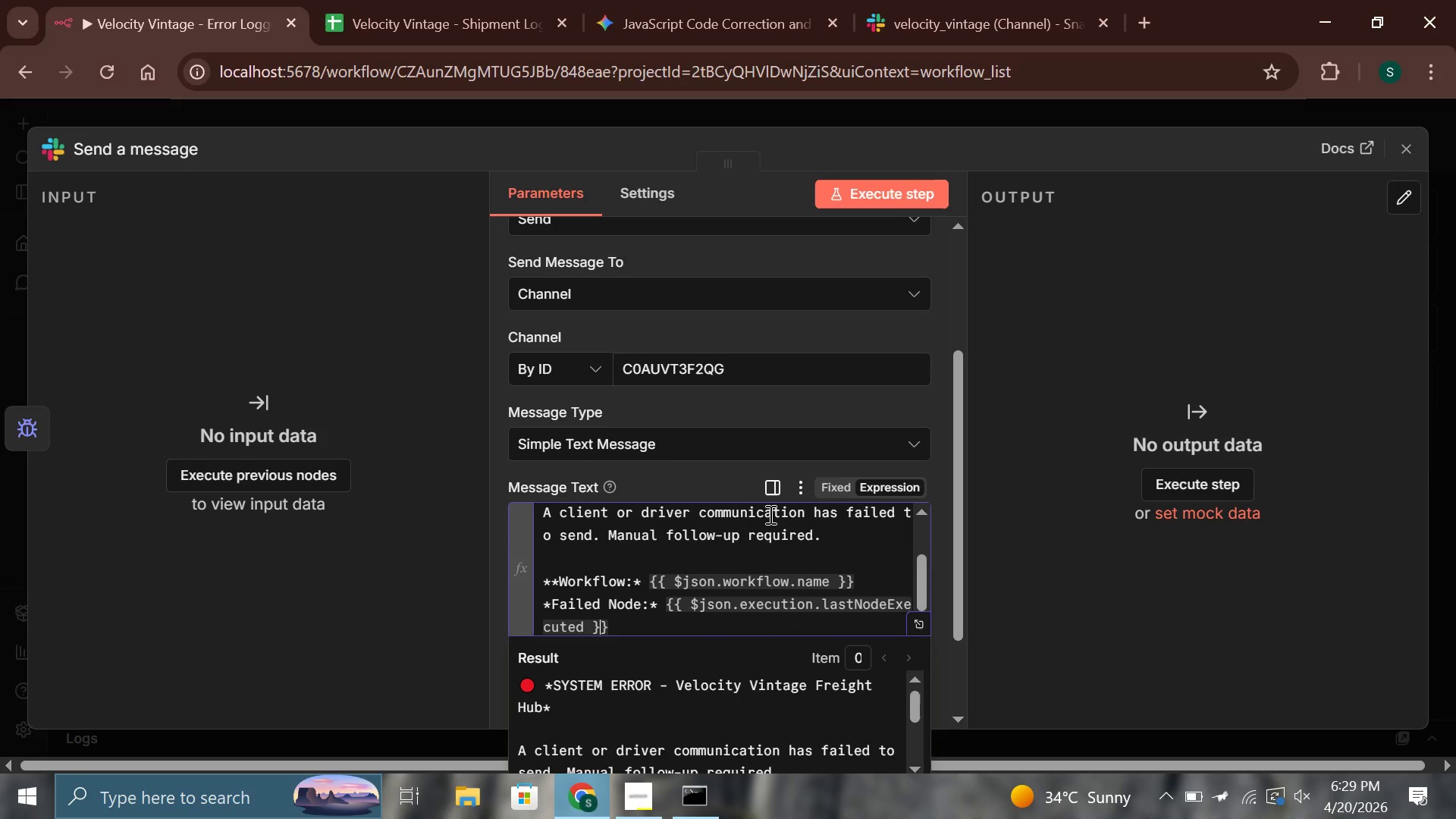 
key(ArrowRight)
 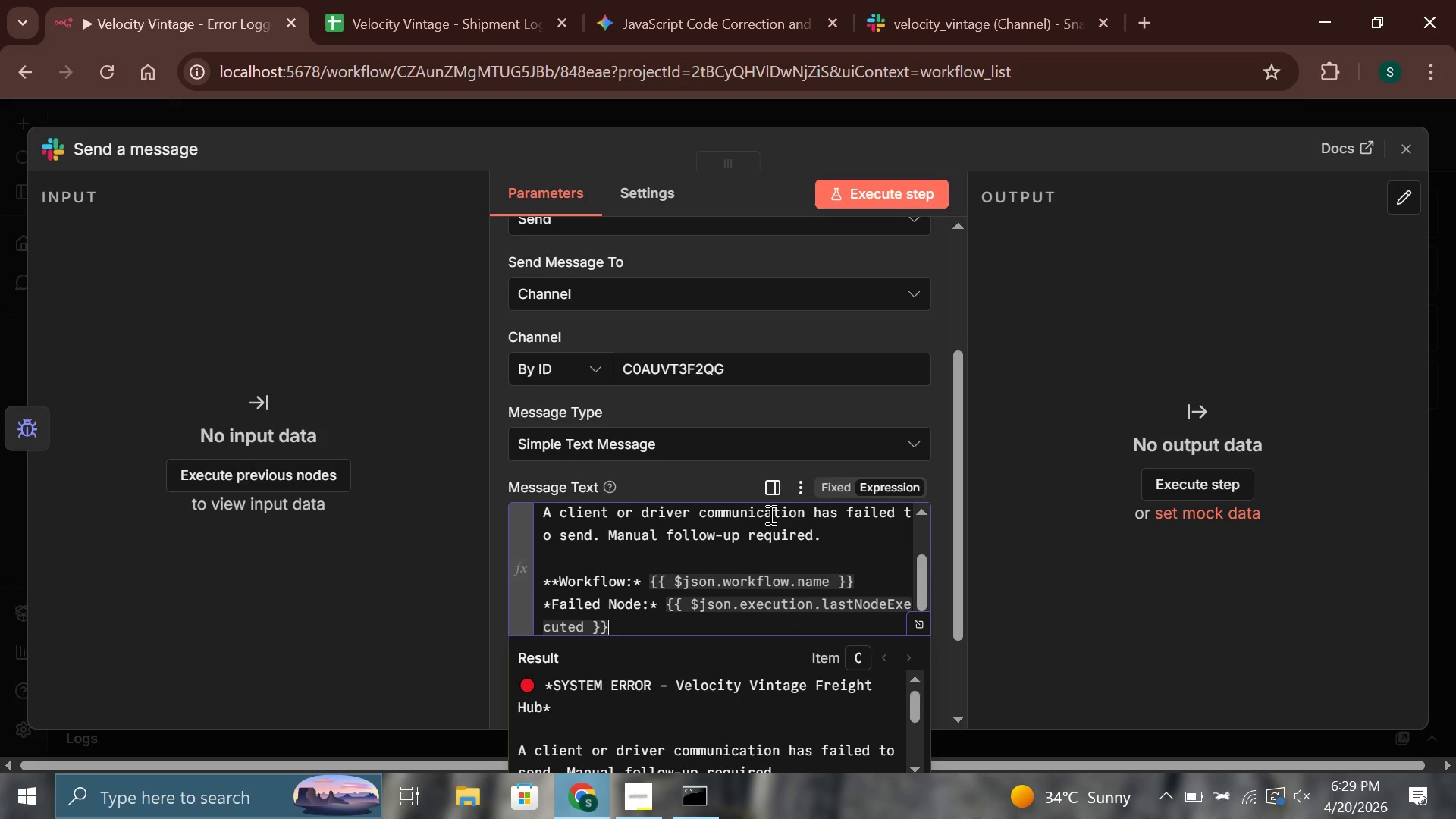 
key(ArrowRight)
 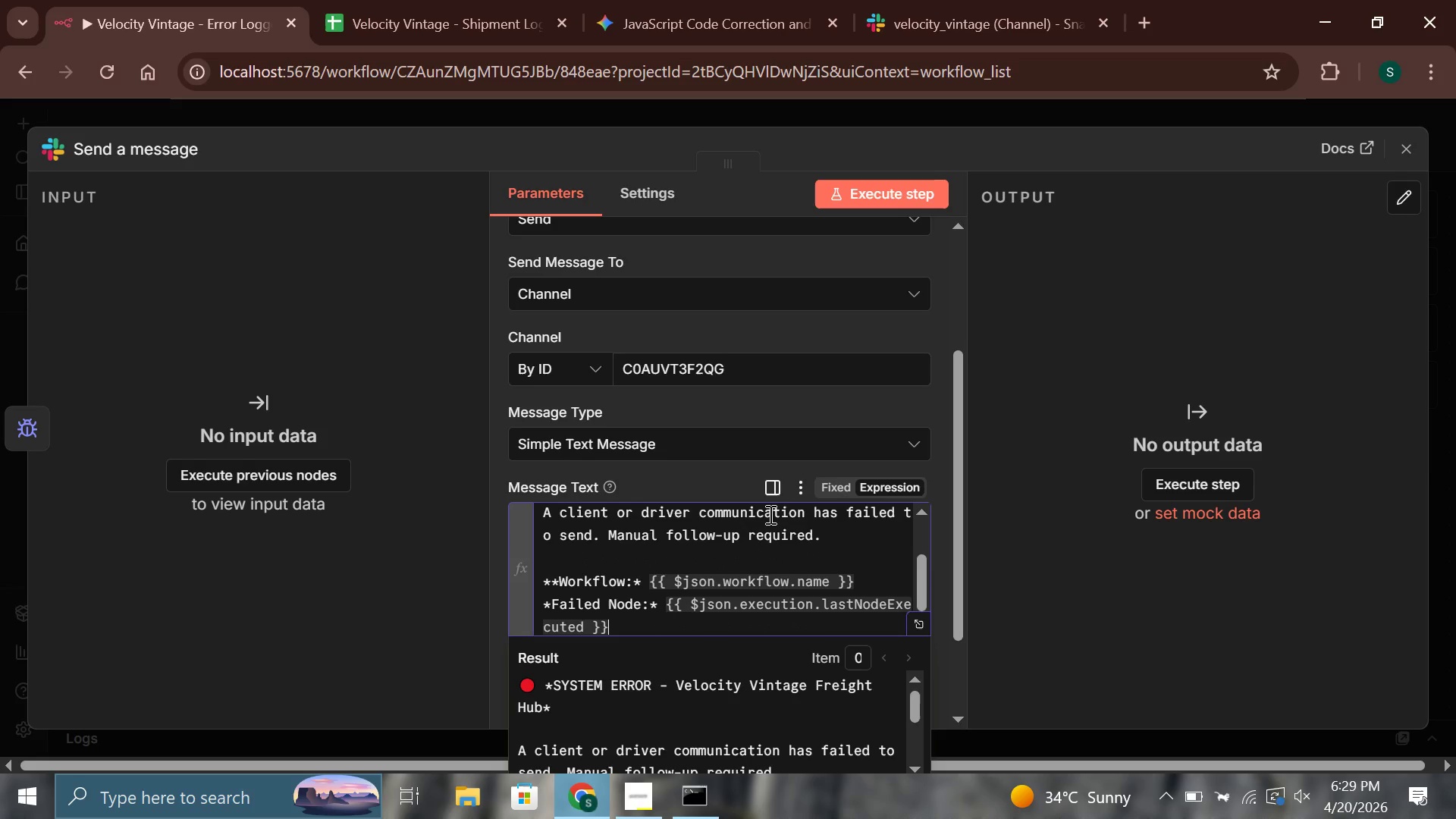 
key(Enter)
 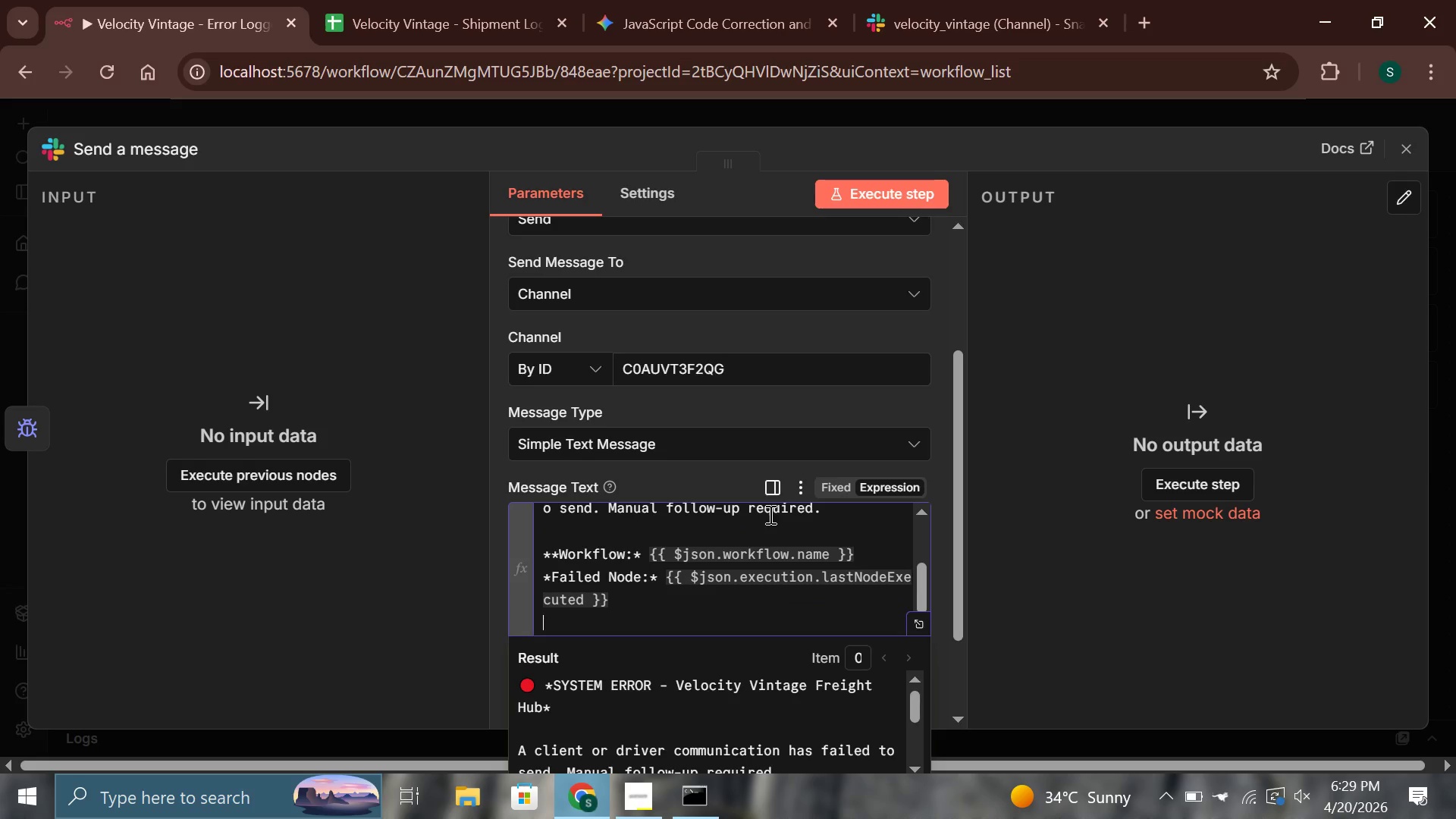 
type(*Error:* {{$)
 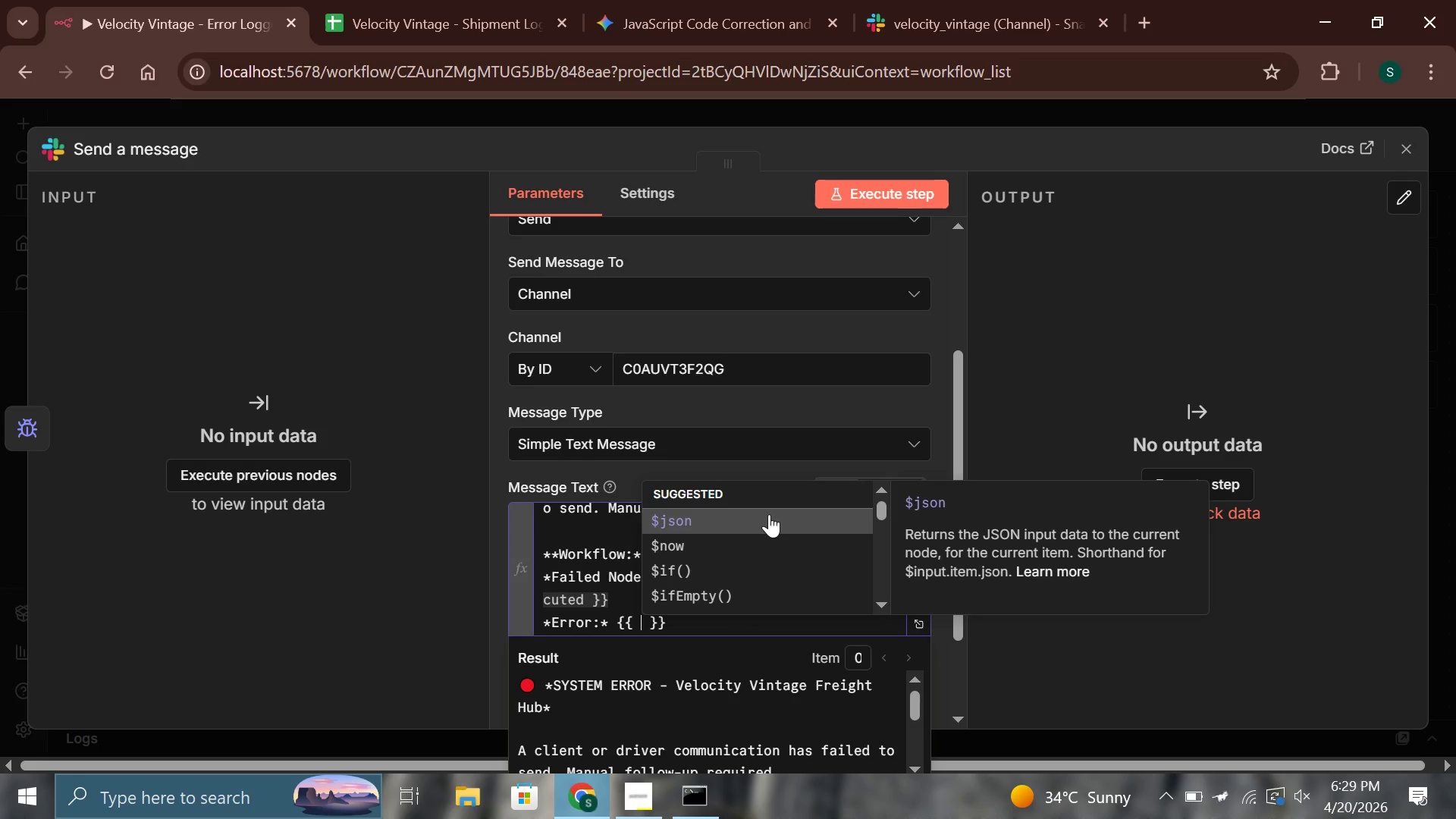 
key(Enter)
 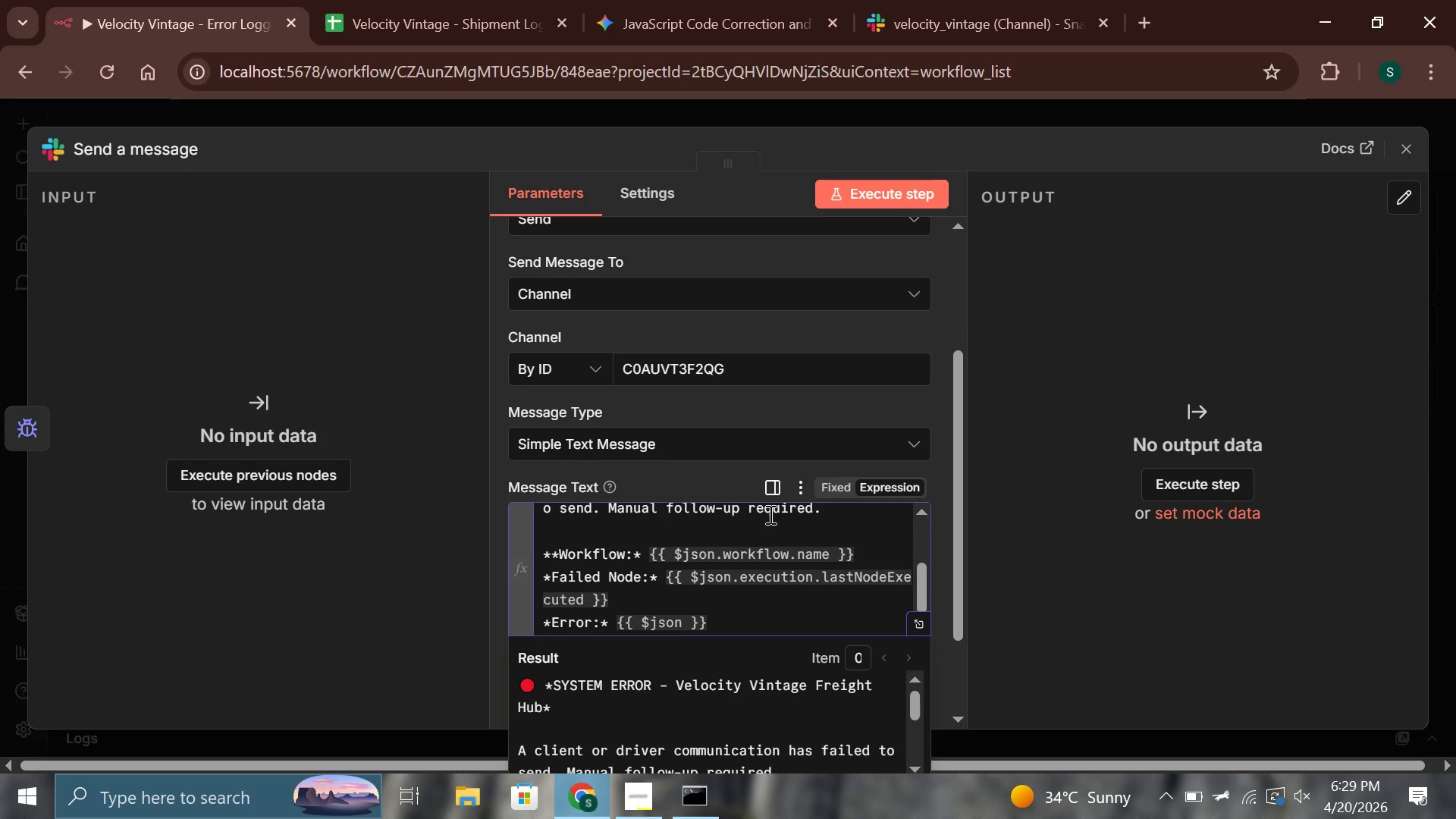 
type(.execution.error.message)
 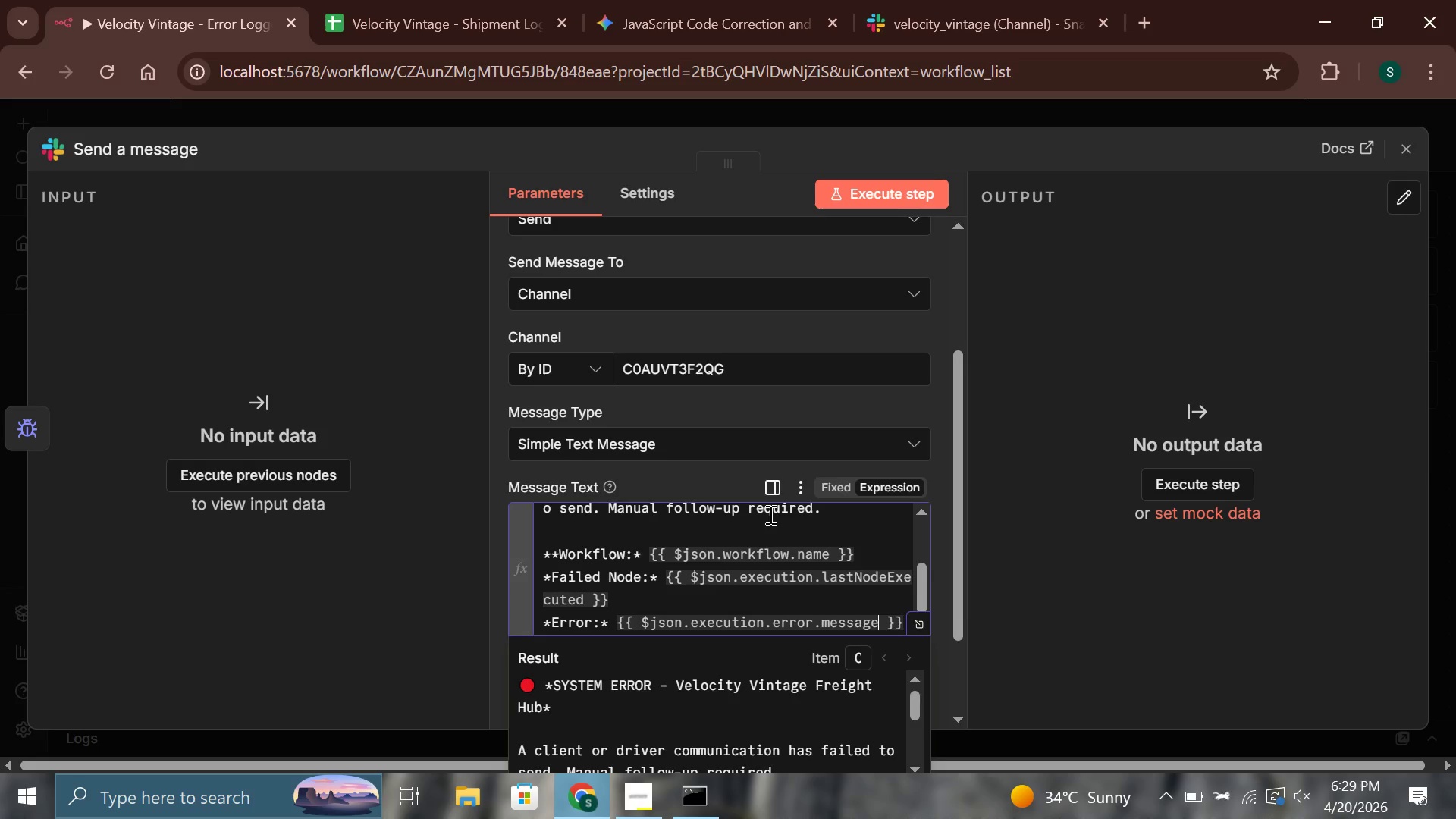 
hold_key(key=ArrowRight, duration=0.75)
 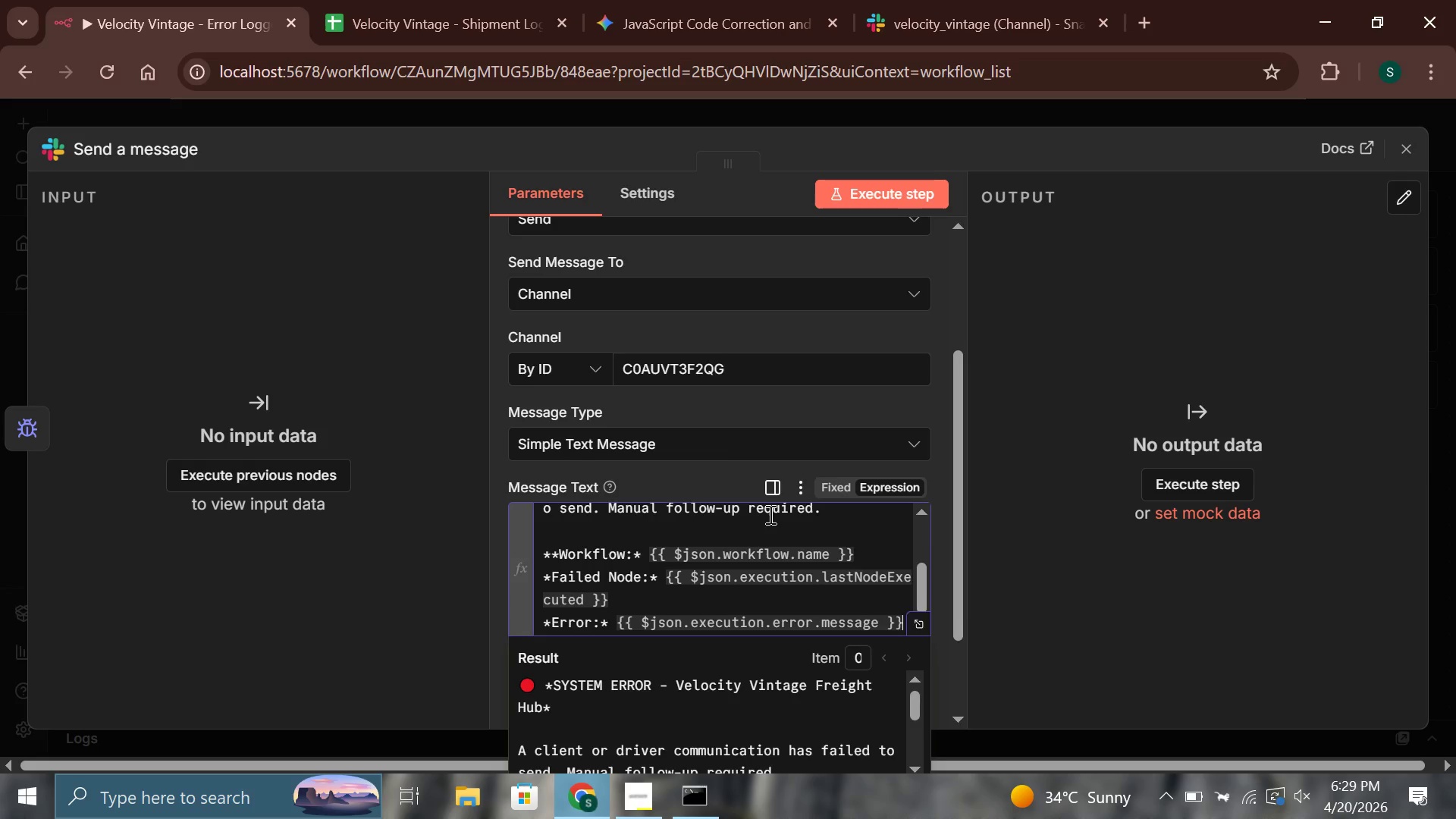 
key(Enter)
 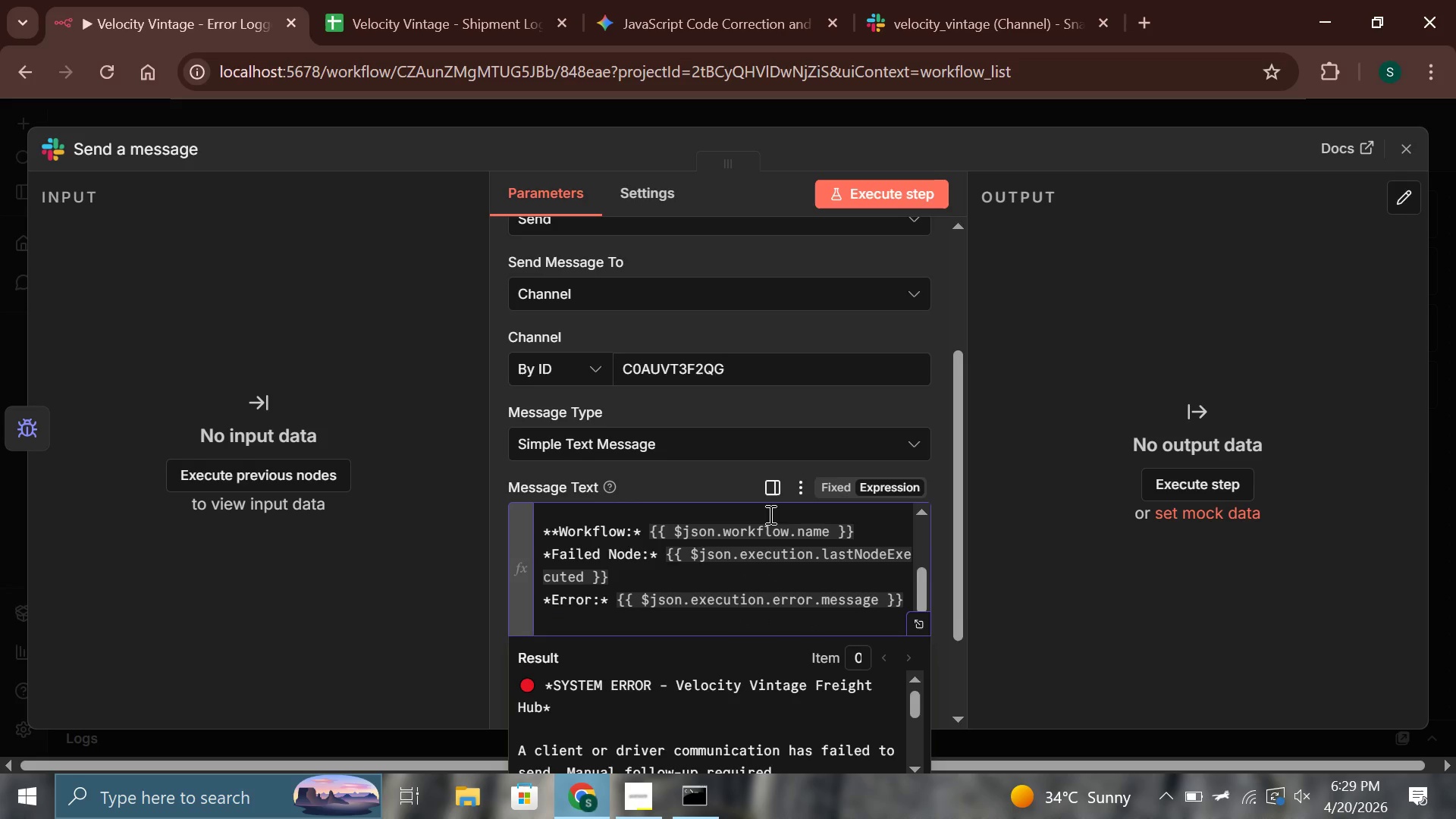 
type(*Time:* {{new Date()
 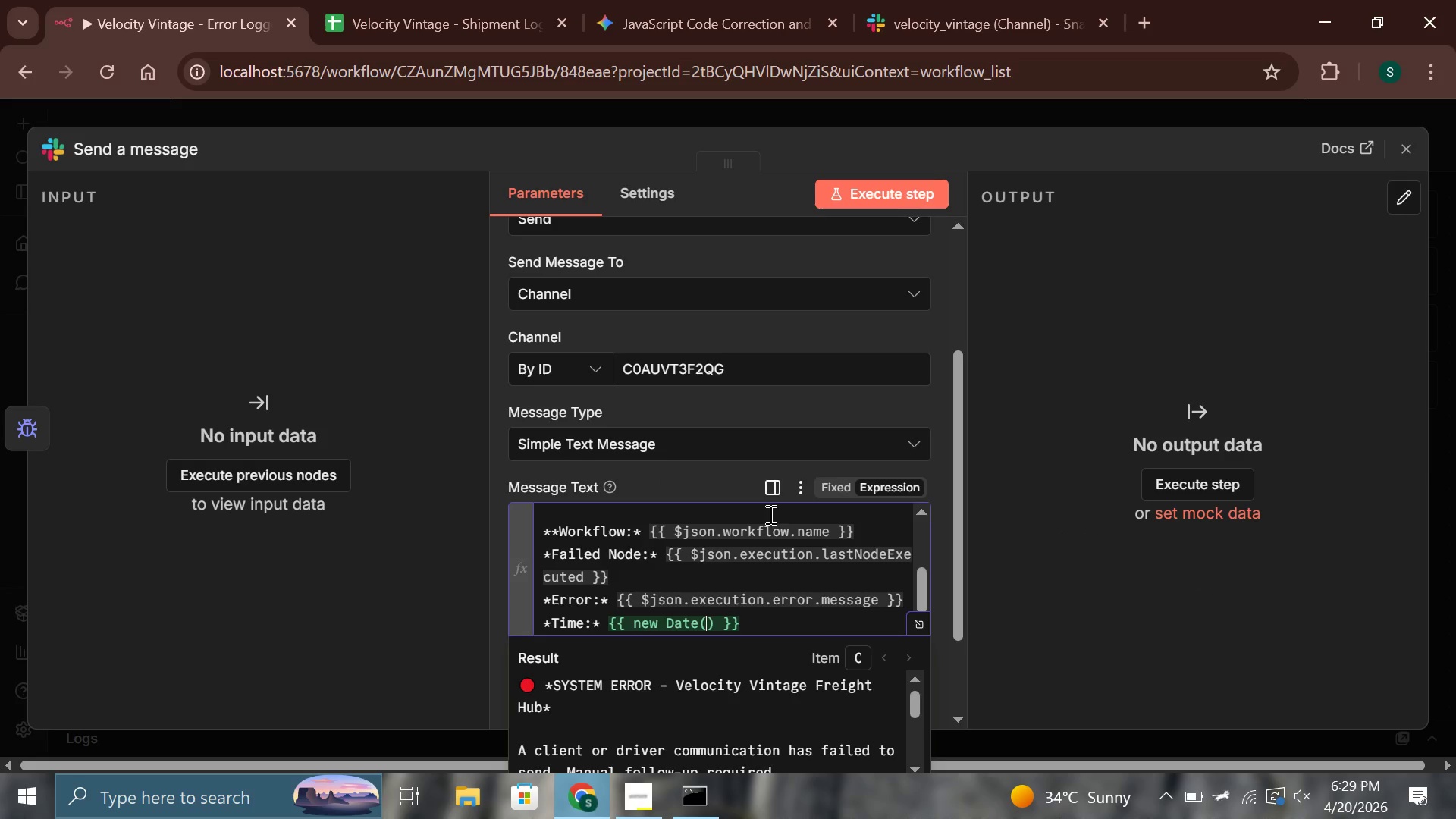 
key(ArrowRight)
 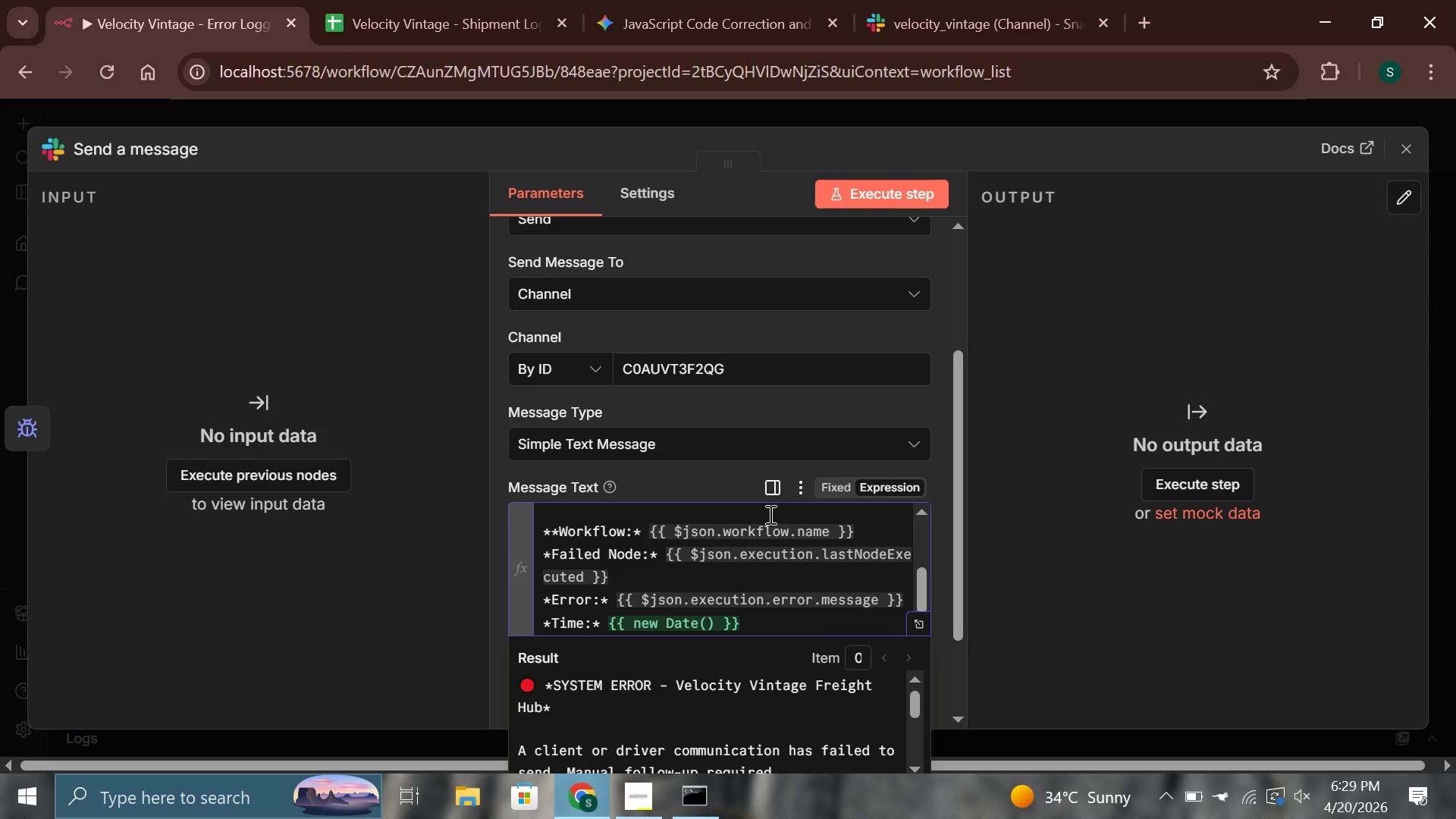 
type(.toISOString)
 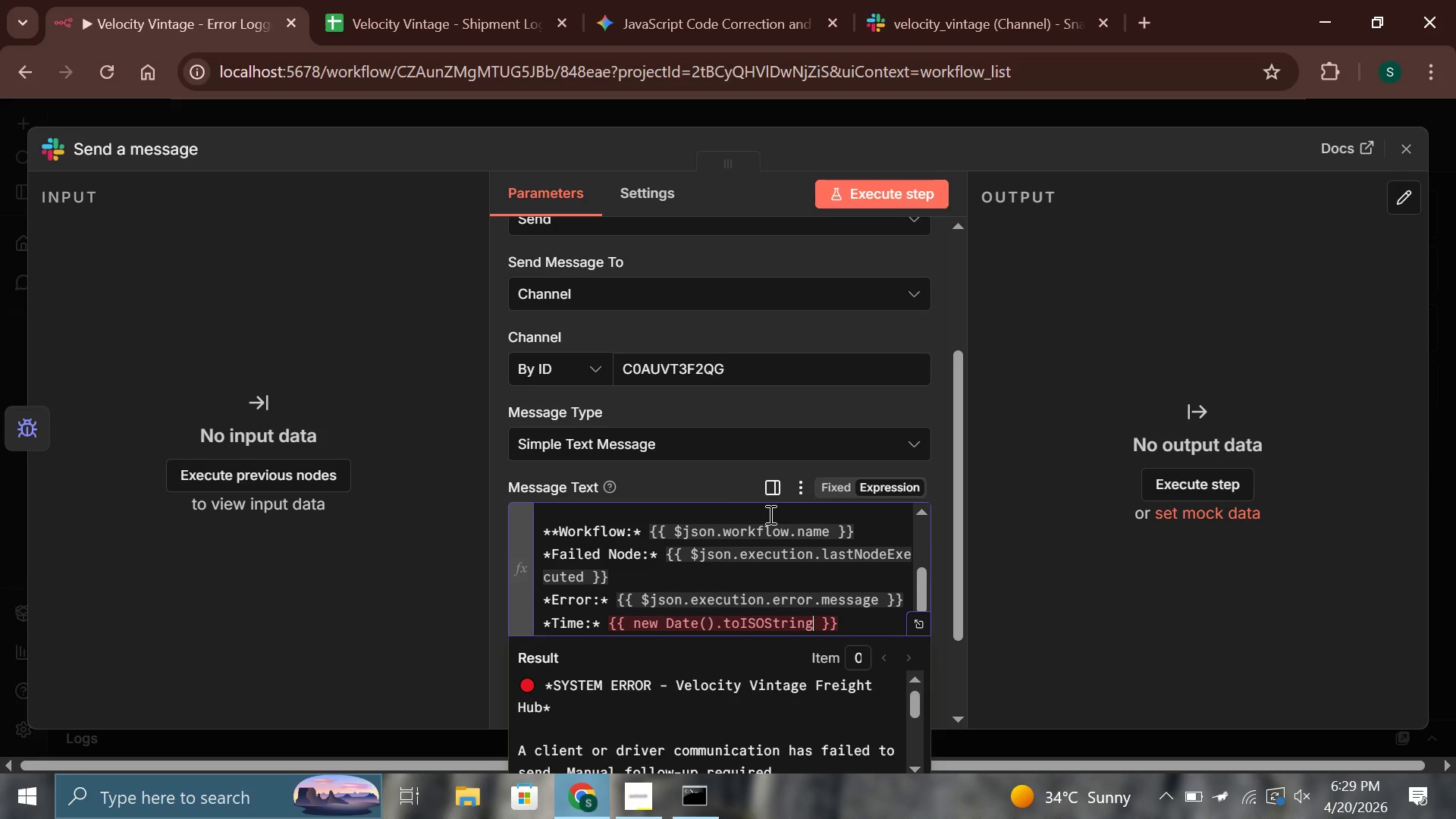 
key(Shift+9)
 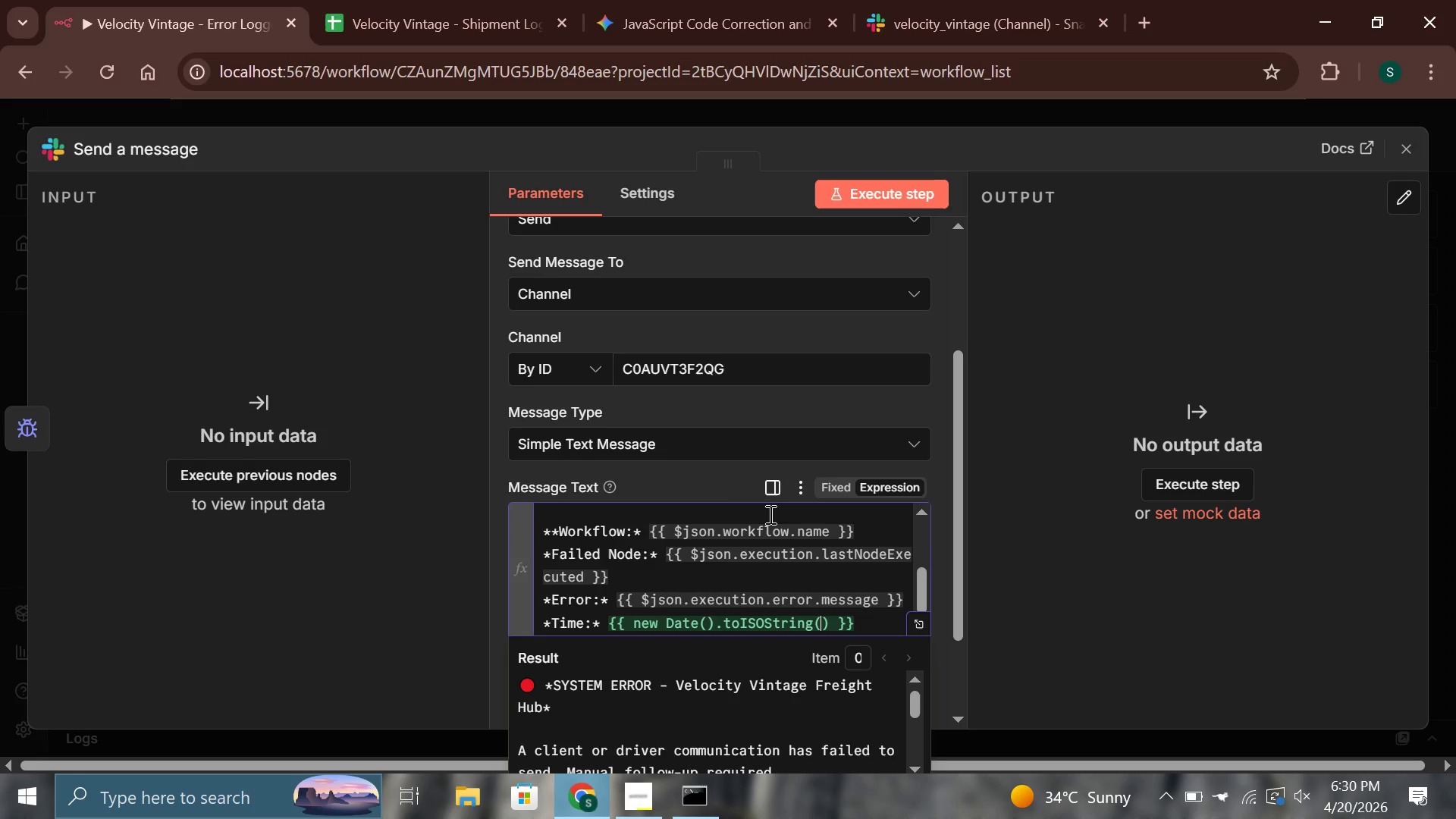 
key(ArrowRight)
 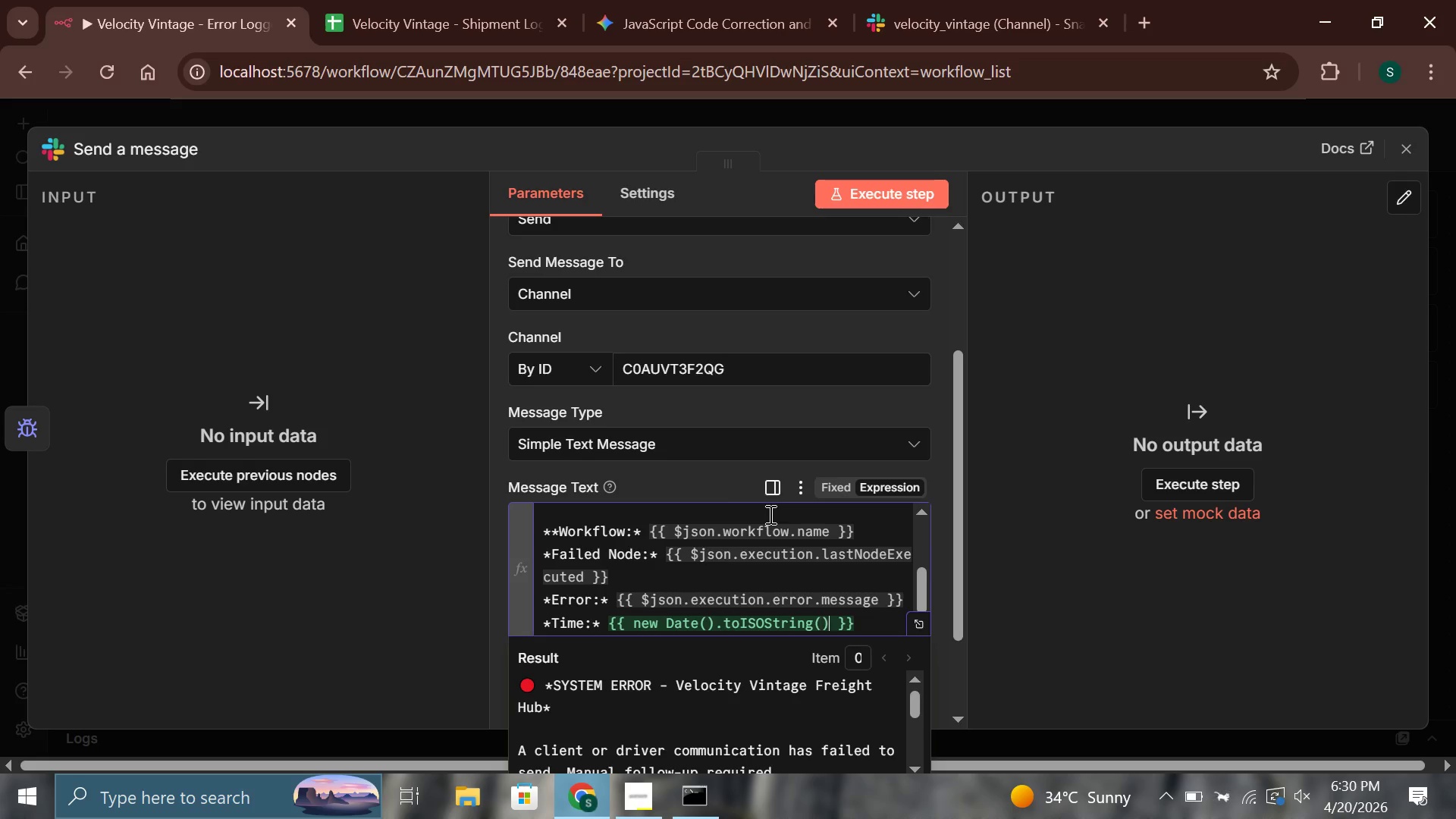 
key(ArrowRight)
 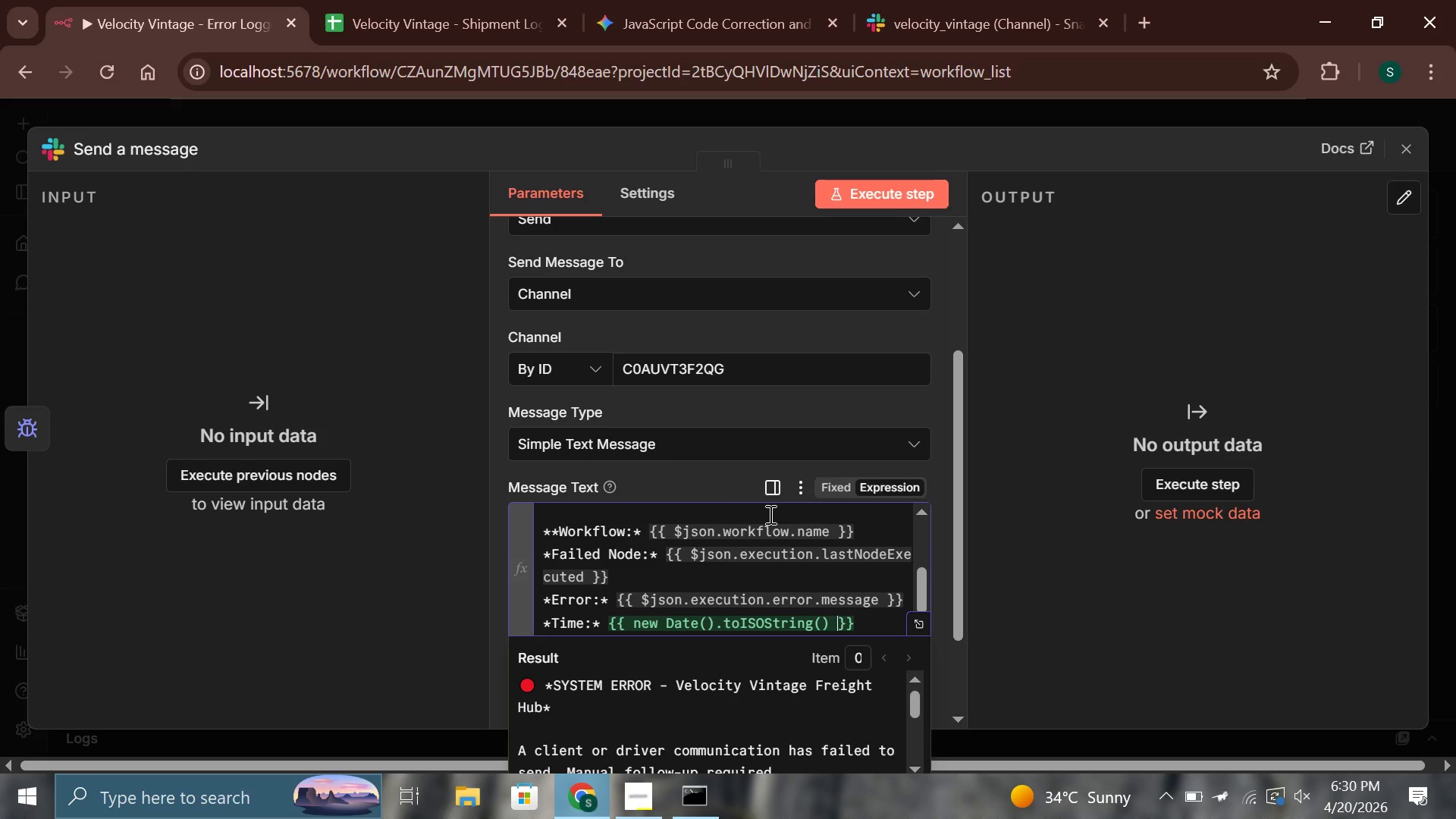 
key(ArrowRight)
 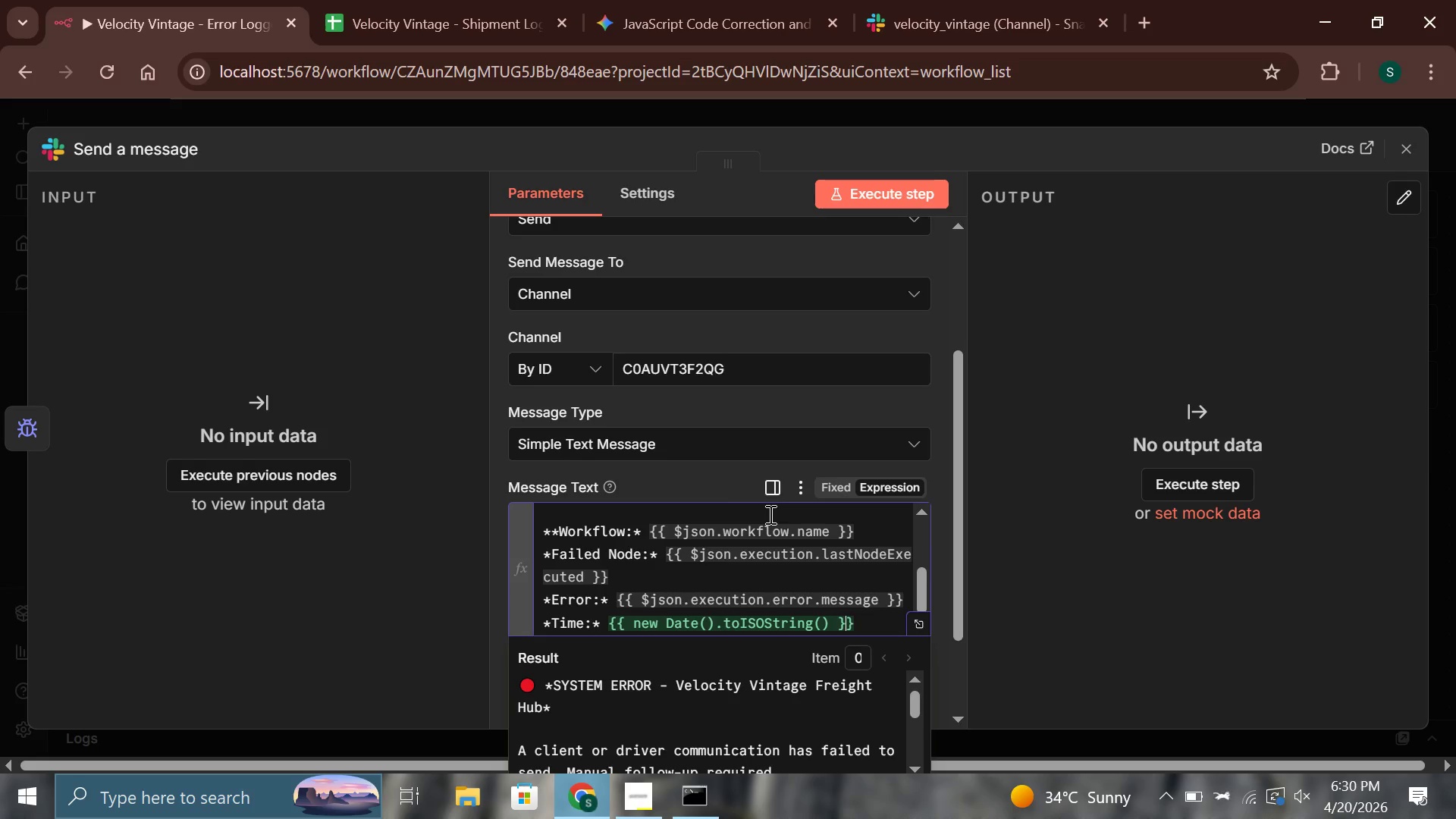 
key(ArrowRight)
 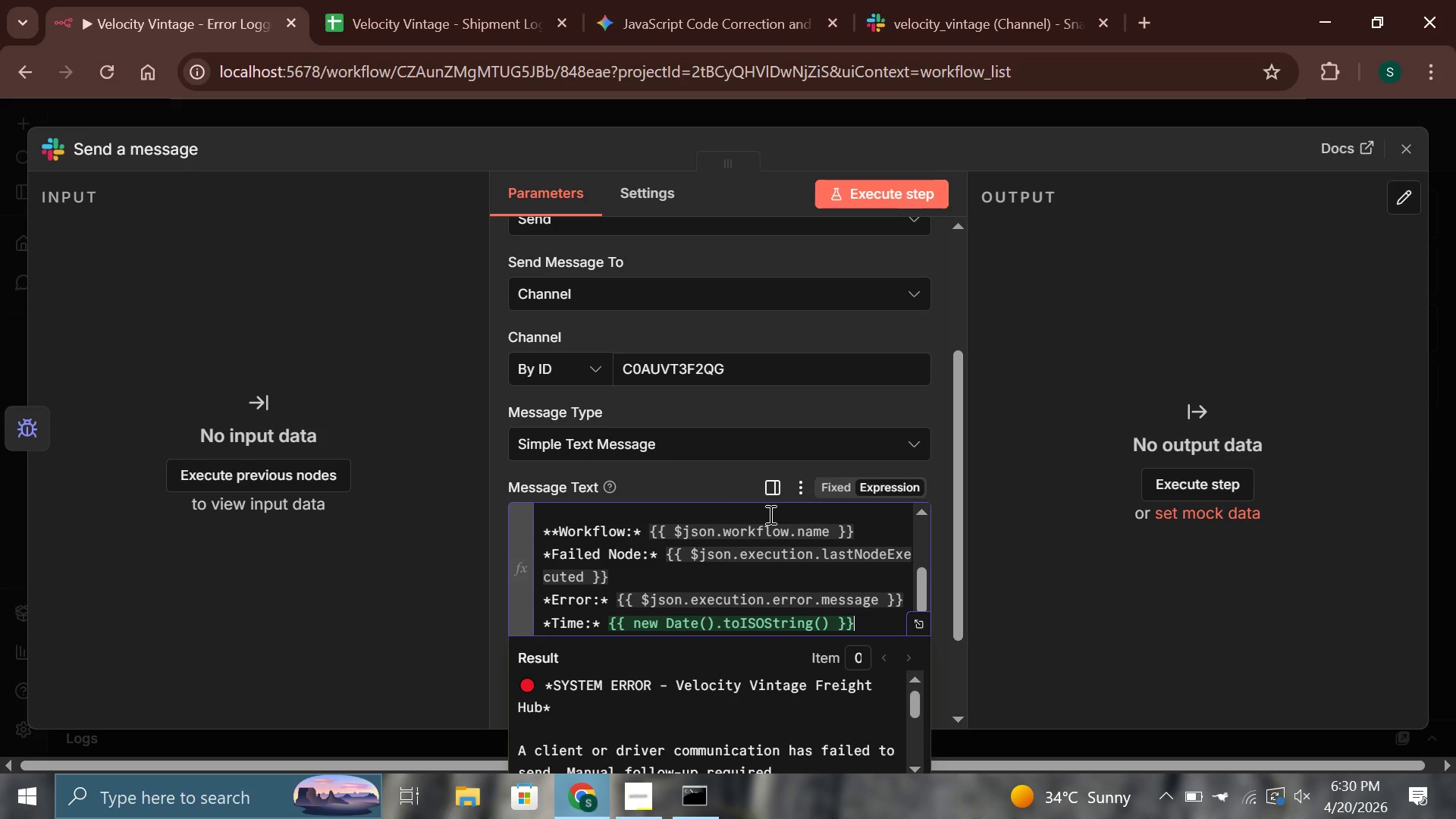 
key(Enter)
 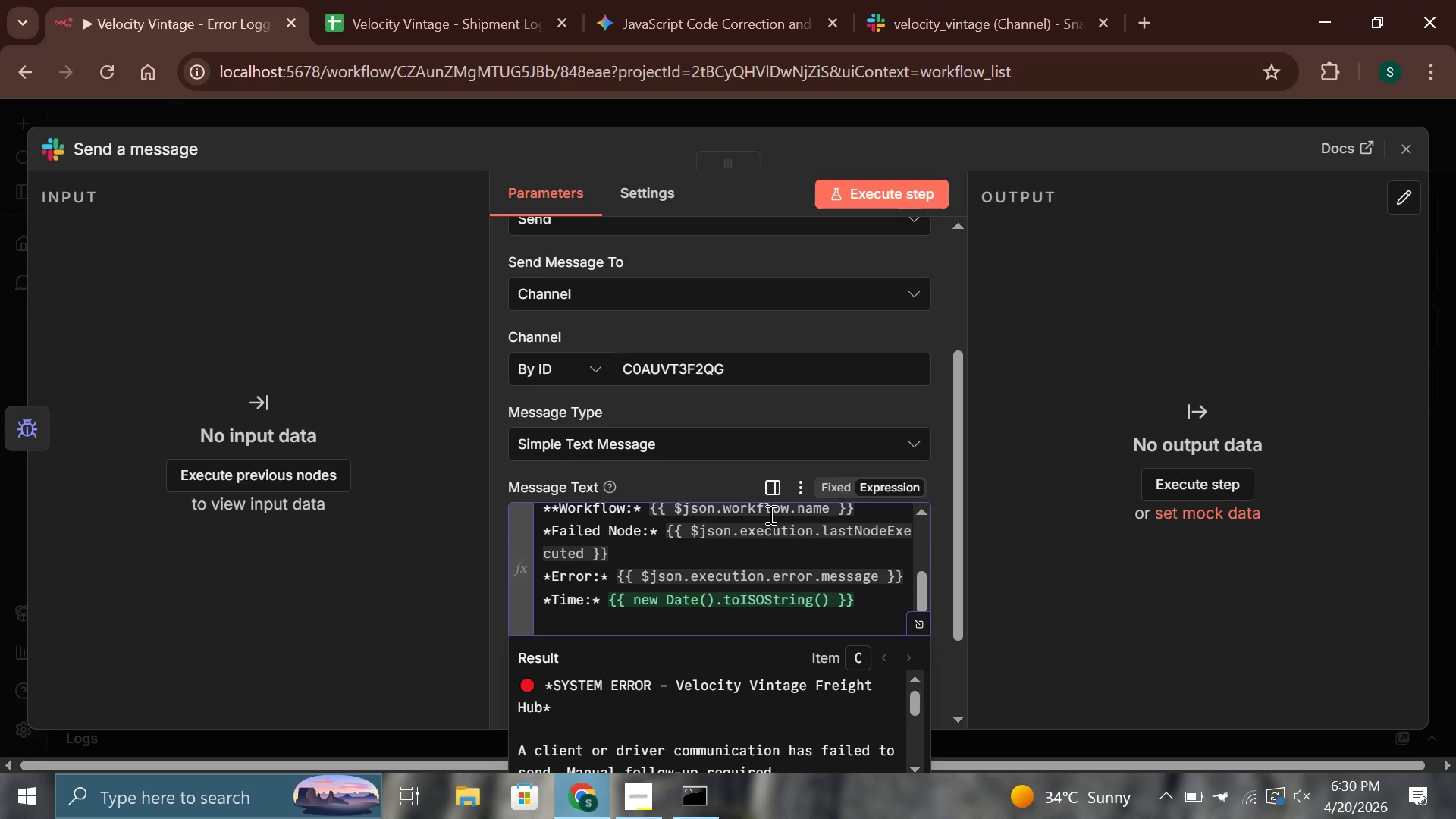 
key(Backspace)
 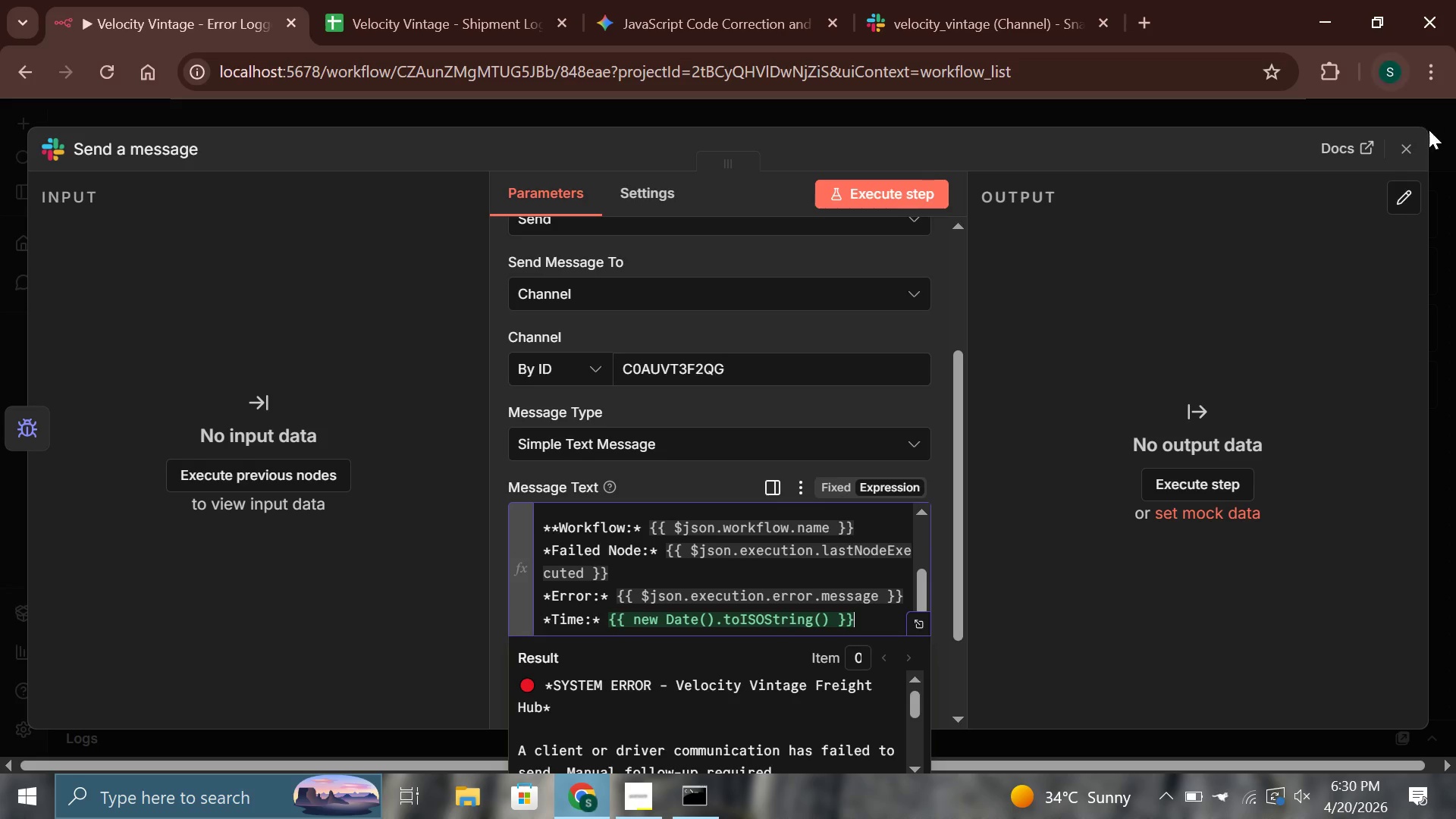 
left_click([1411, 150])
 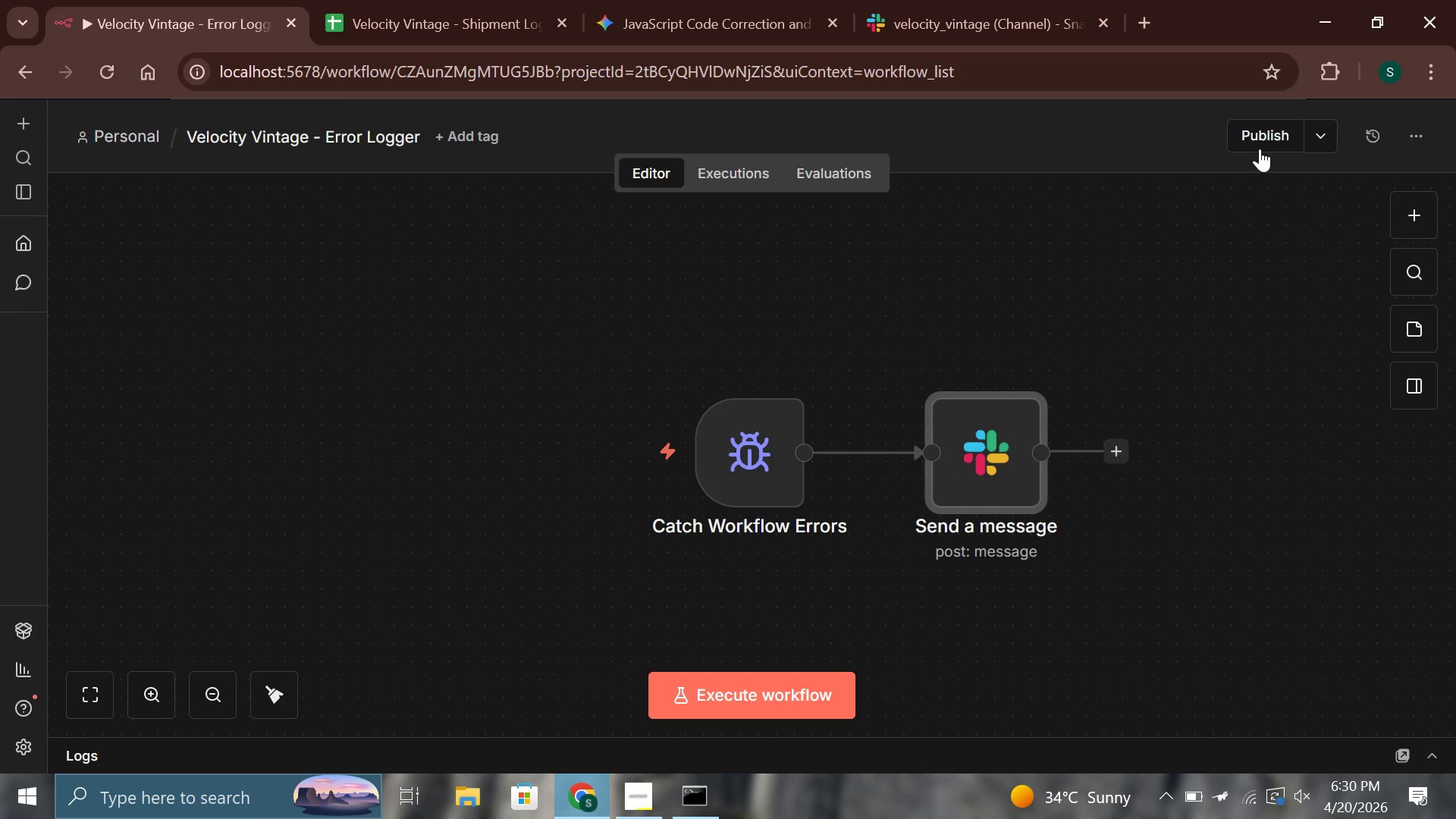 
left_click([1257, 143])
 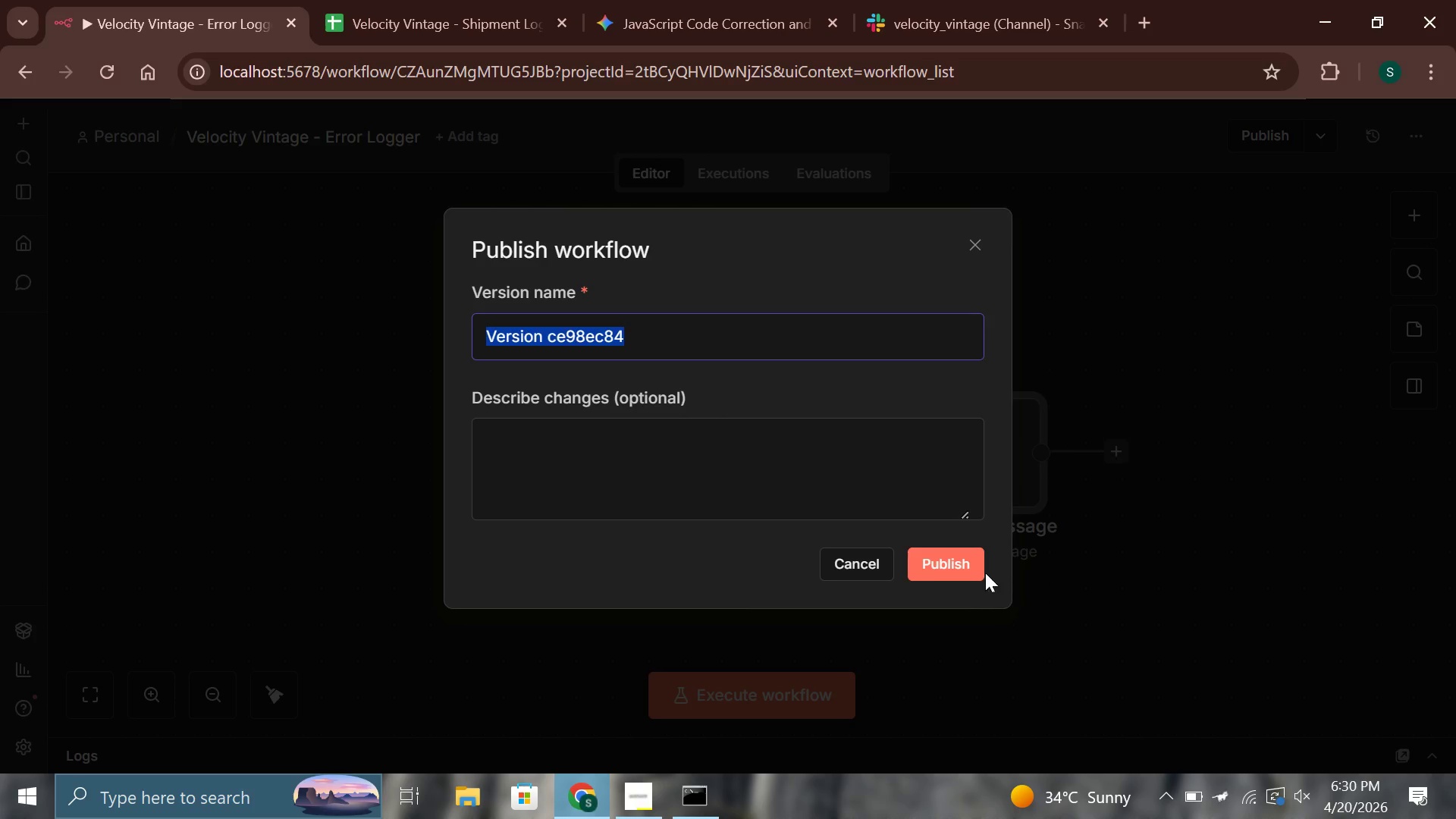 
left_click([965, 573])
 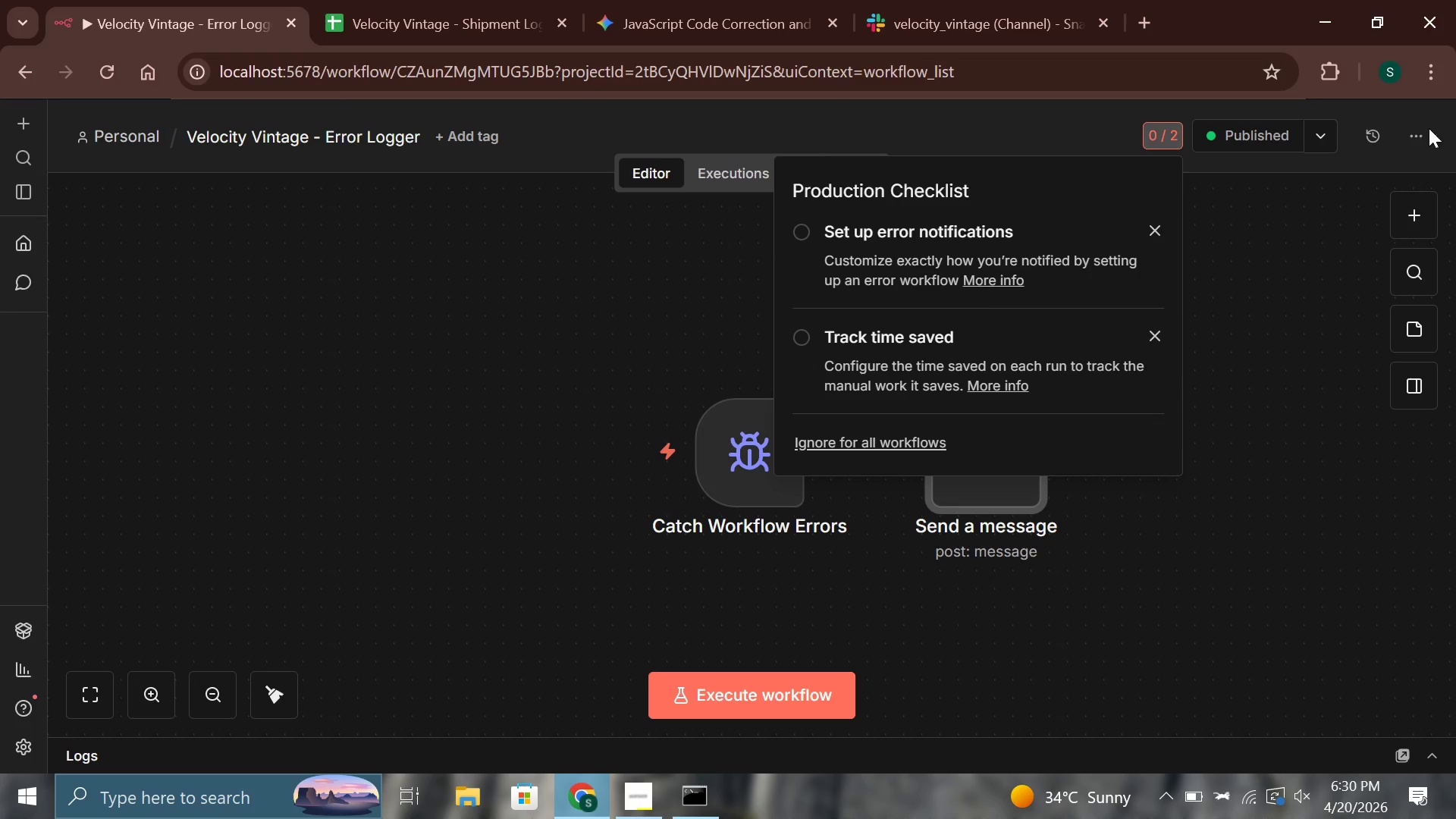 
left_click([1421, 143])
 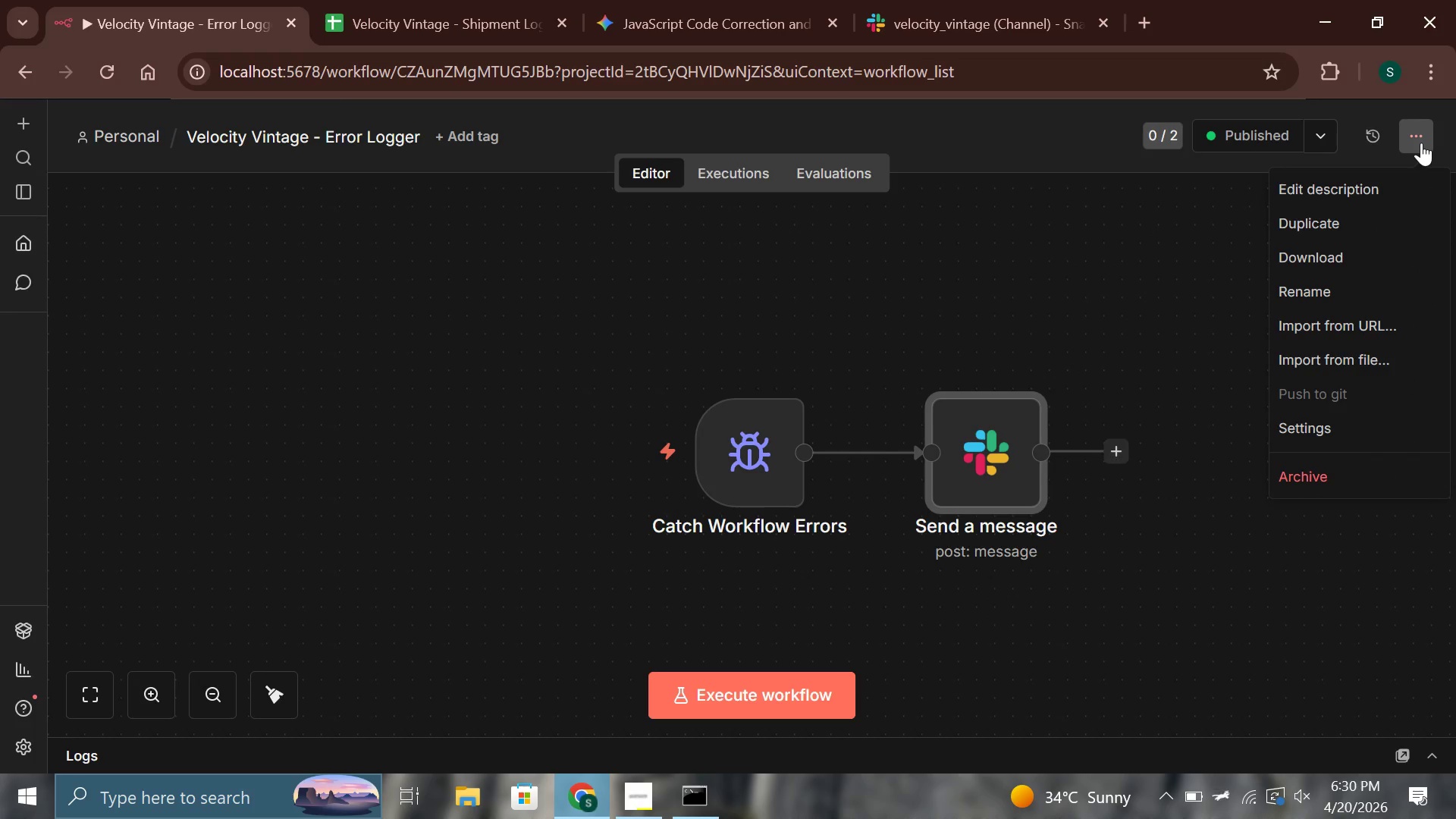 
key(W)
 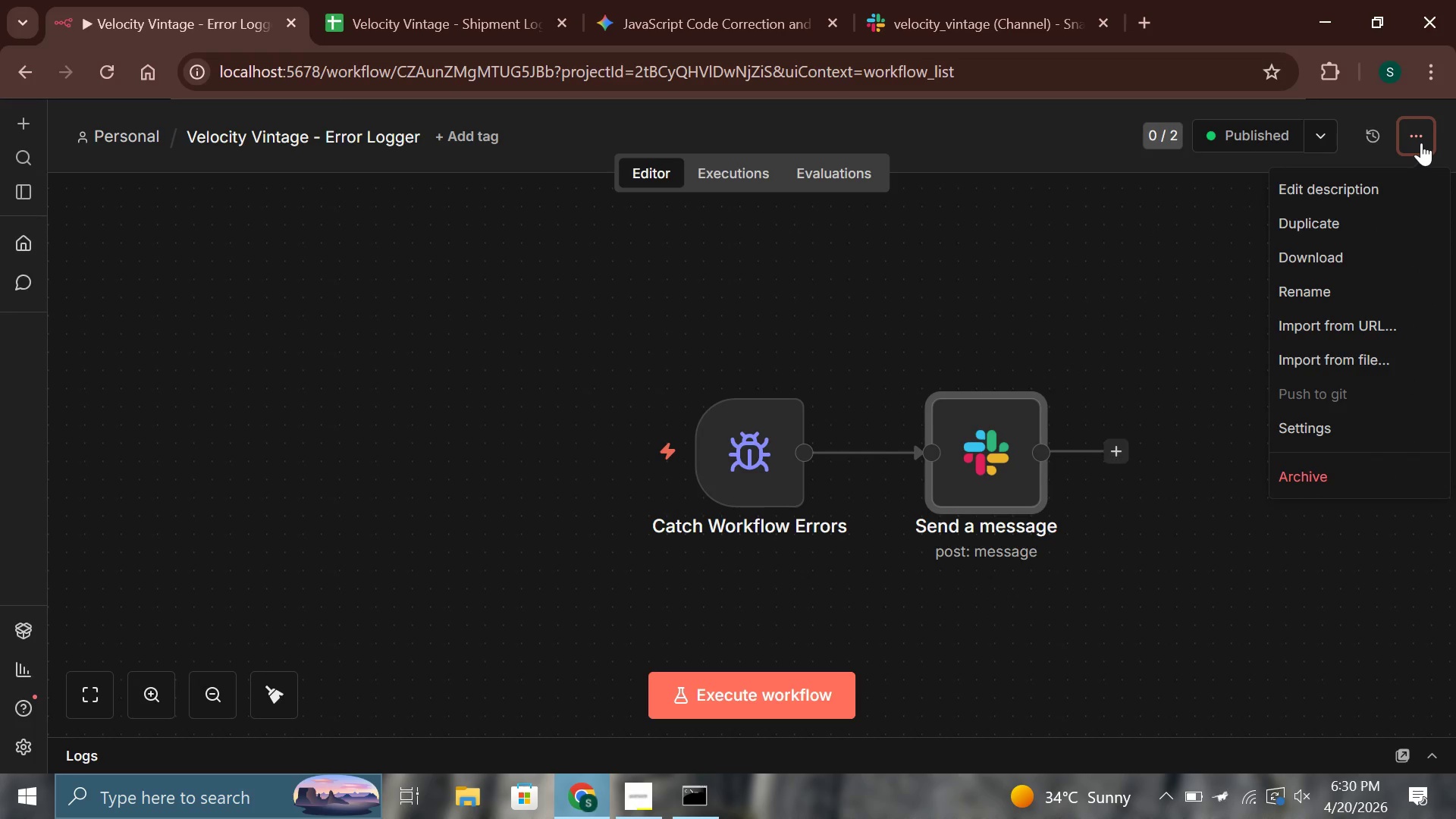 
key(W)
 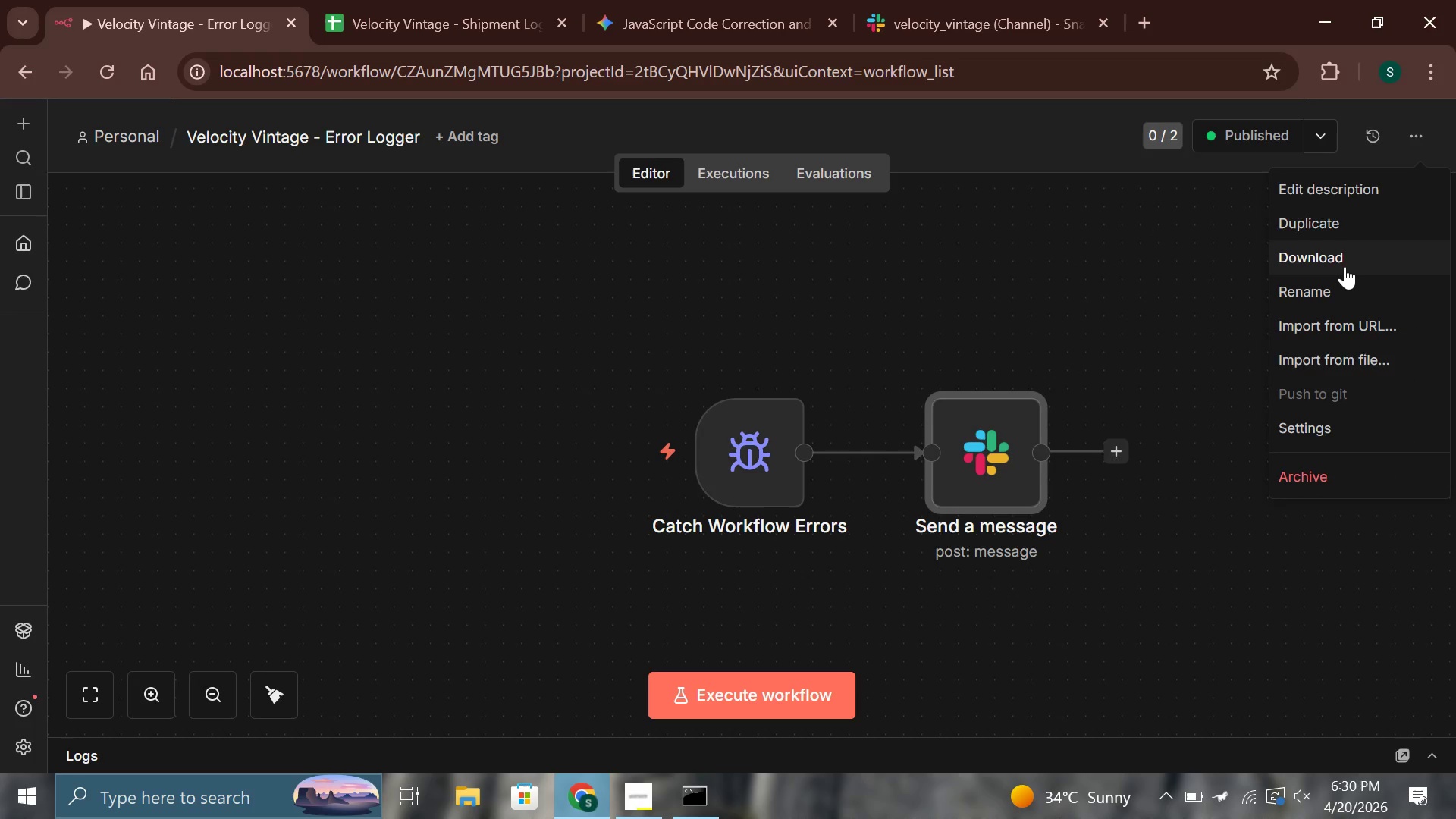 
left_click([1345, 266])
 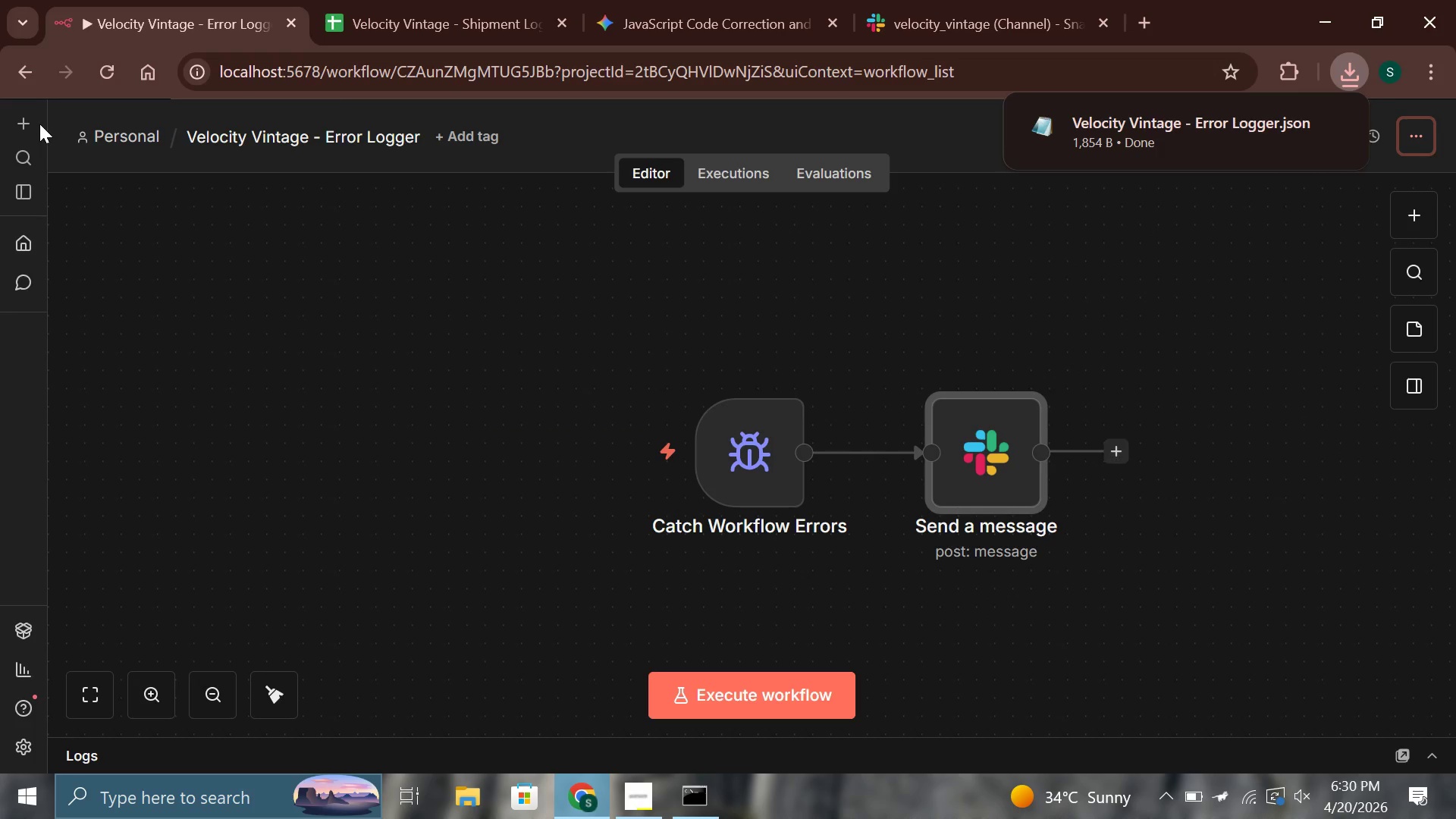 
left_click([94, 143])
 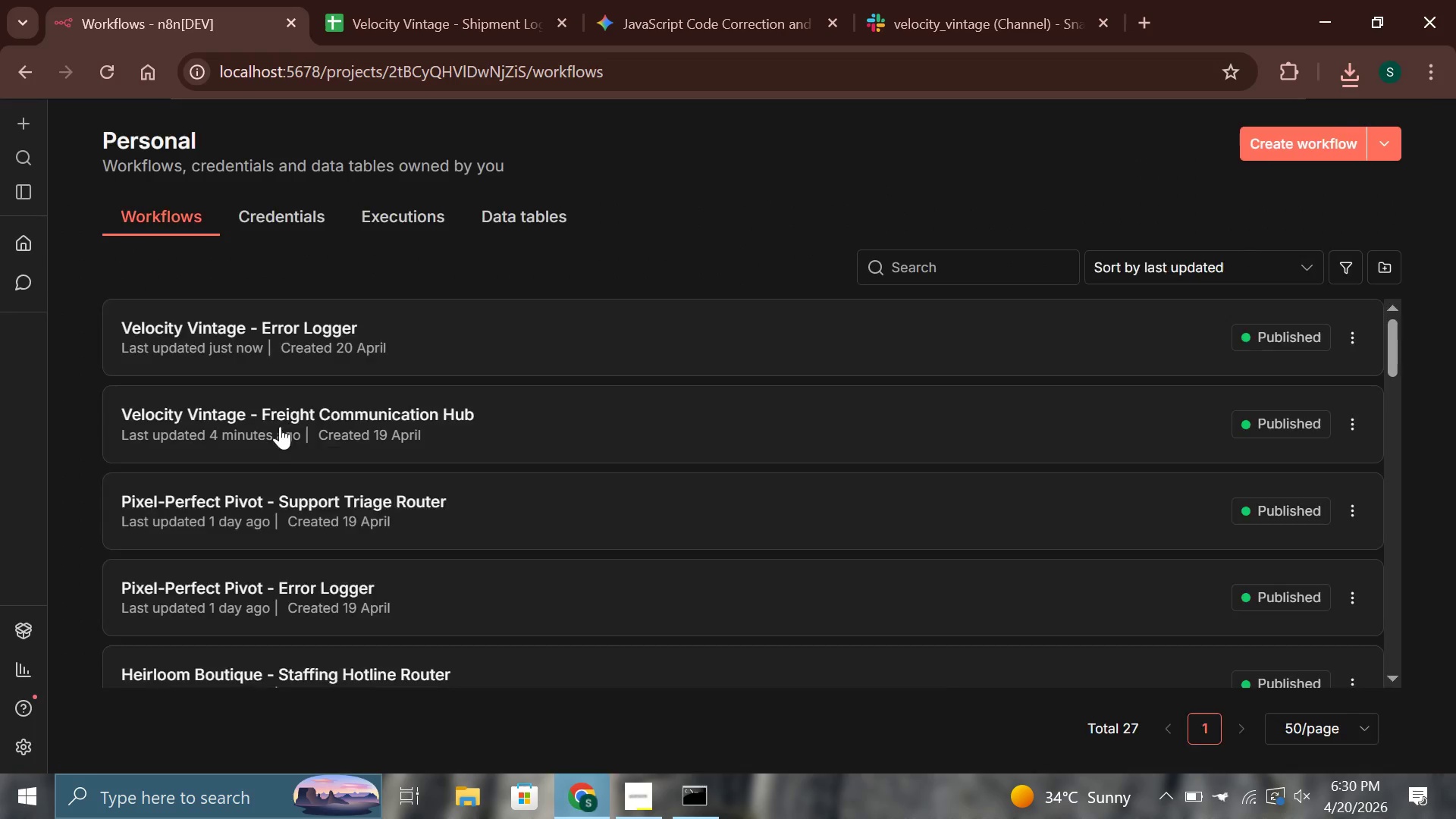 
left_click([280, 426])
 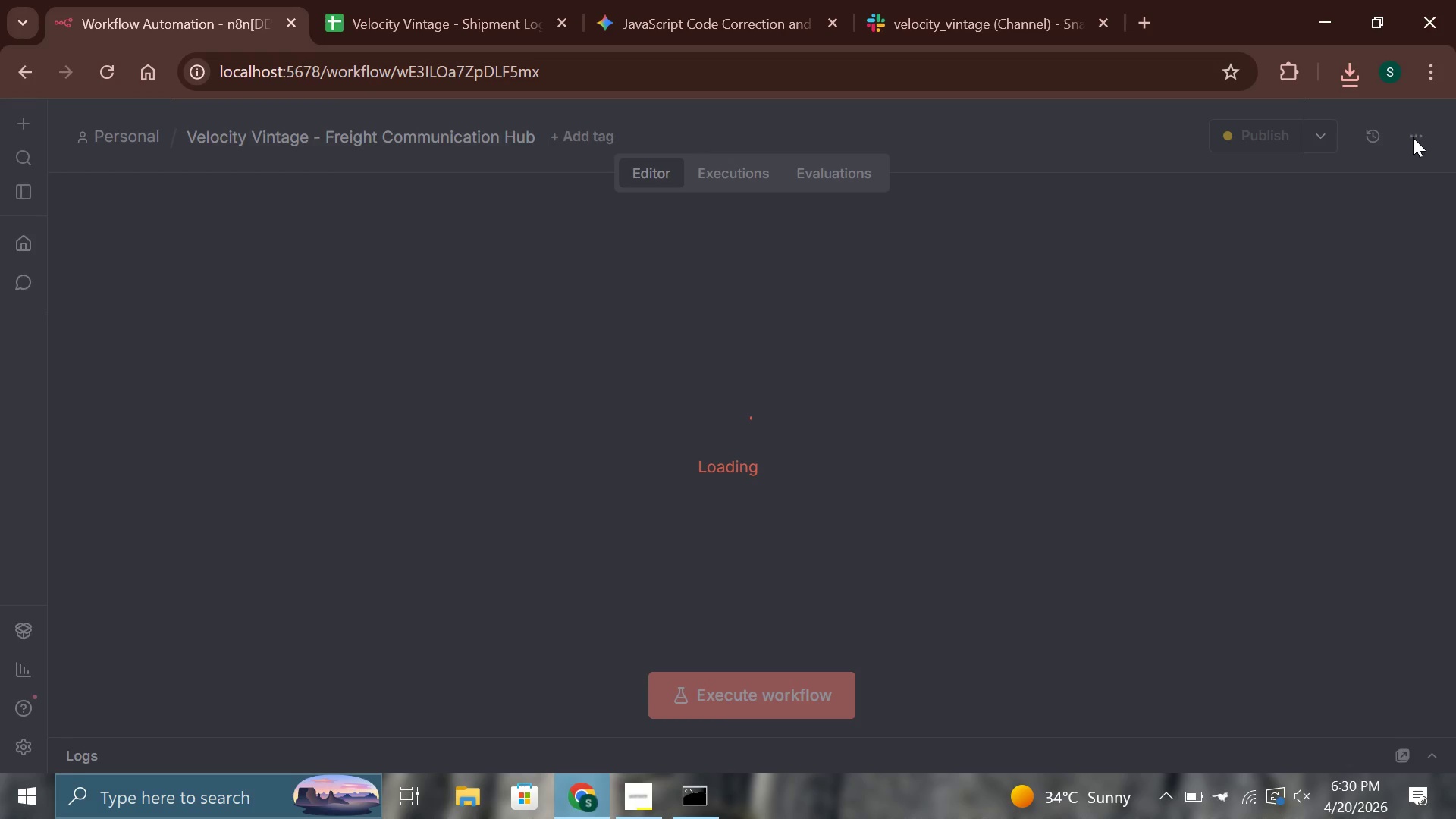 
left_click([1413, 137])
 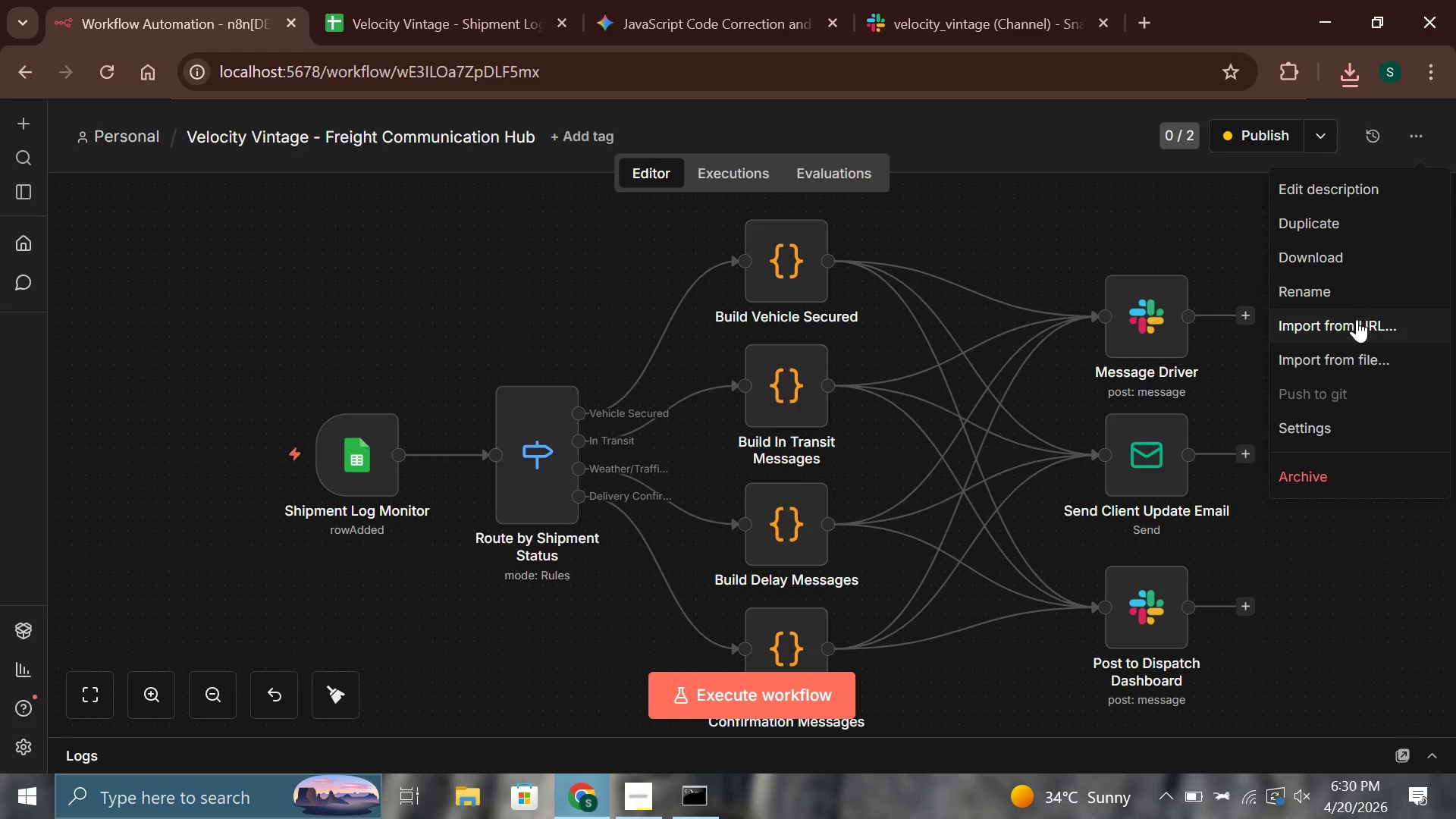 
left_click([1351, 437])
 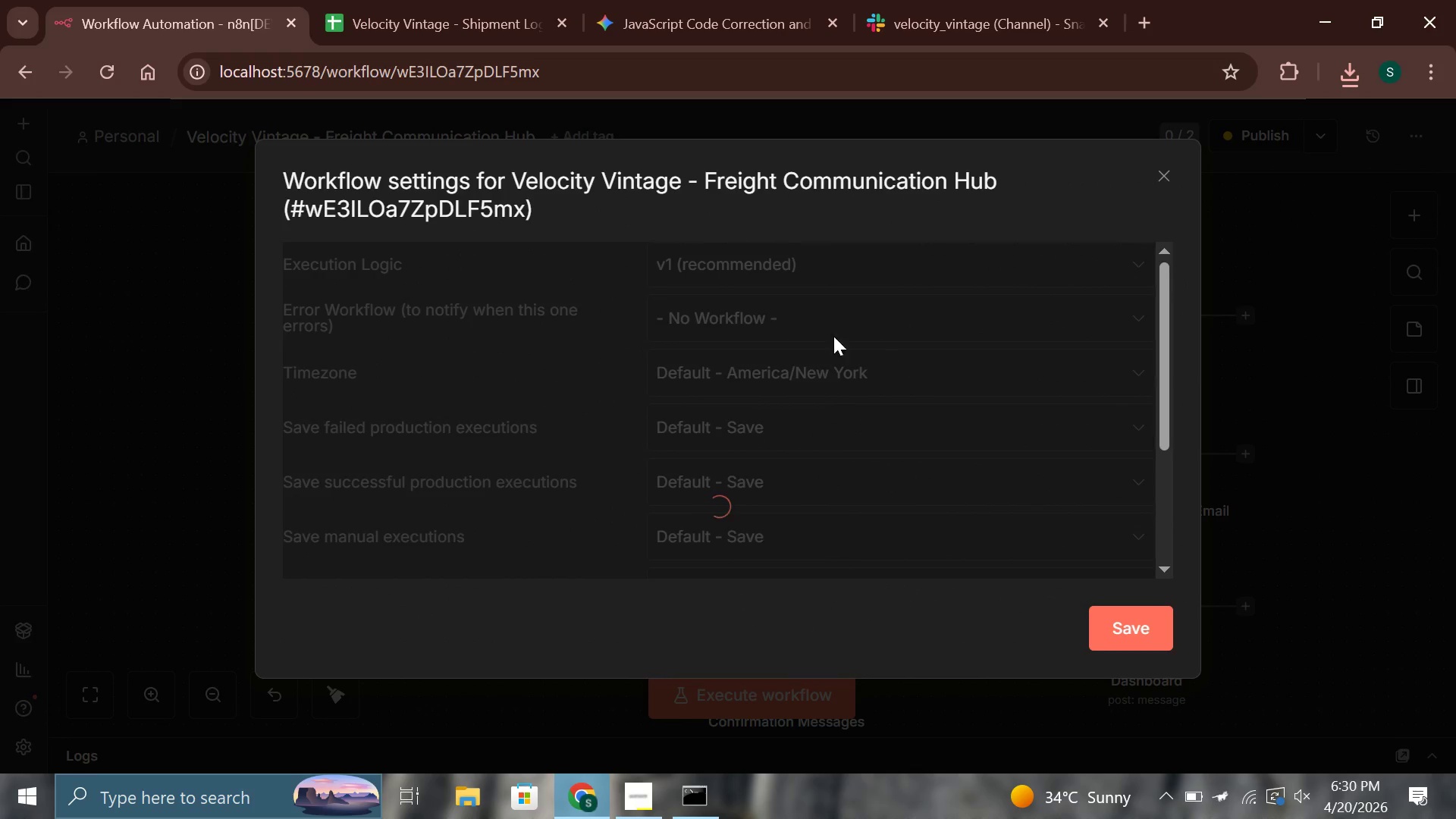 
left_click([777, 304])
 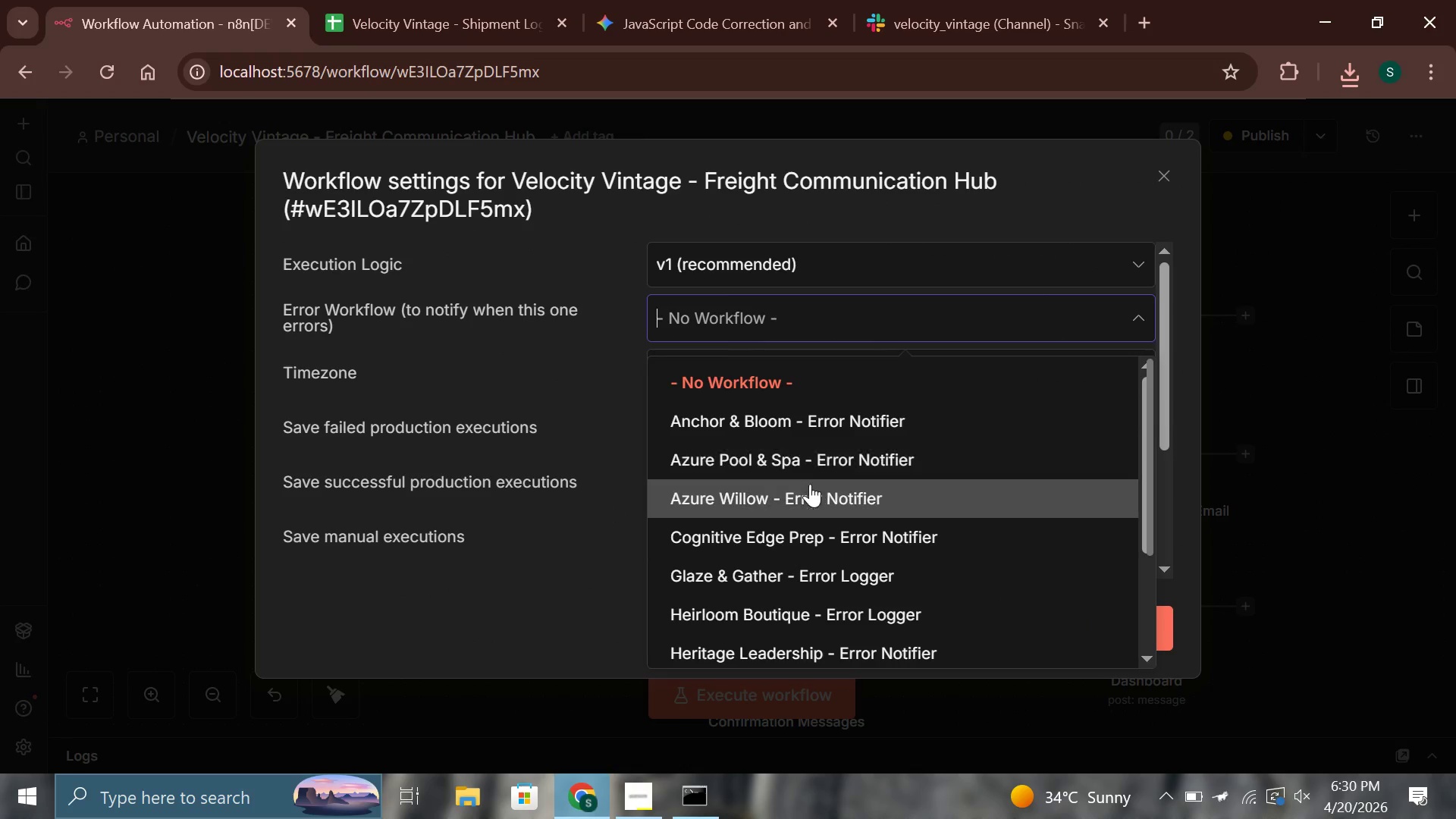 
scroll: coordinate [808, 523], scroll_direction: down, amount: 3.0
 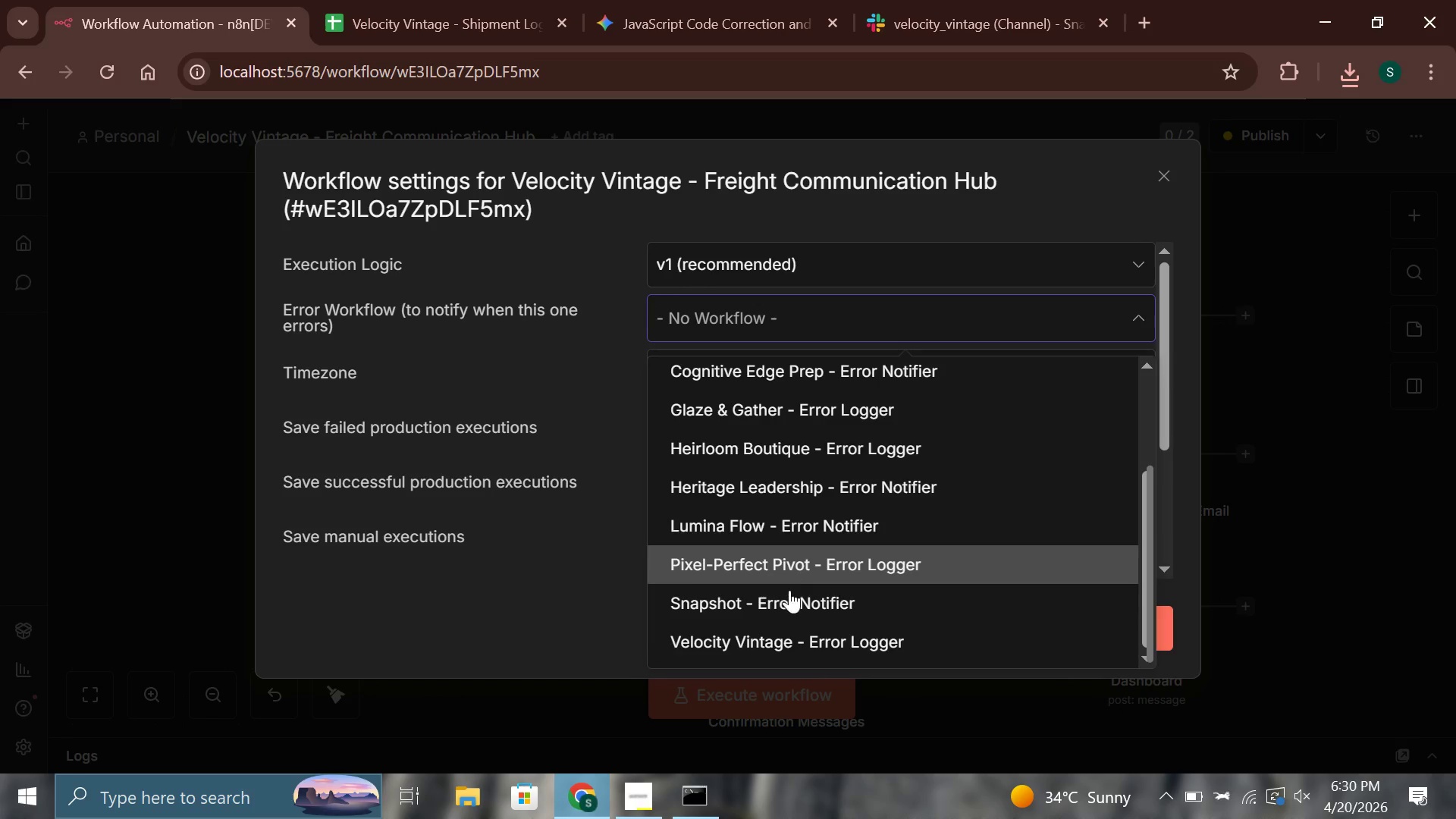 
left_click([801, 636])
 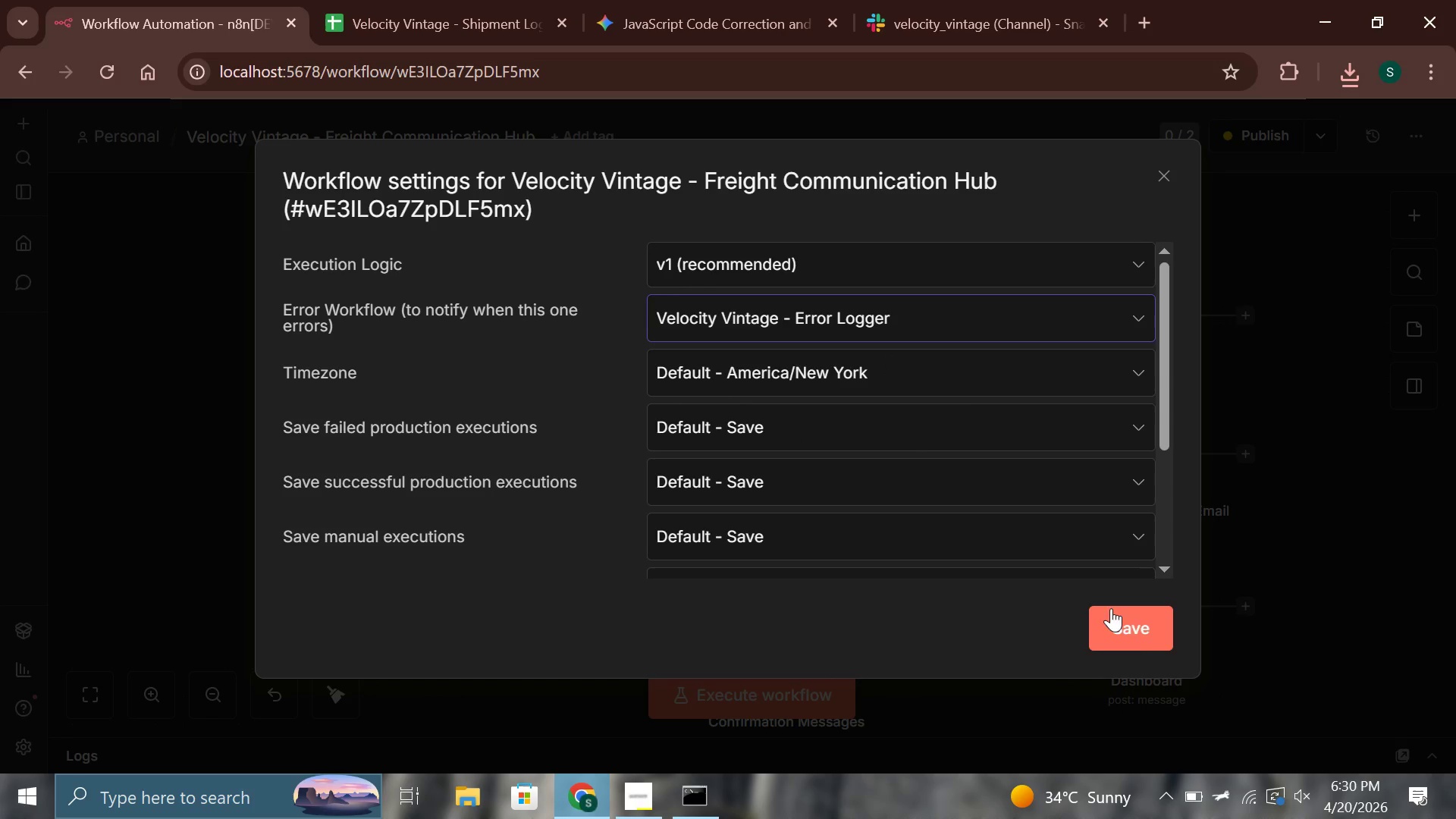 
left_click([1130, 626])
 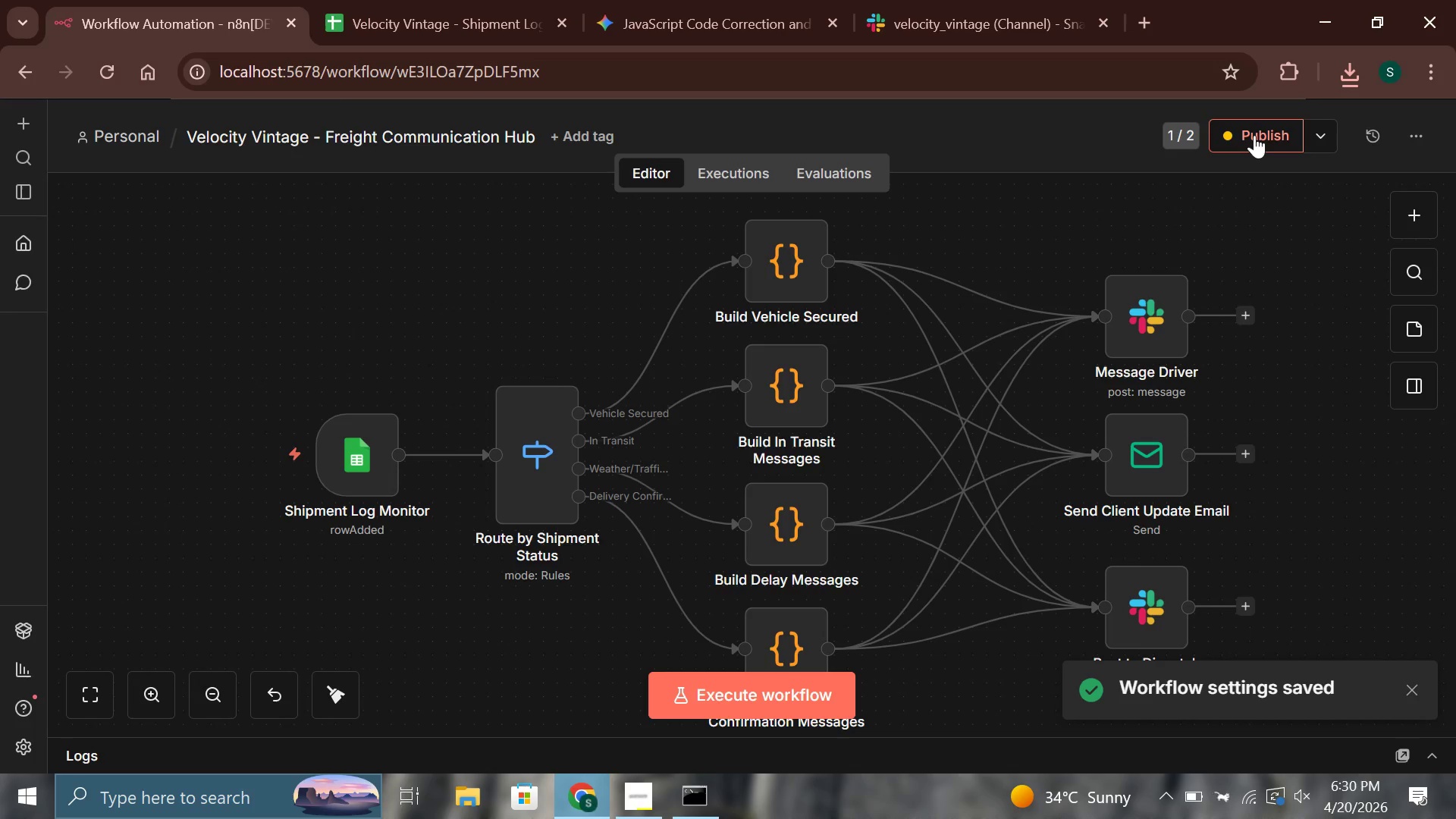 
wait(9.62)
 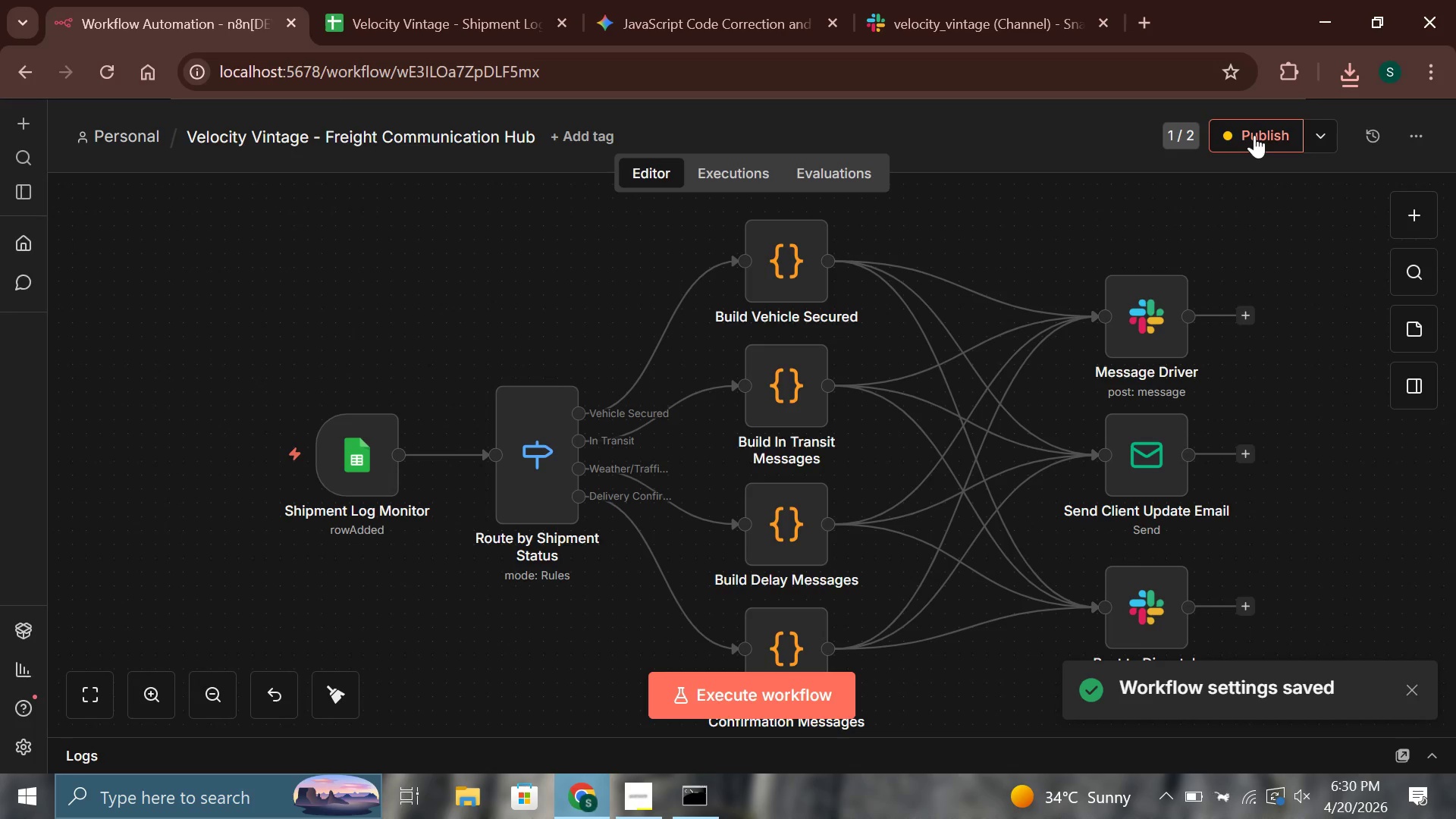 
left_click([1285, 135])
 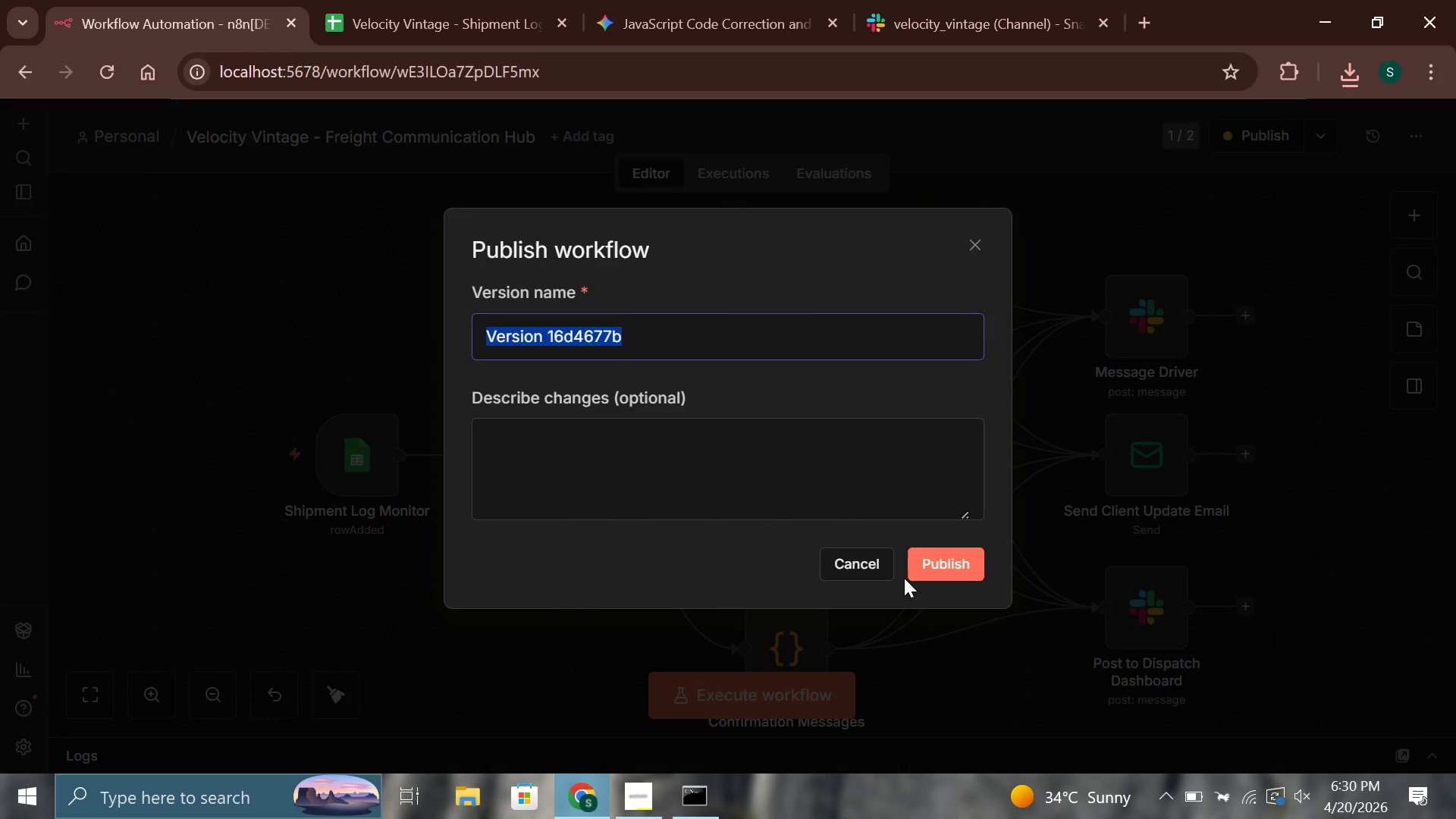 
left_click([921, 566])
 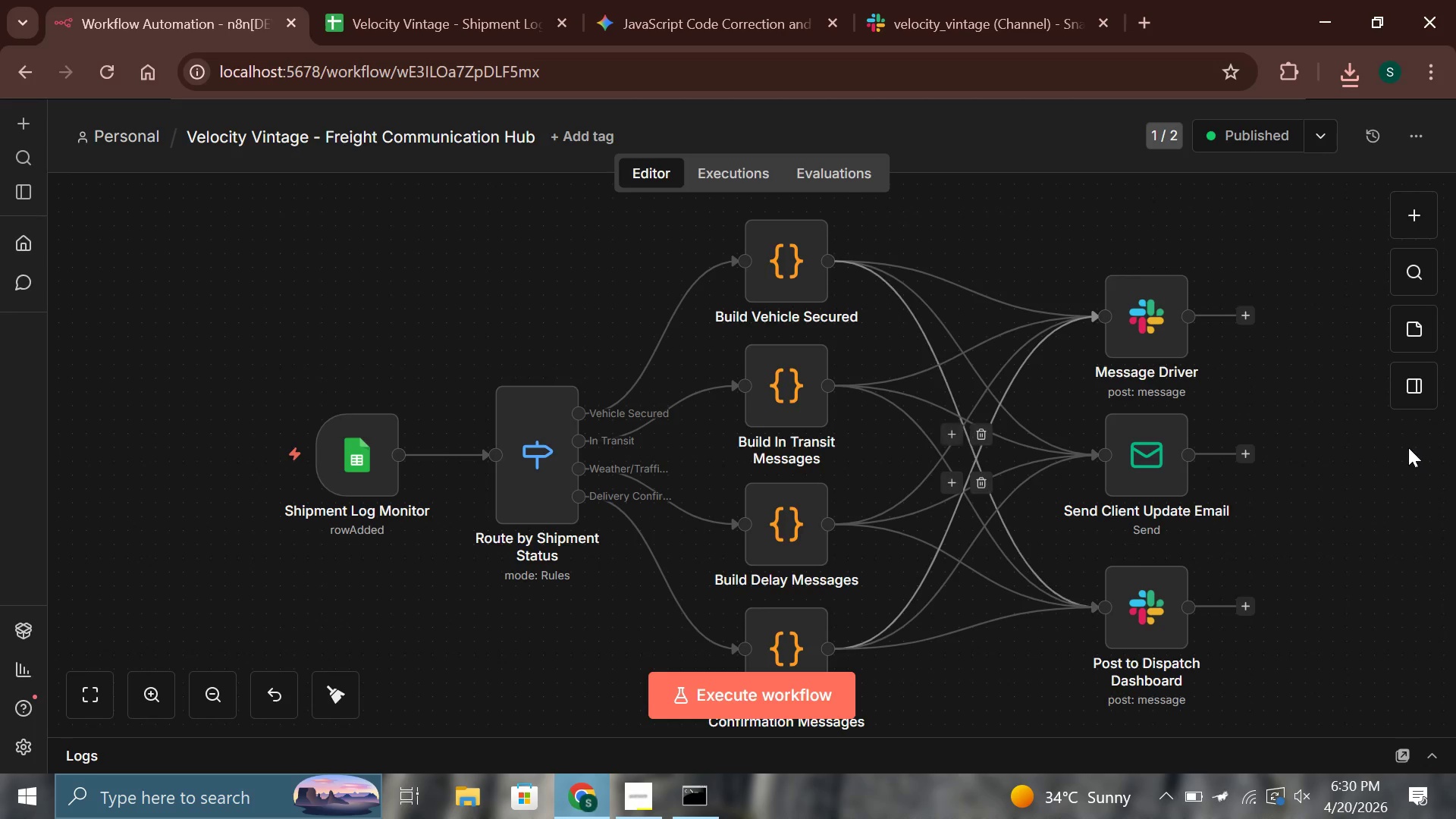 
wait(20.2)
 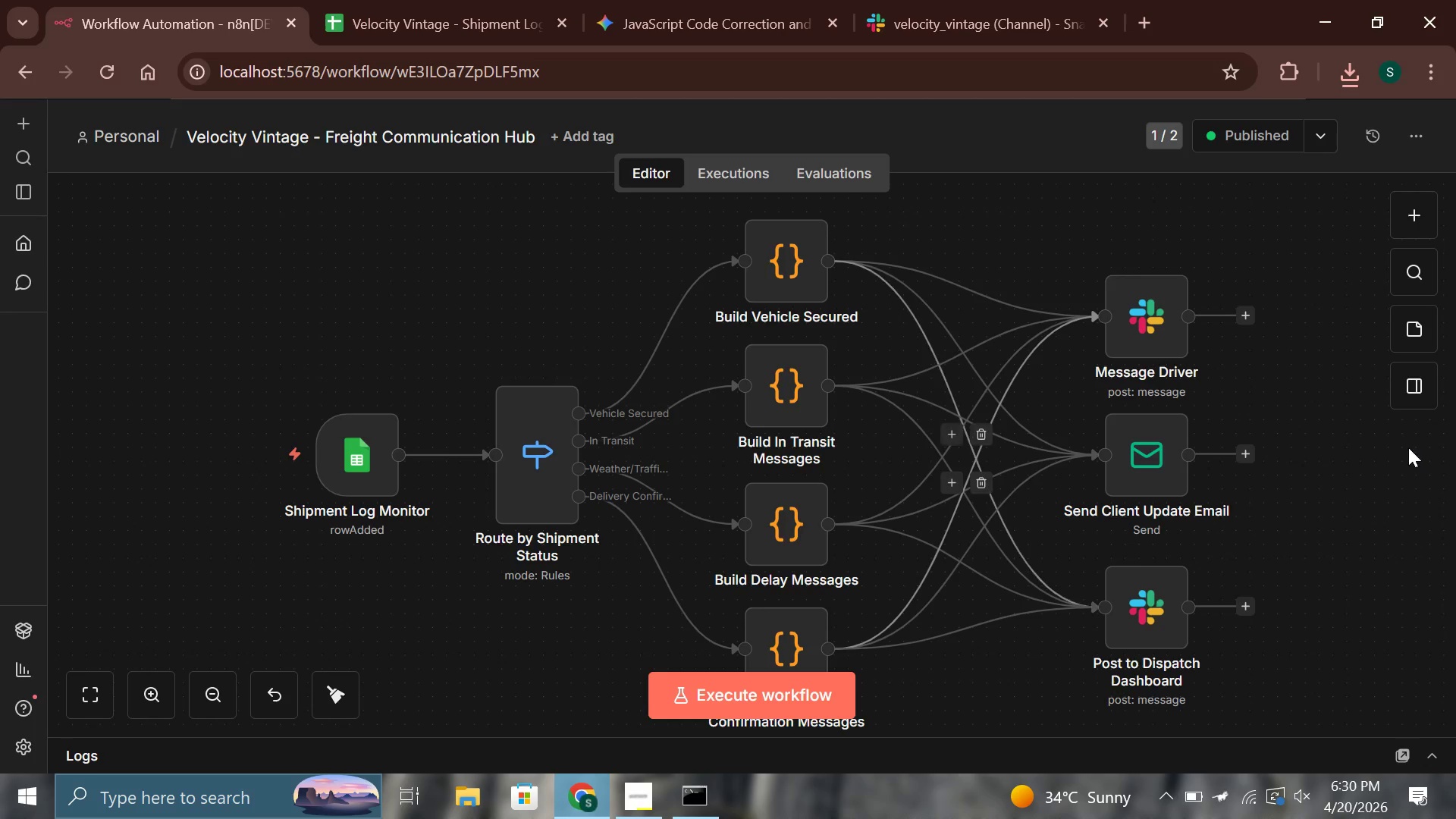 
left_click([454, 0])
 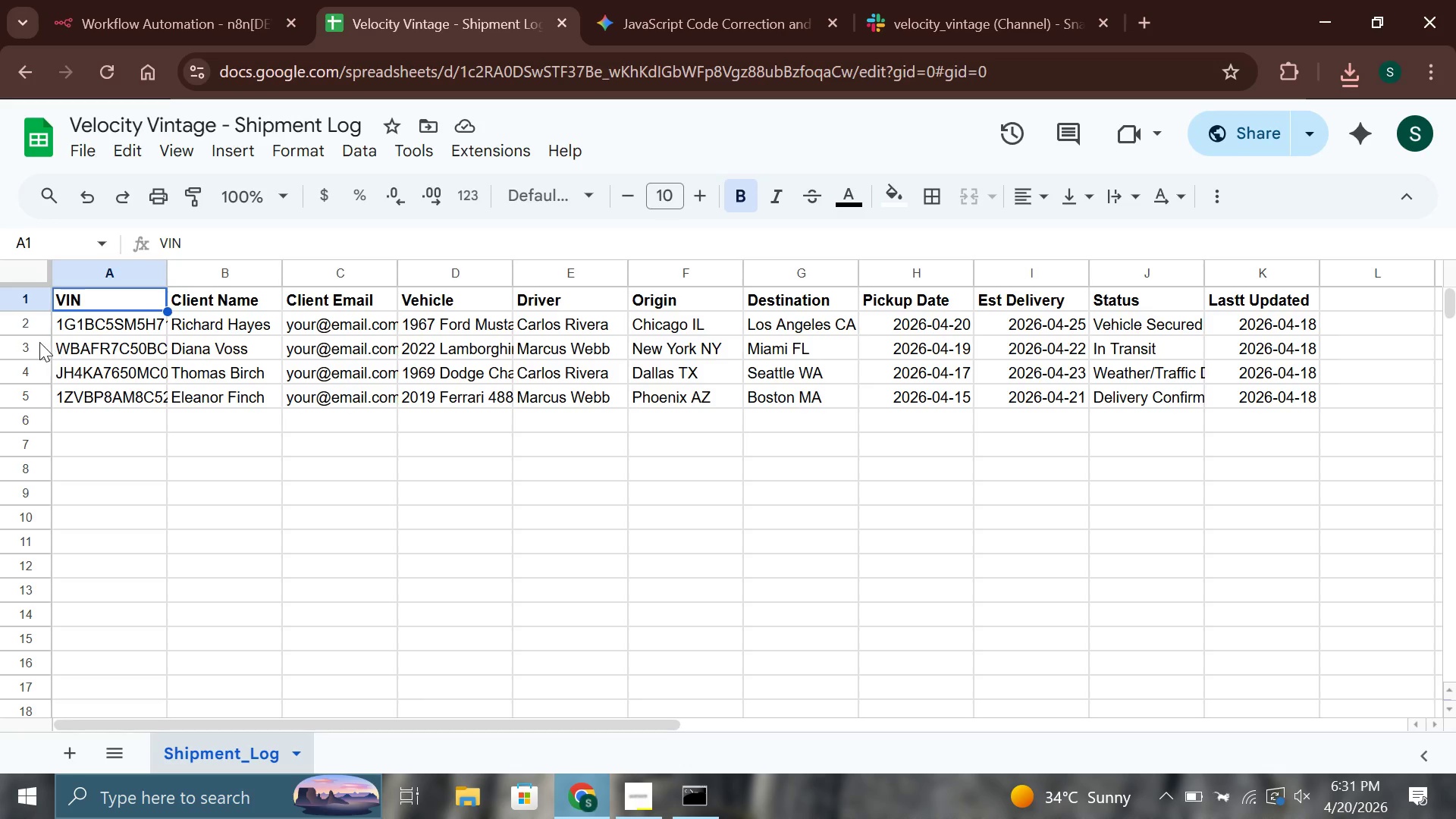 
left_click_drag(start_coordinate=[44, 352], to_coordinate=[1330, 390])
 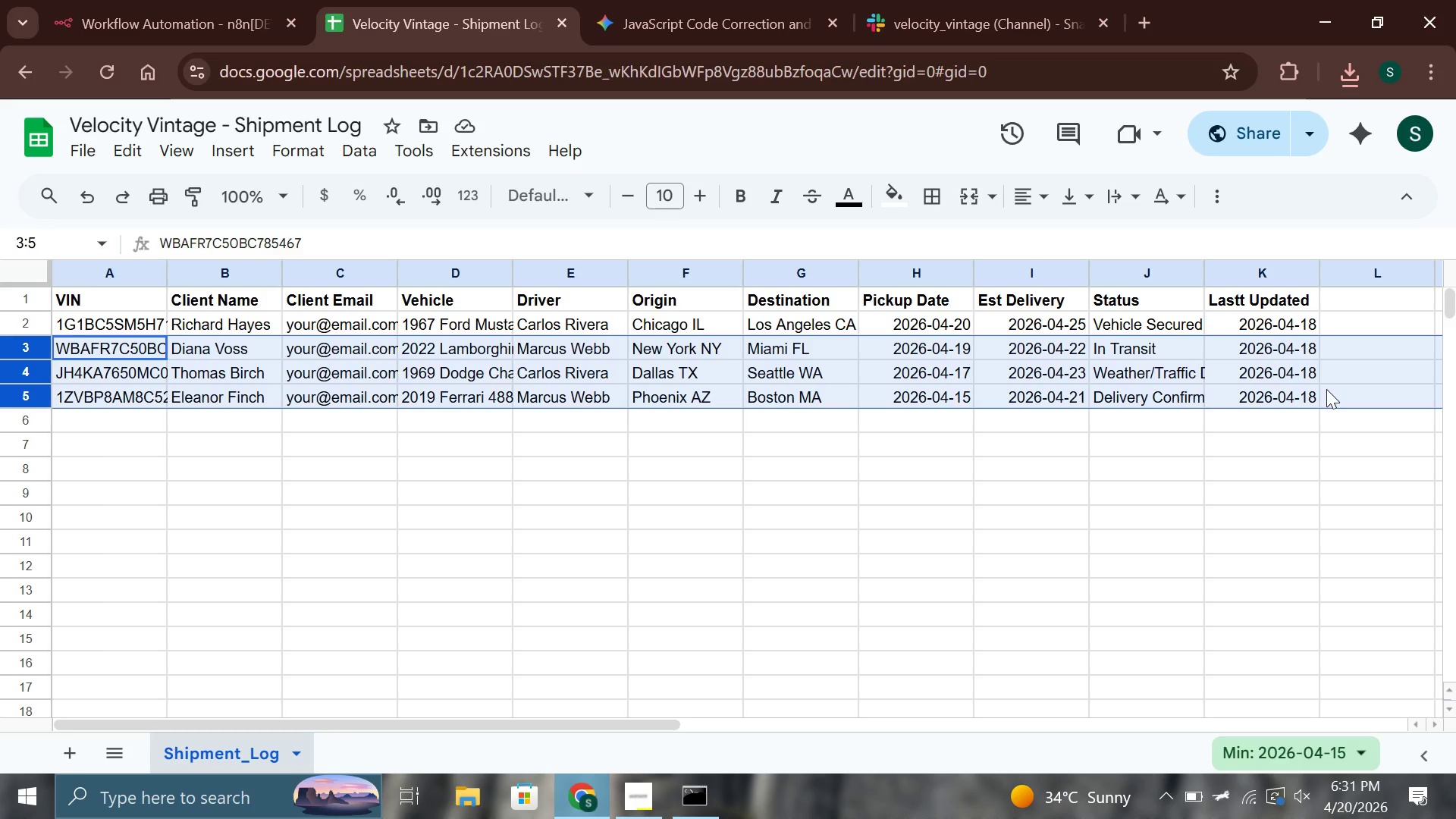 
key(Control+X)
 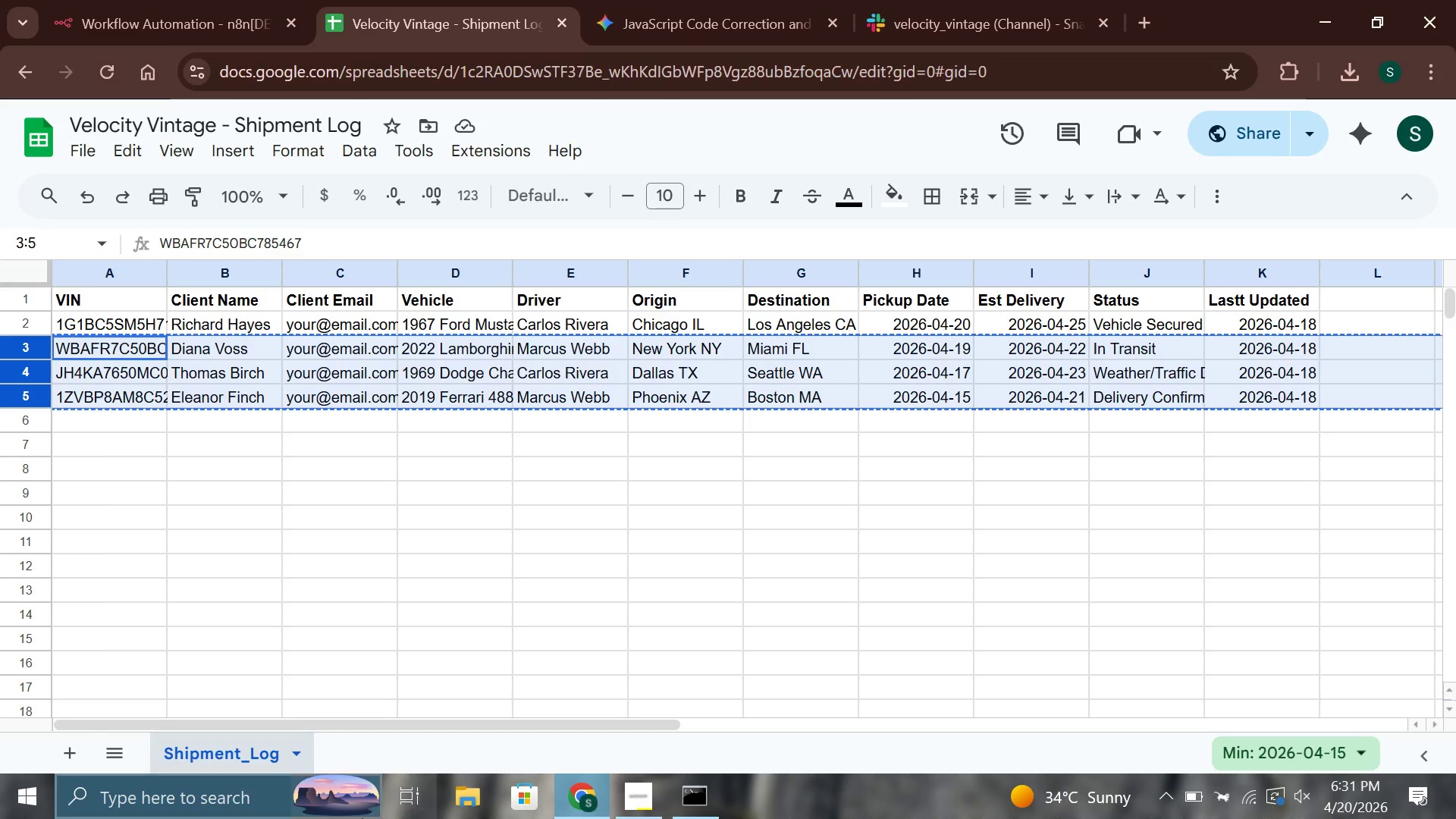 
wait(5.59)
 